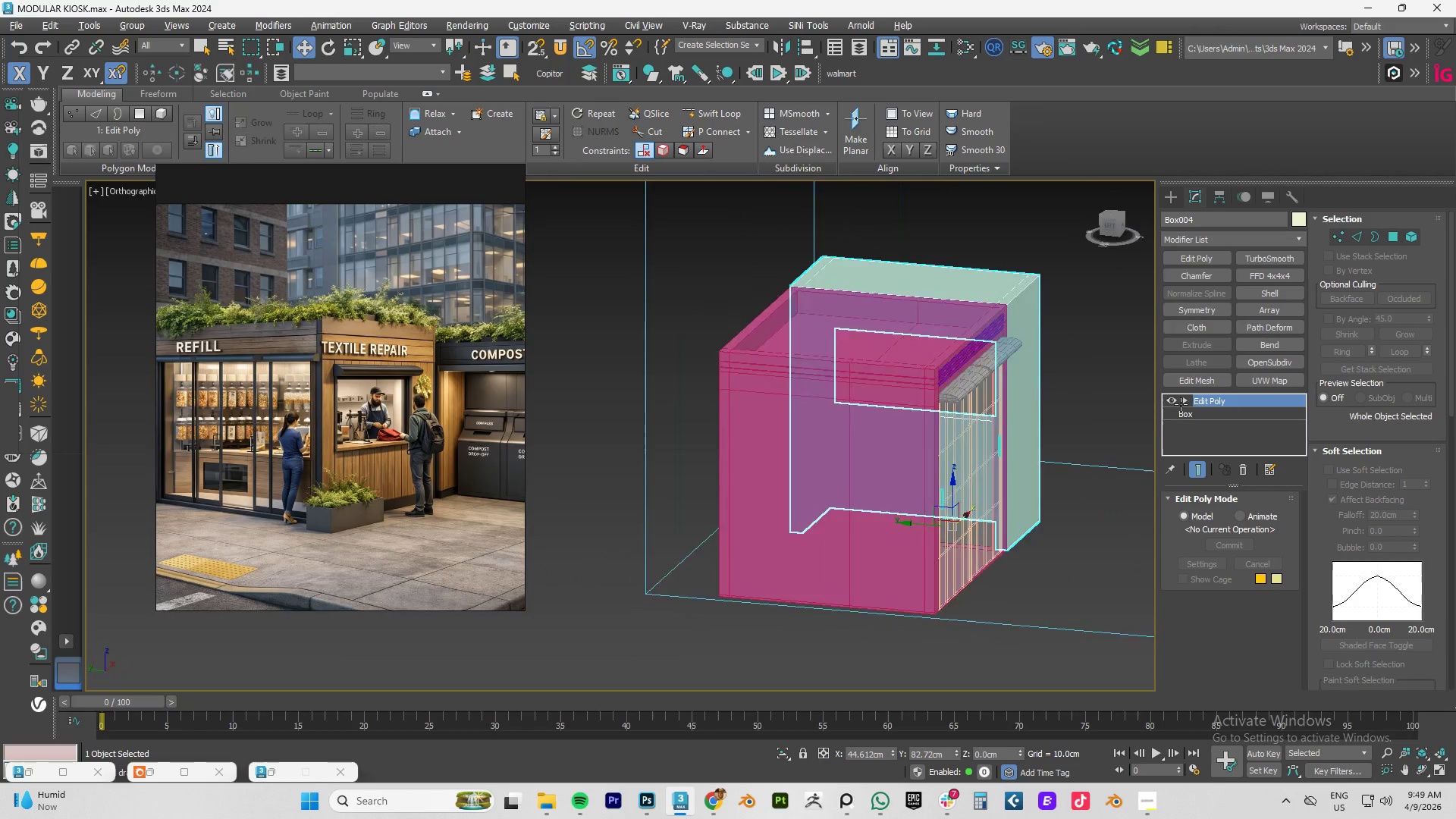 
hold_key(key=AltLeft, duration=1.52)
 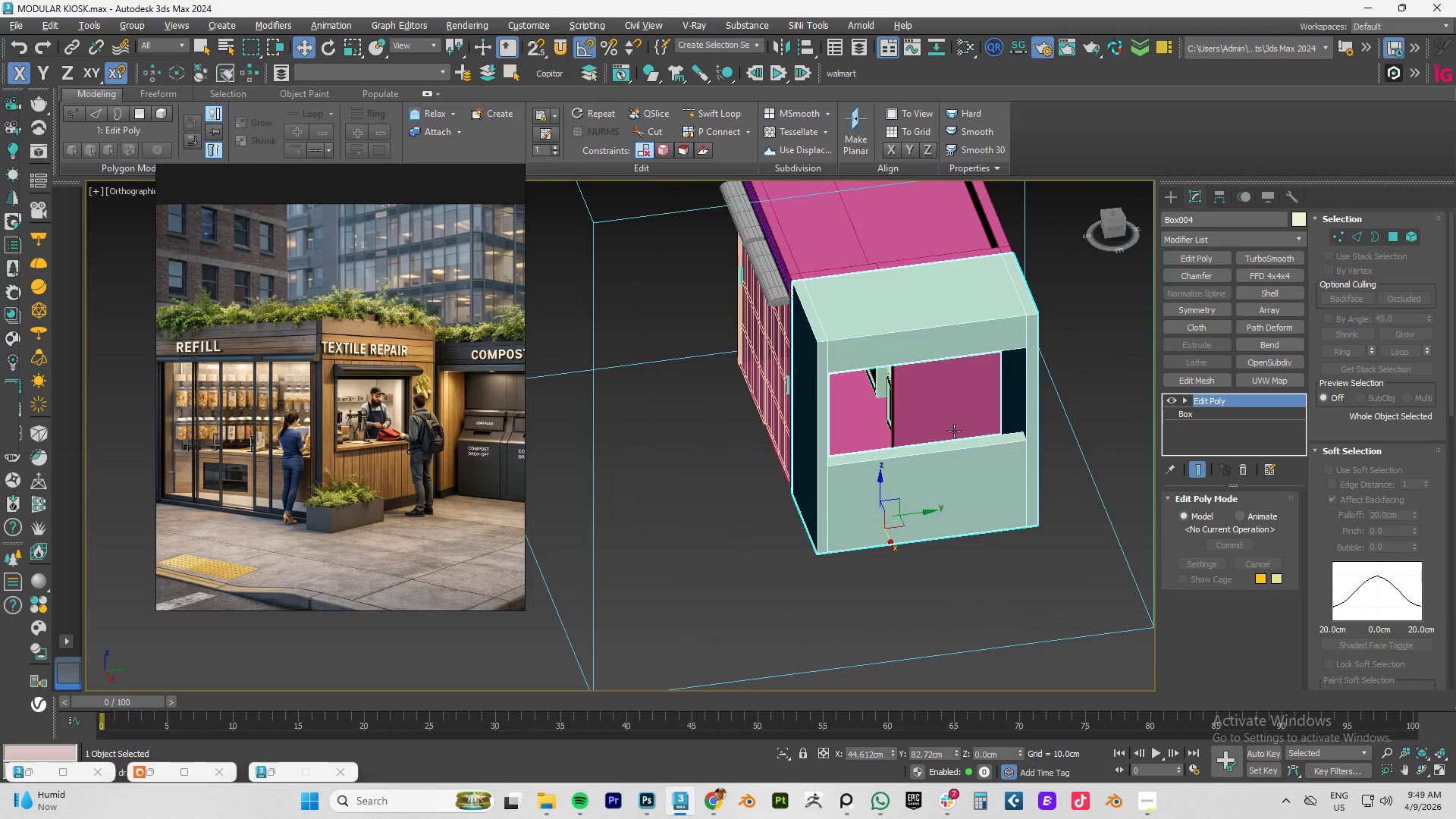 
hold_key(key=AltLeft, duration=1.12)
 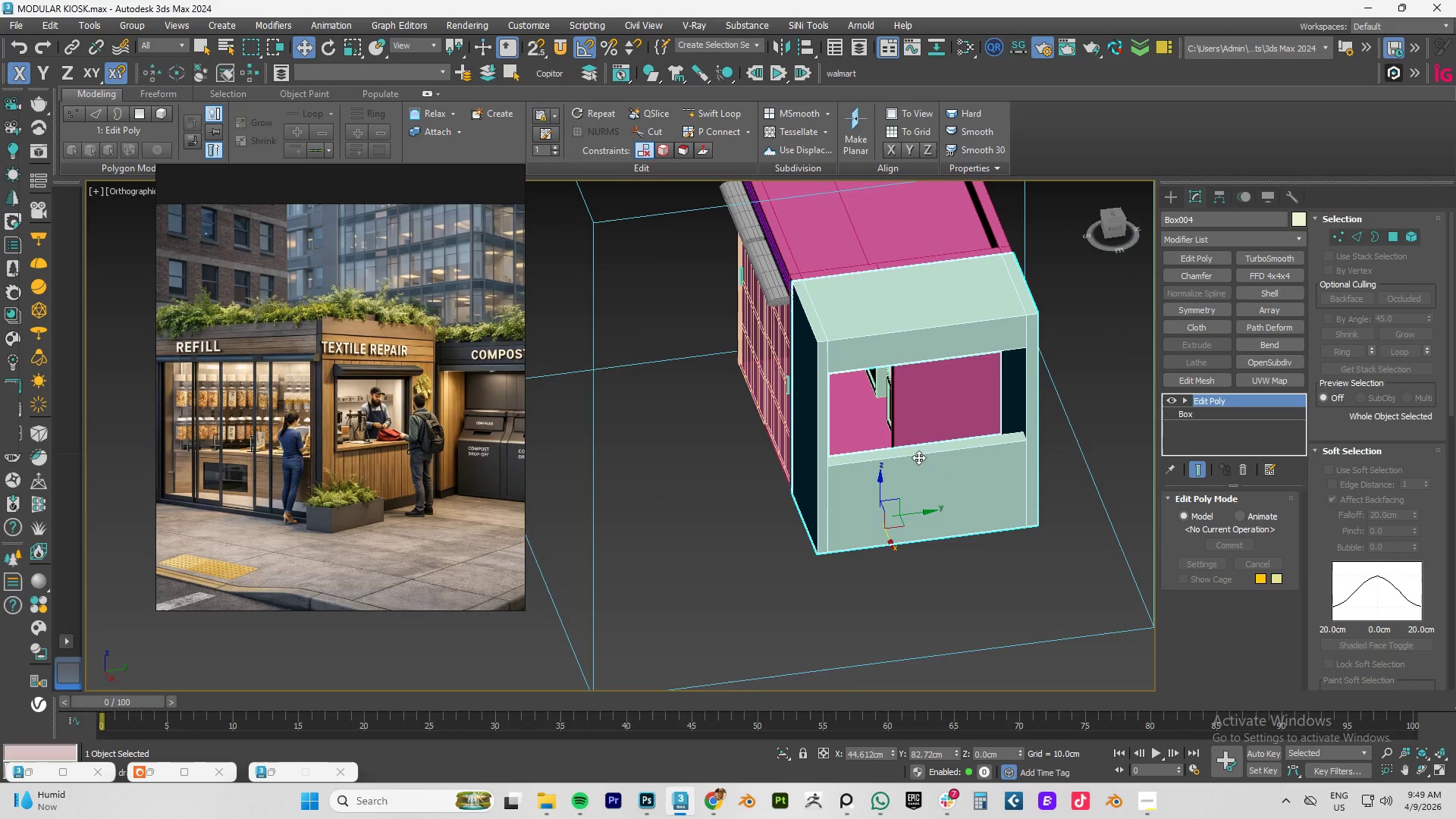 
scroll: coordinate [880, 462], scroll_direction: up, amount: 2.0
 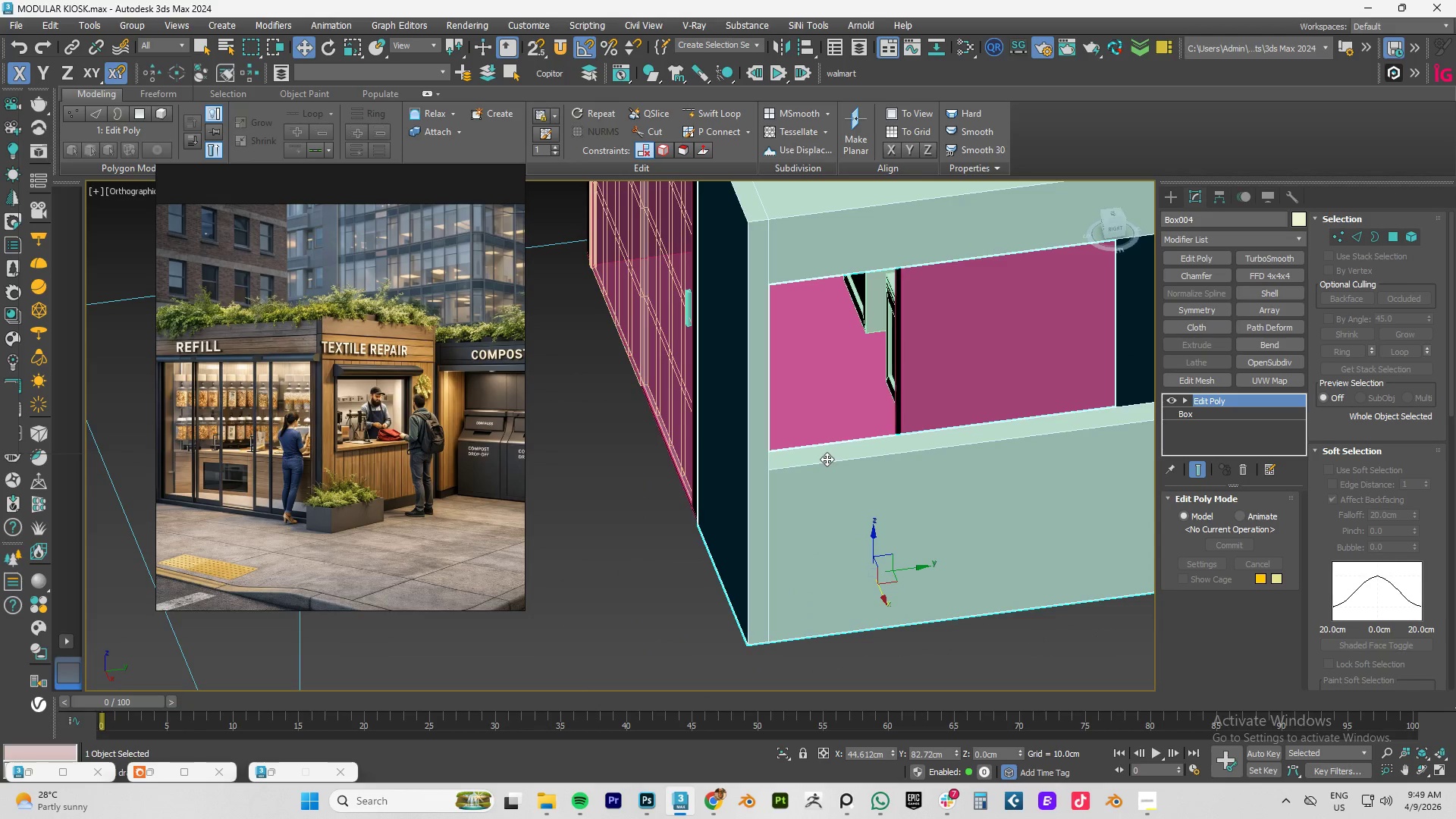 
key(Alt+1)
 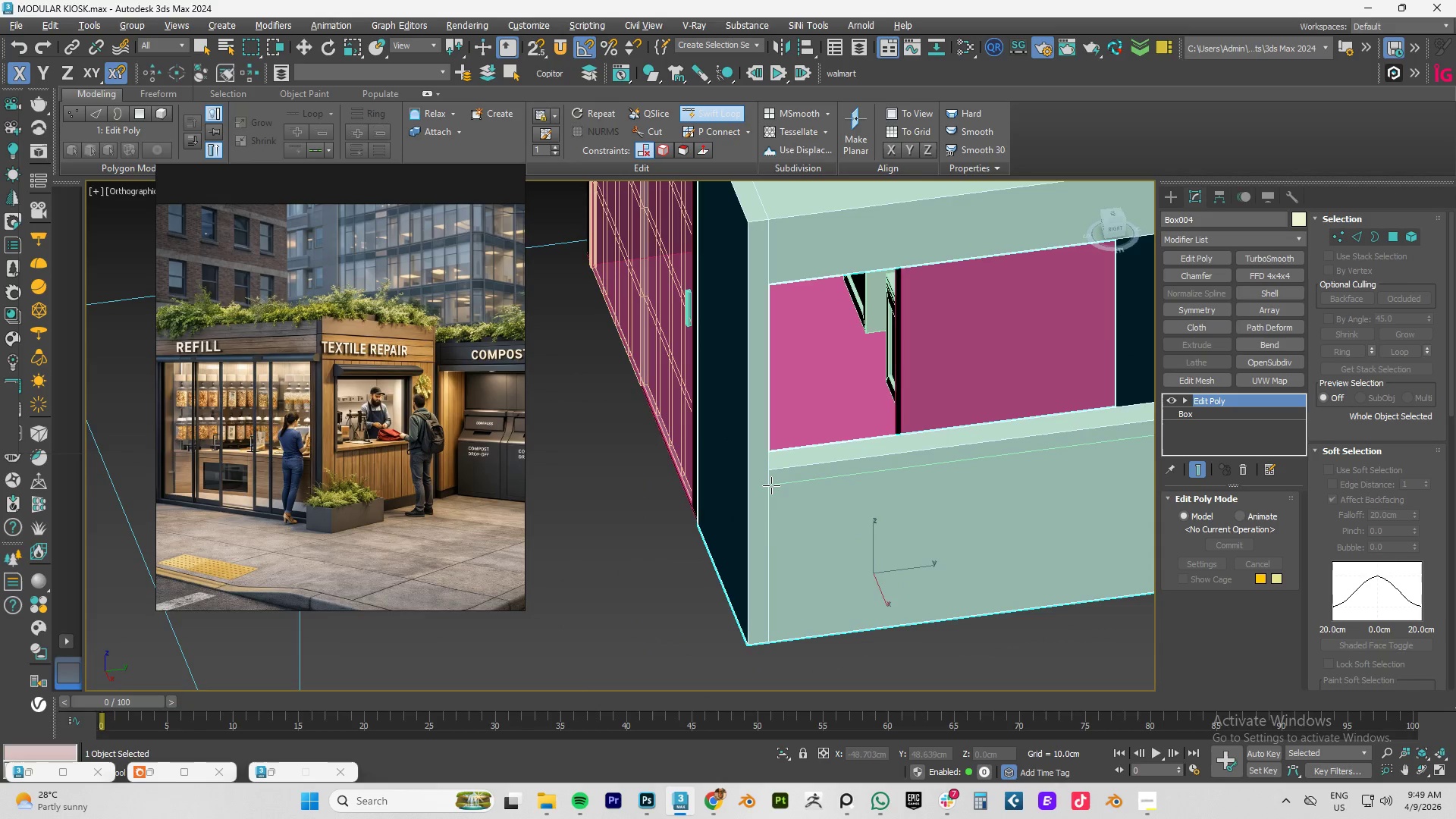 
wait(5.77)
 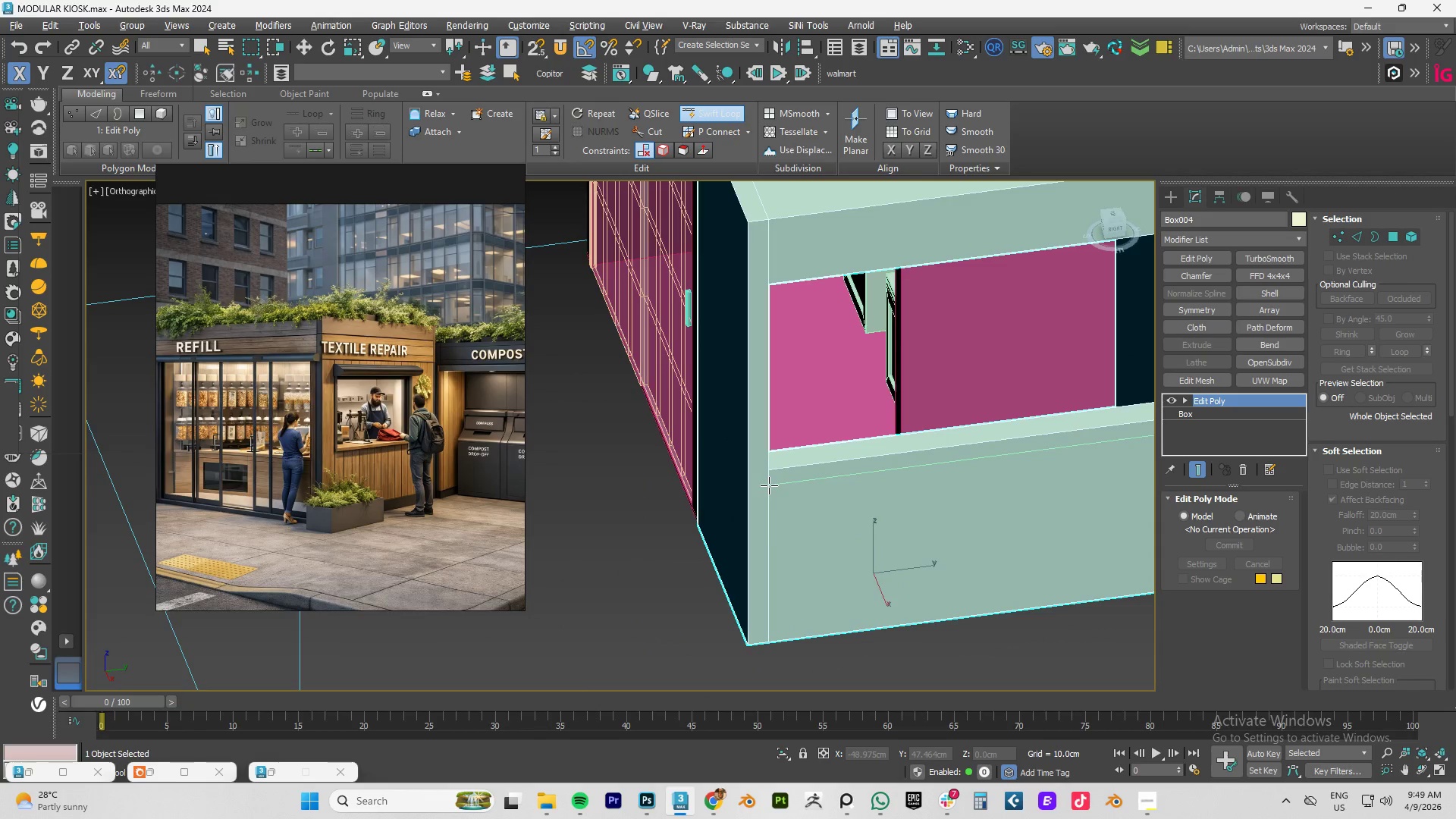 
right_click([772, 485])
 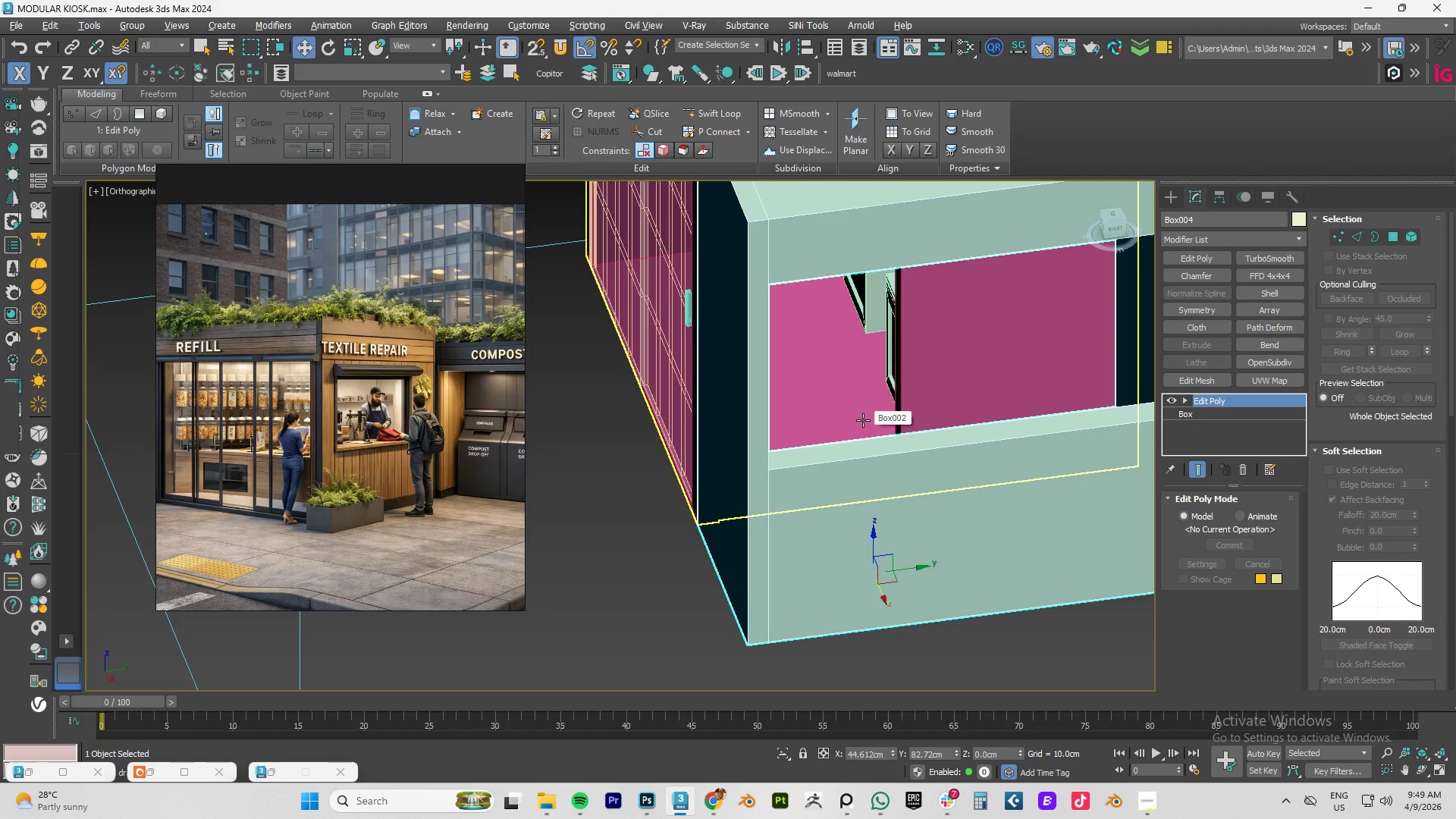 
wait(10.02)
 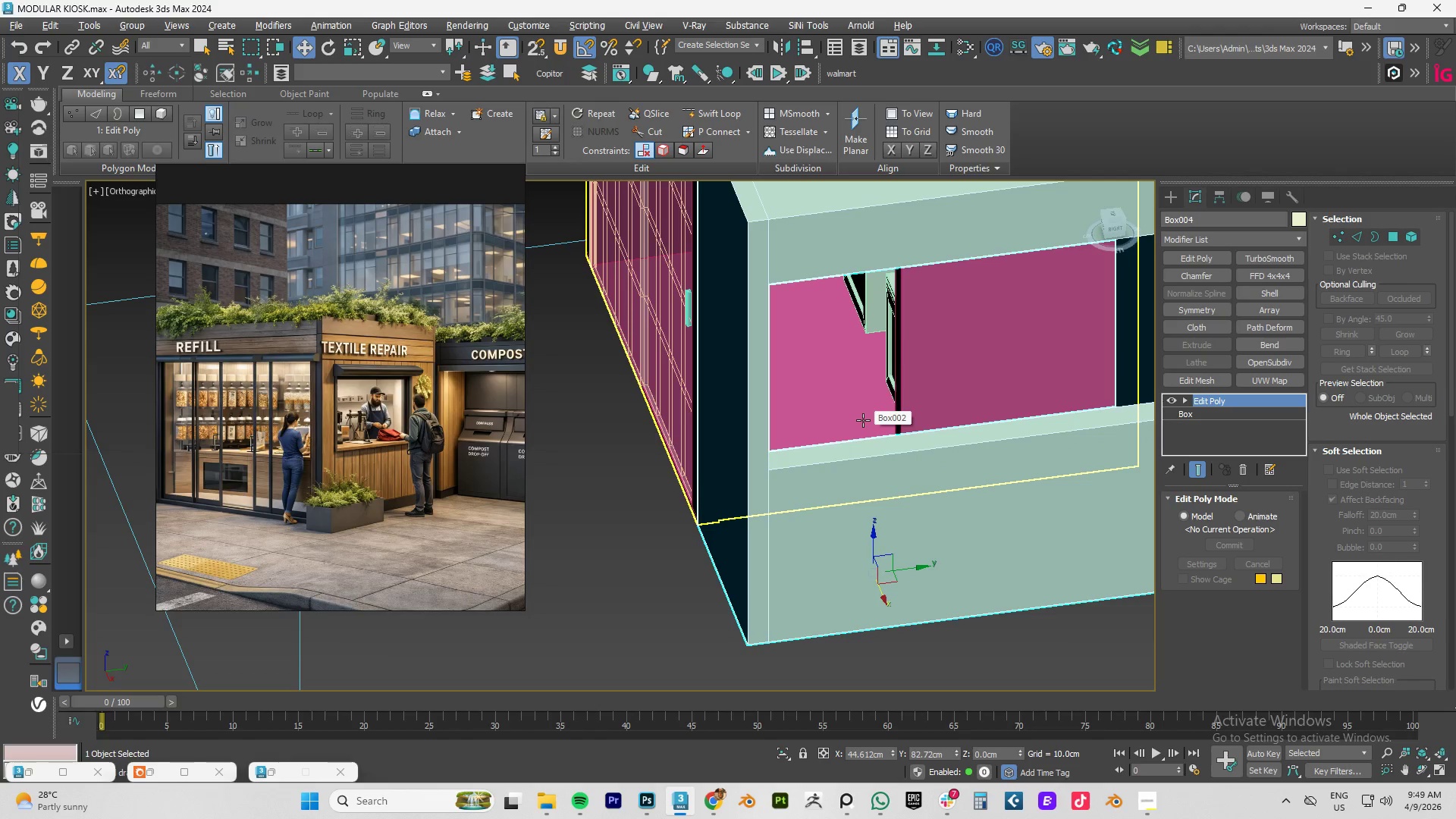 
scroll: coordinate [816, 354], scroll_direction: down, amount: 1.0
 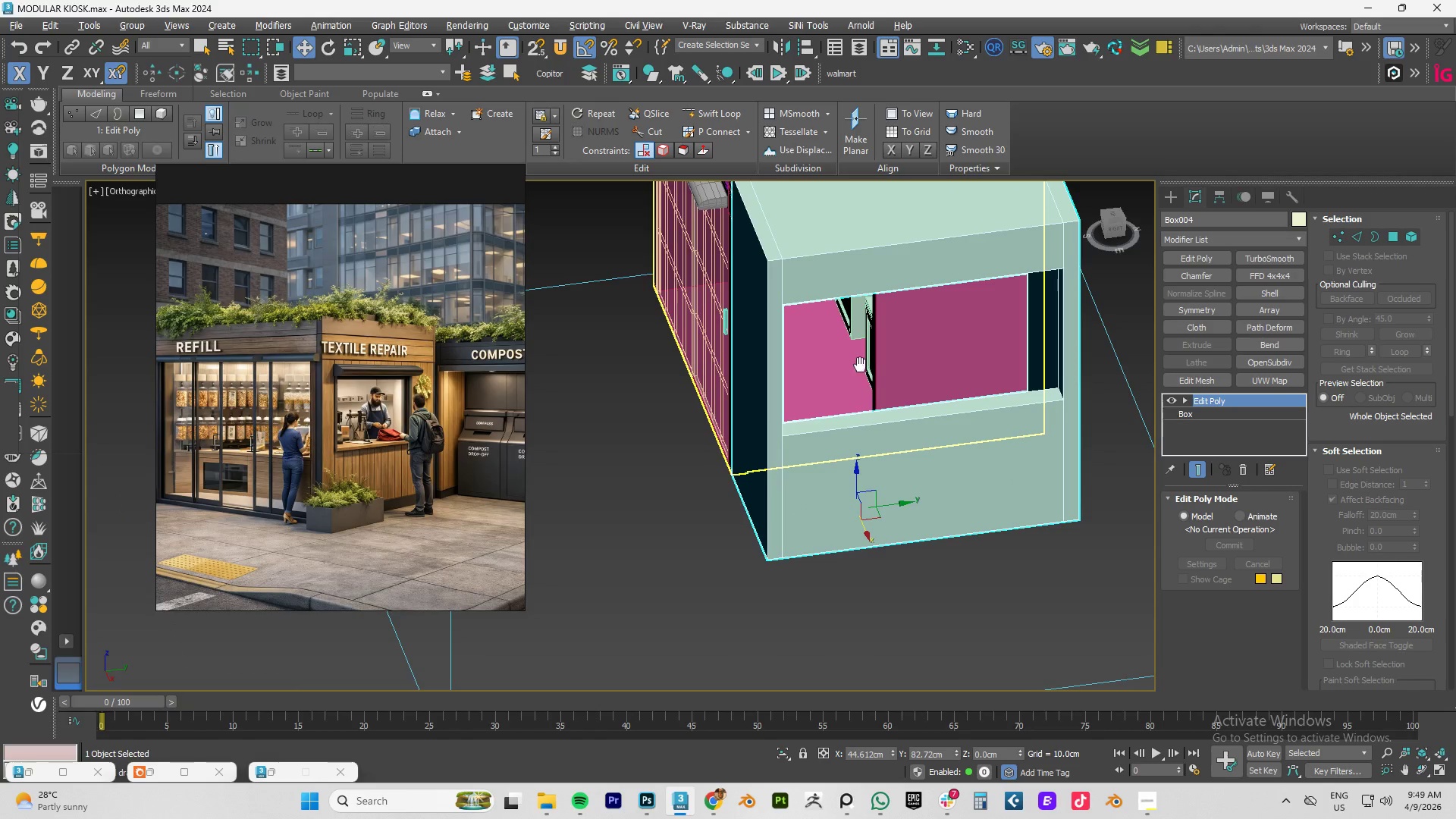 
hold_key(key=AltLeft, duration=0.53)
 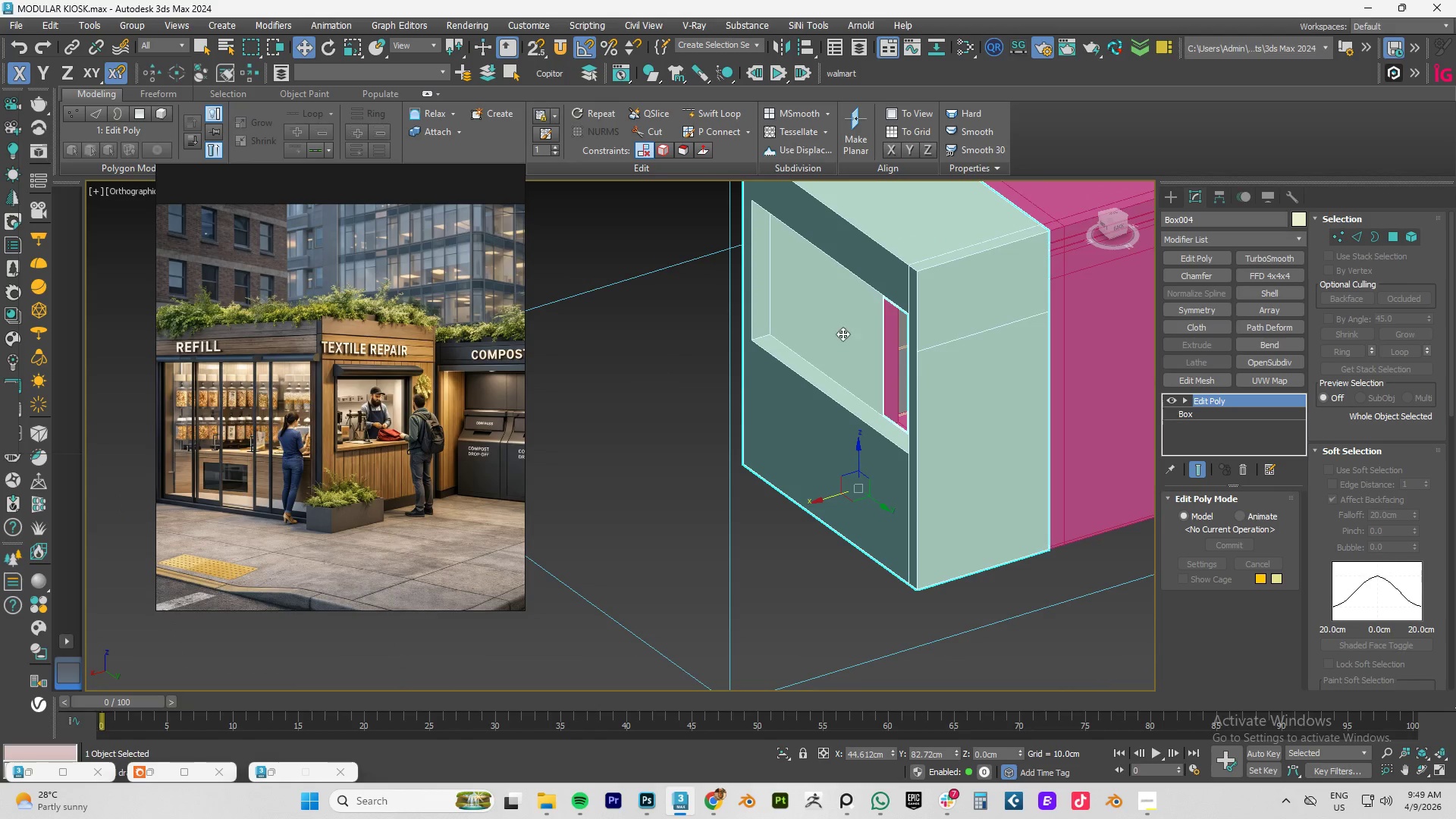 
wait(10.19)
 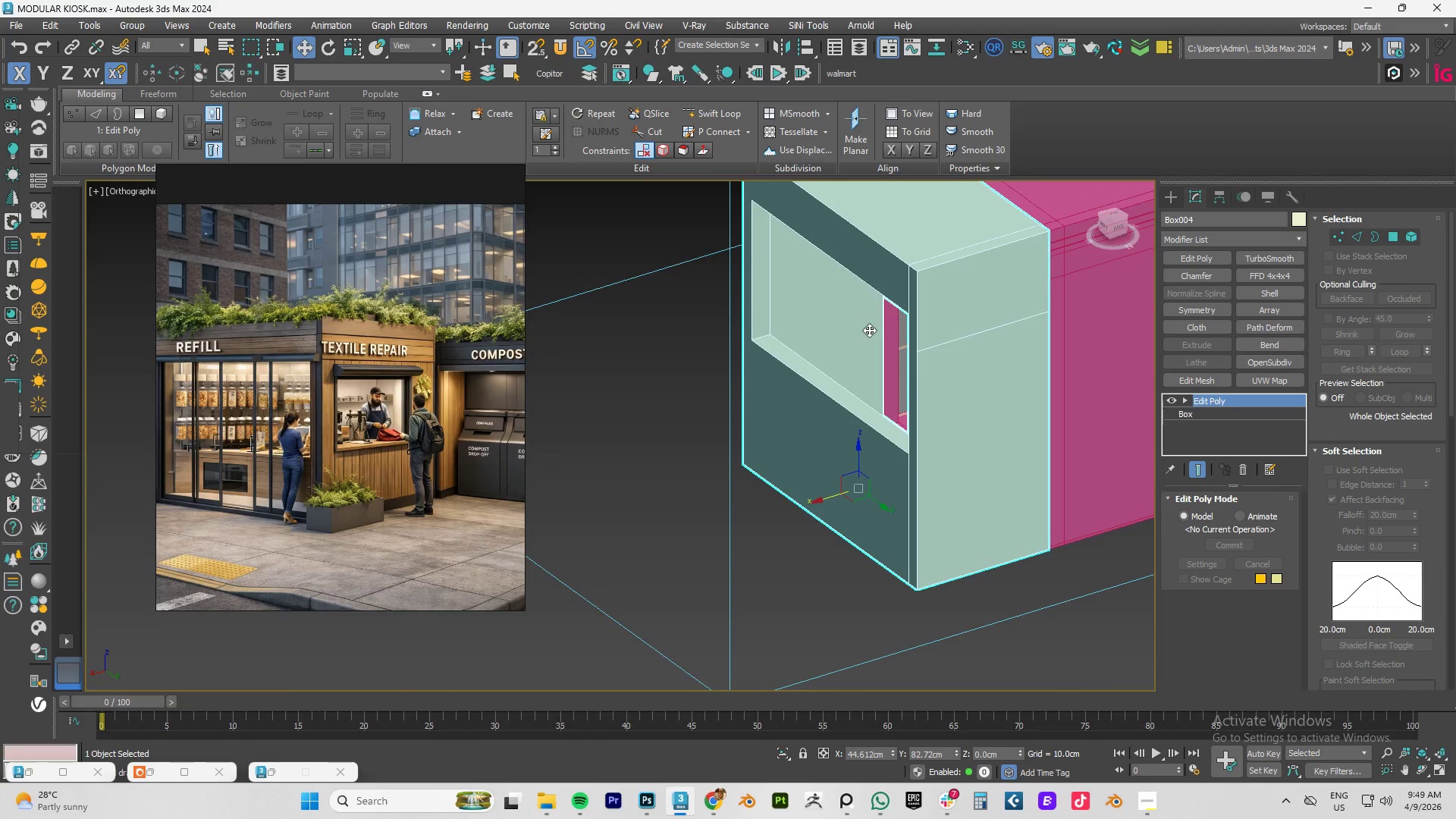 
key(Control+S)
 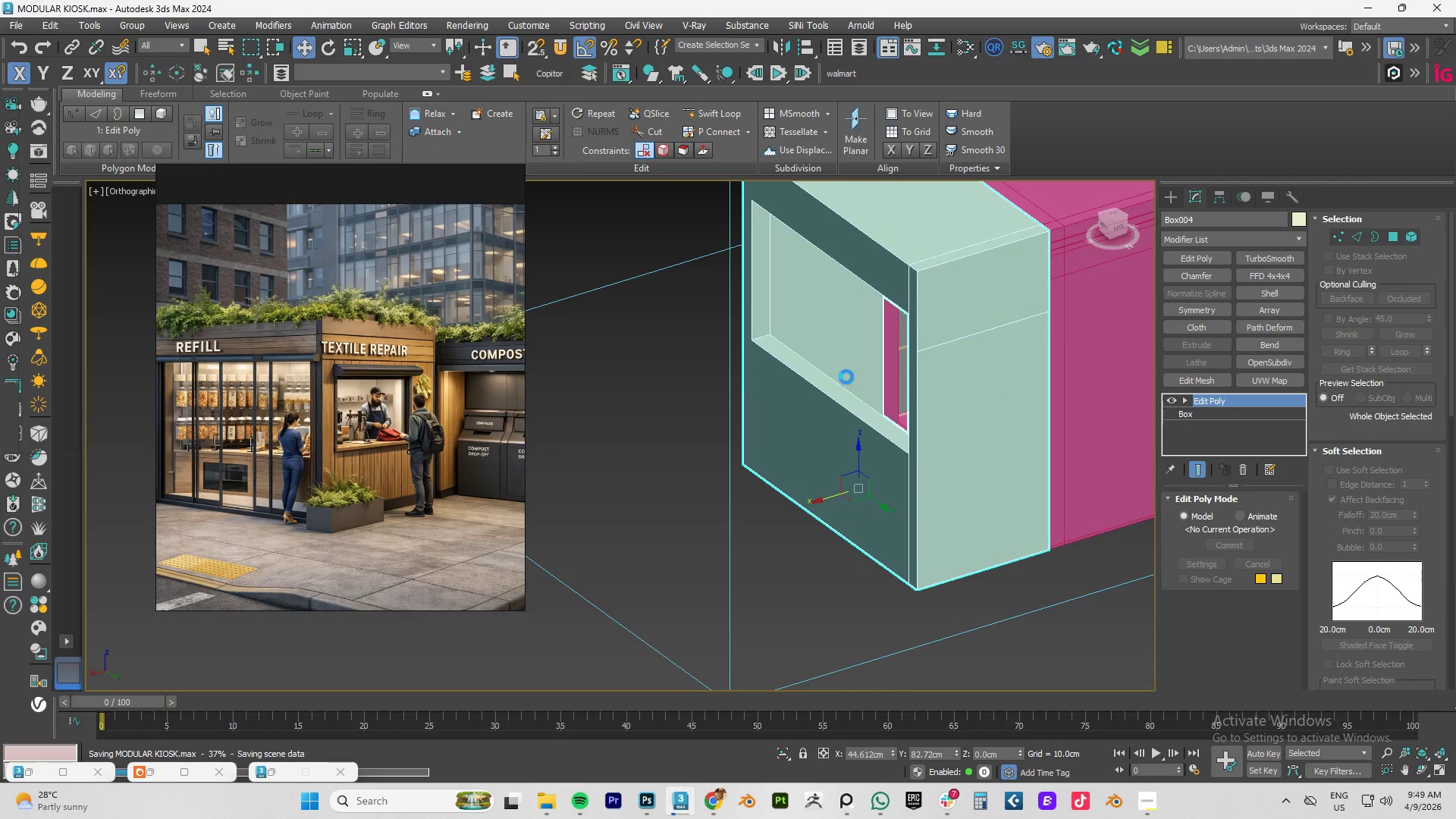 
scroll: coordinate [867, 371], scroll_direction: down, amount: 4.0
 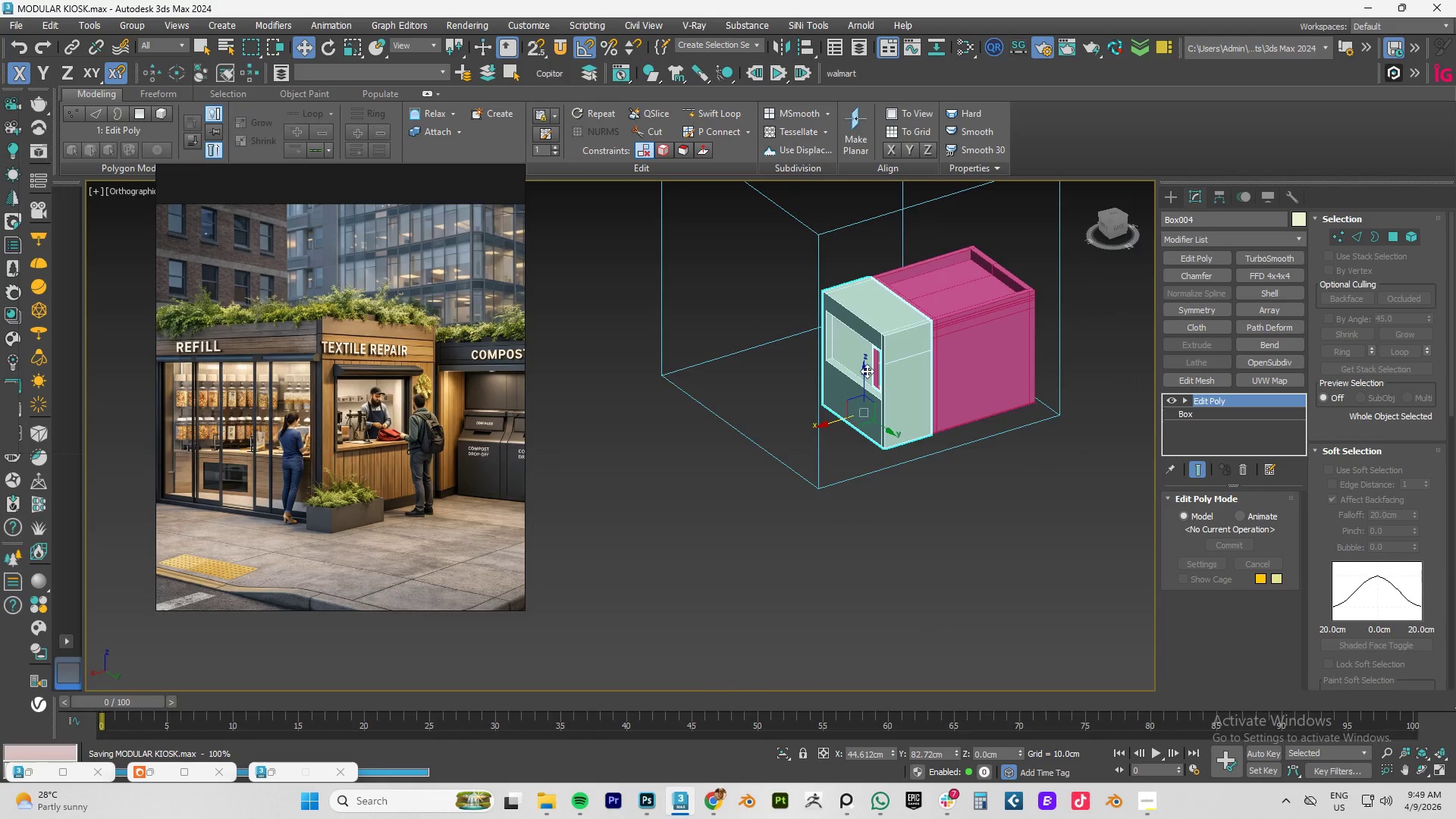 
hold_key(key=AltLeft, duration=0.86)
 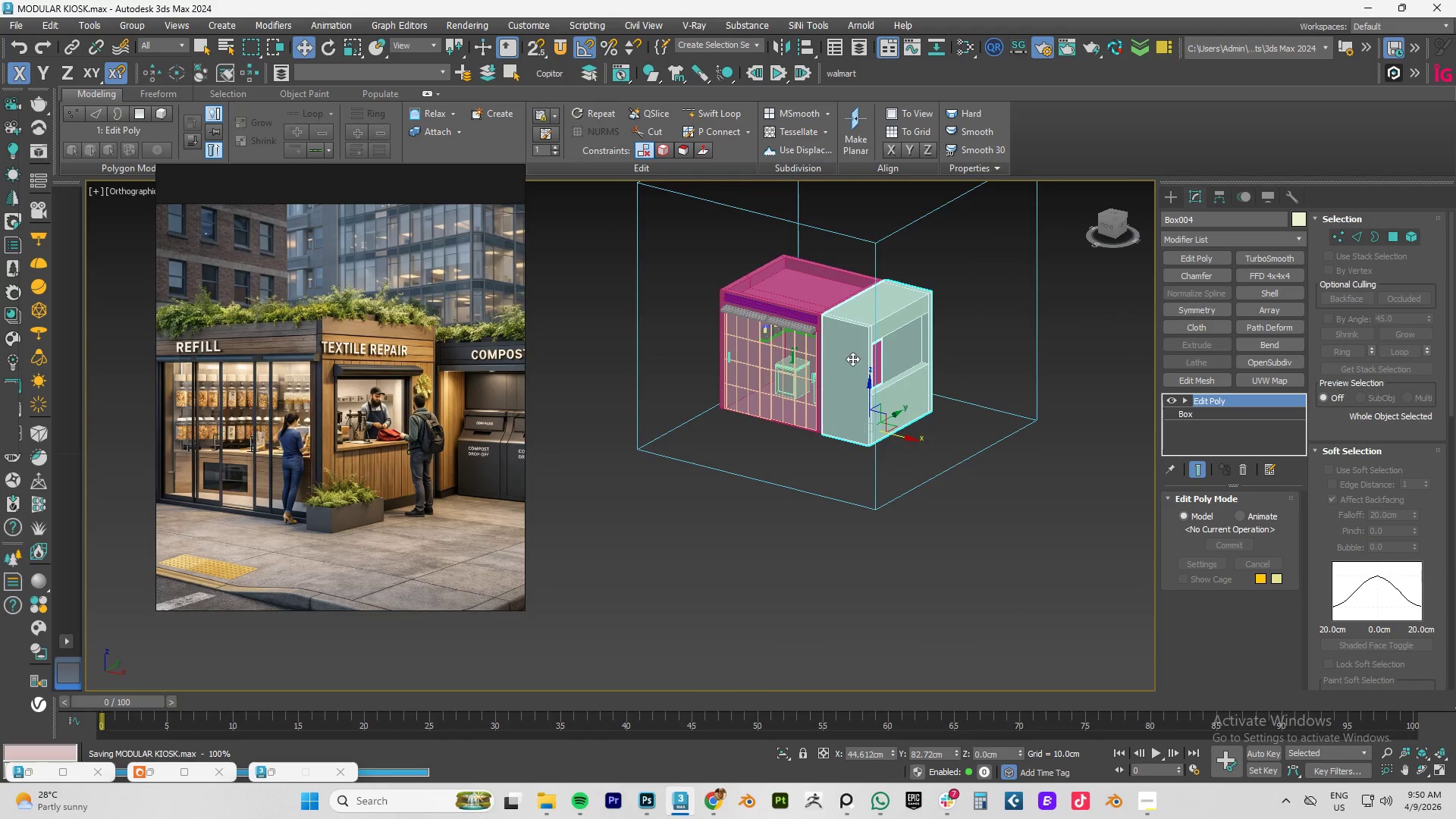 
scroll: coordinate [852, 358], scroll_direction: up, amount: 3.0
 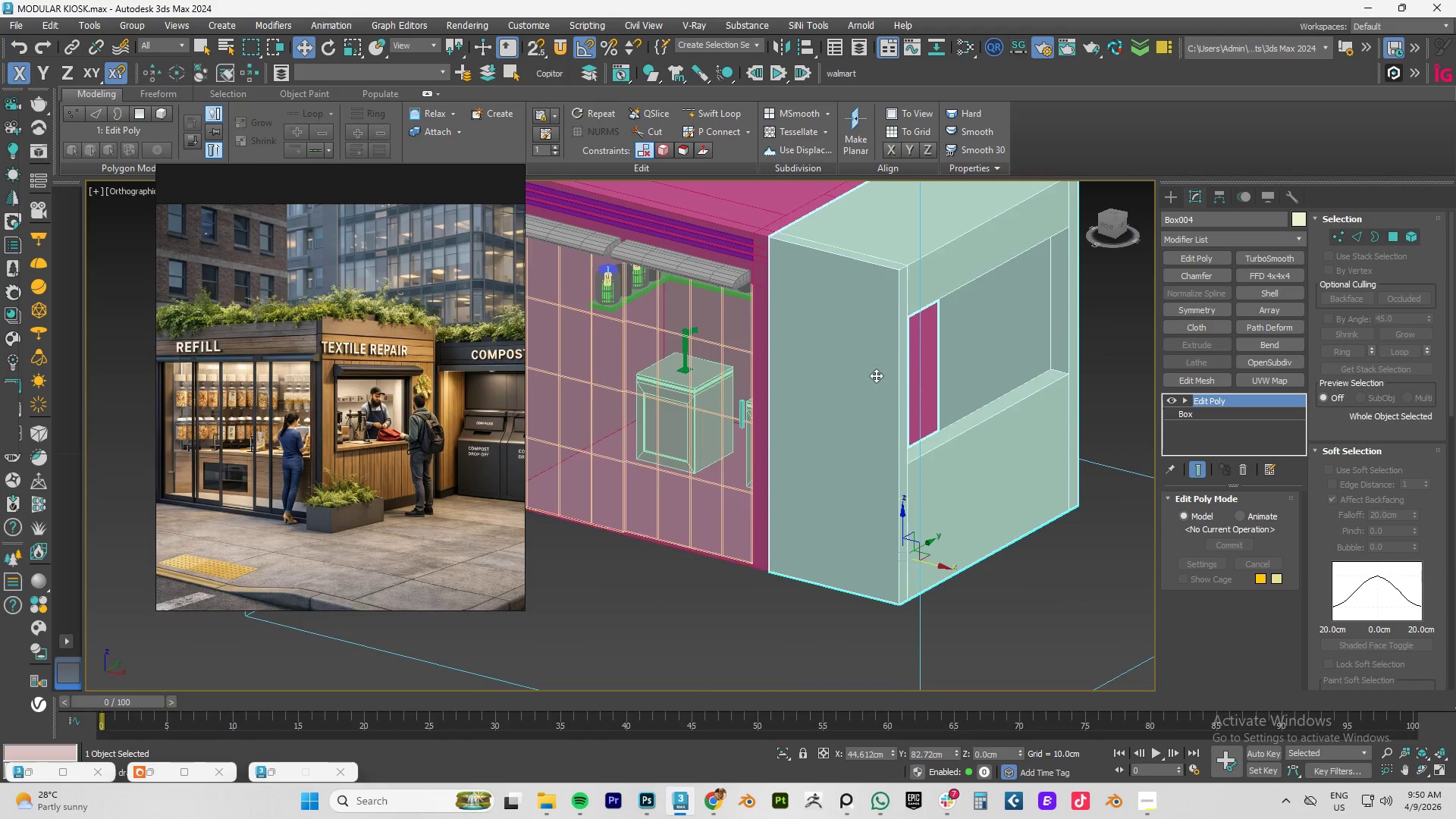 
left_click([884, 364])
 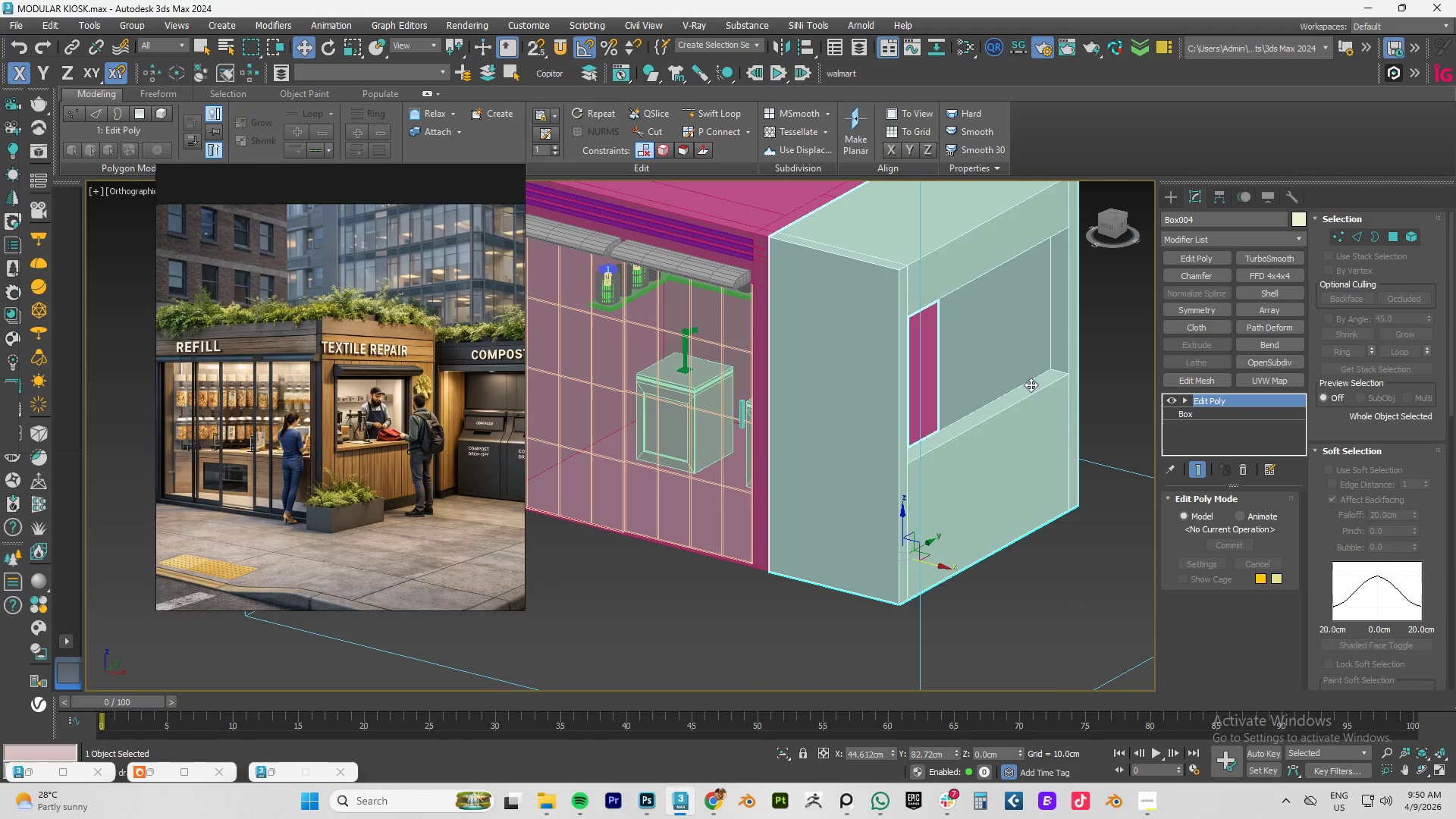 
left_click([999, 377])
 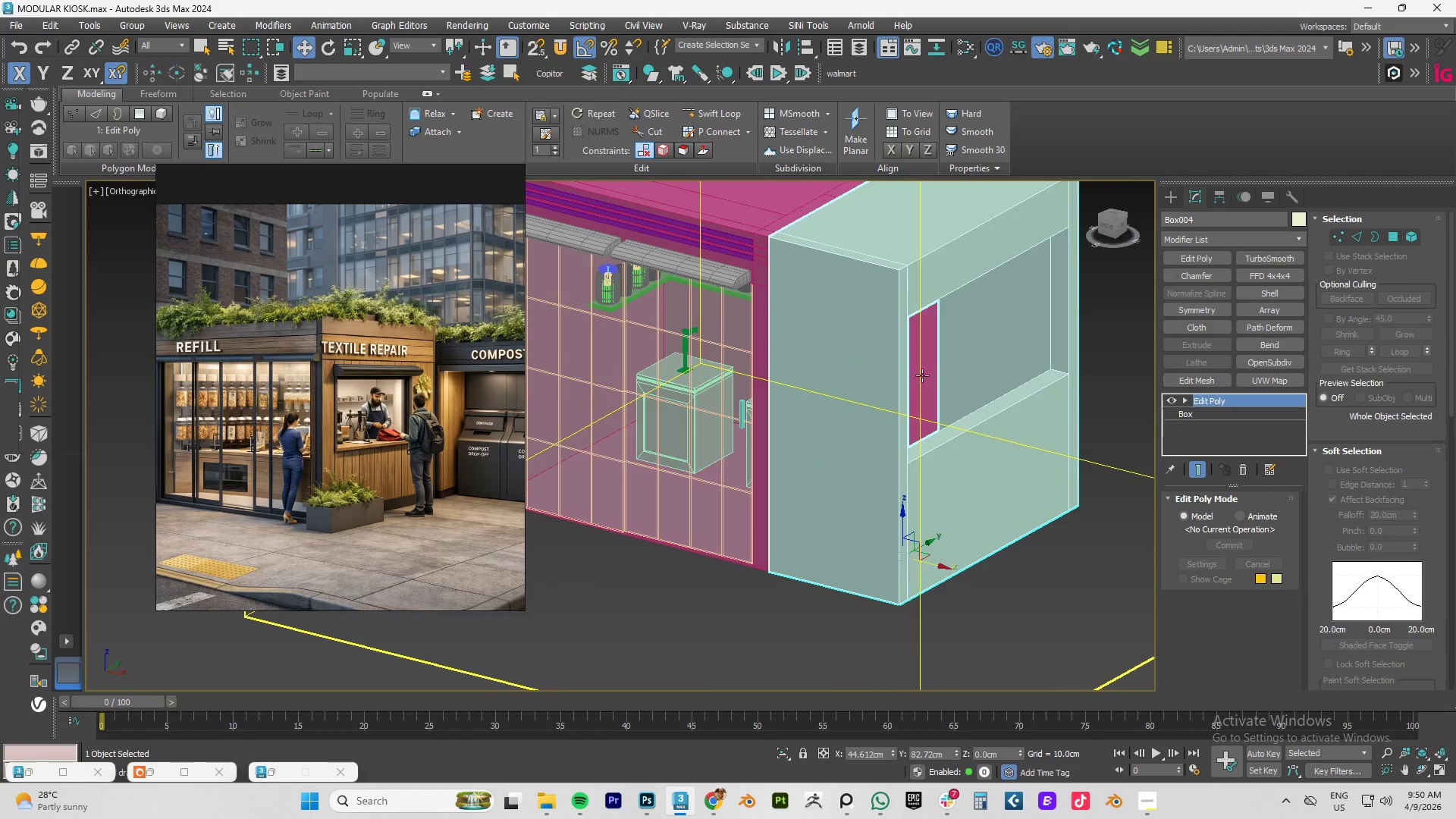 
left_click([939, 371])
 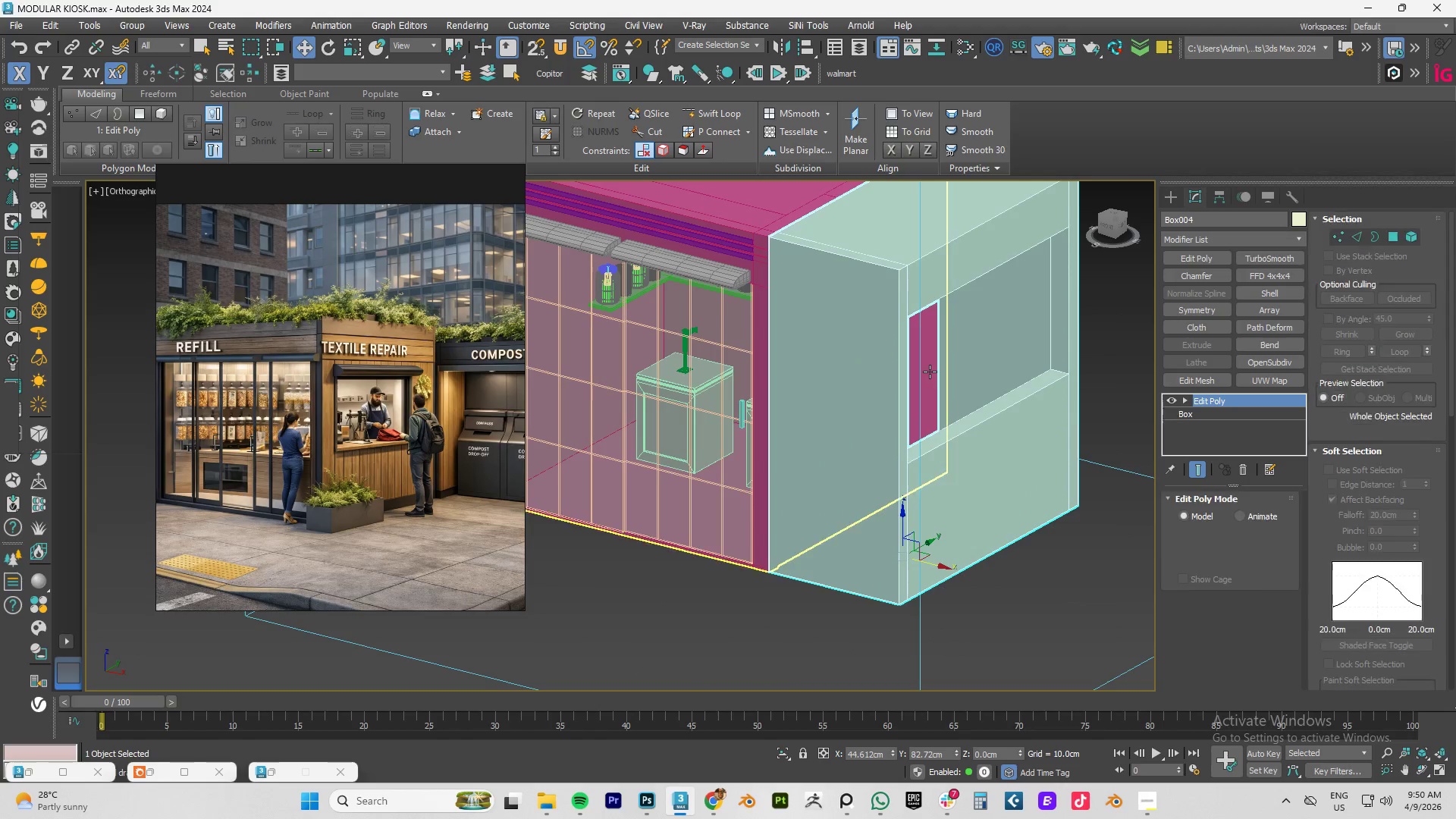 
left_click([930, 372])
 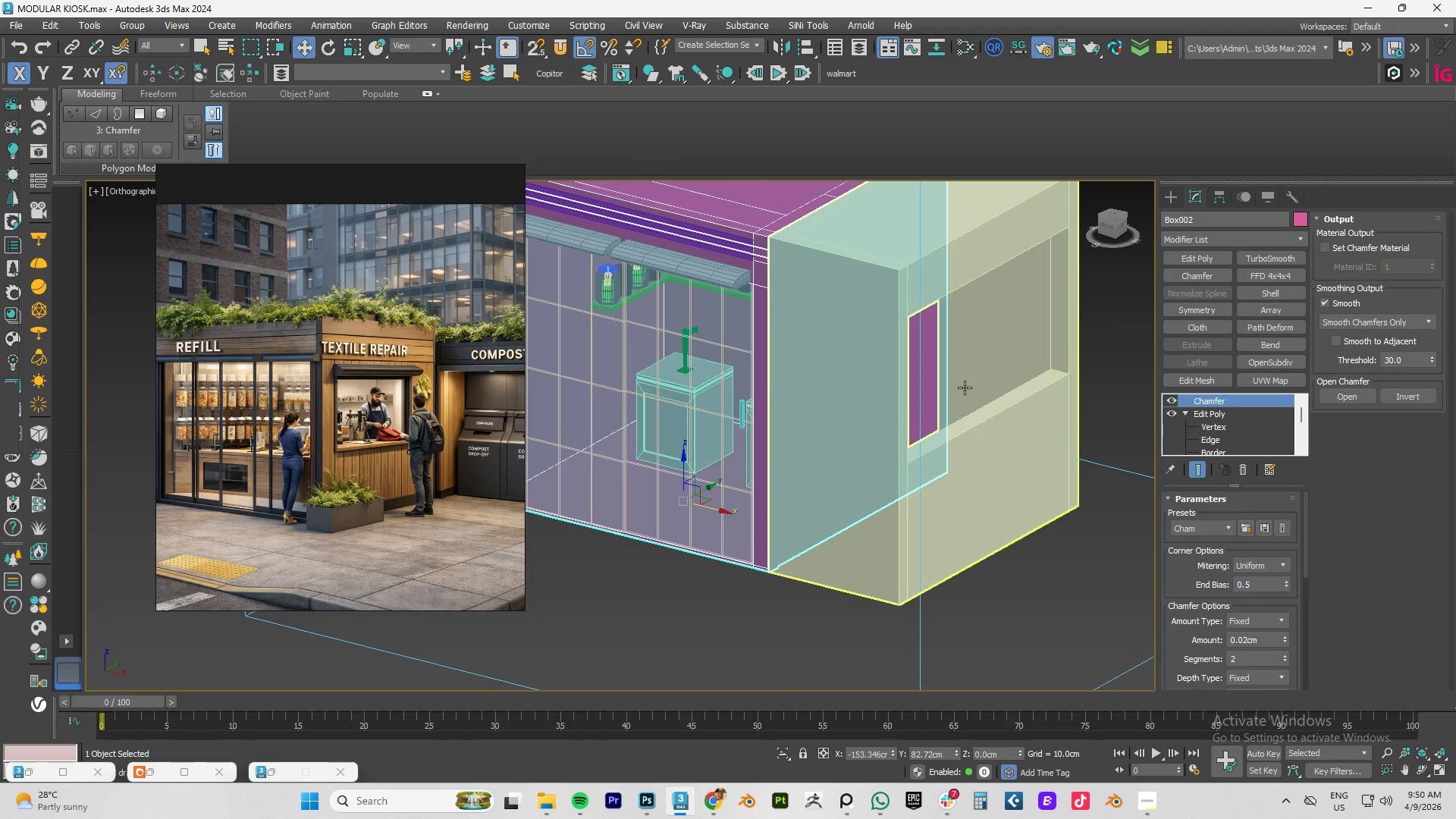 
hold_key(key=AltLeft, duration=0.58)
 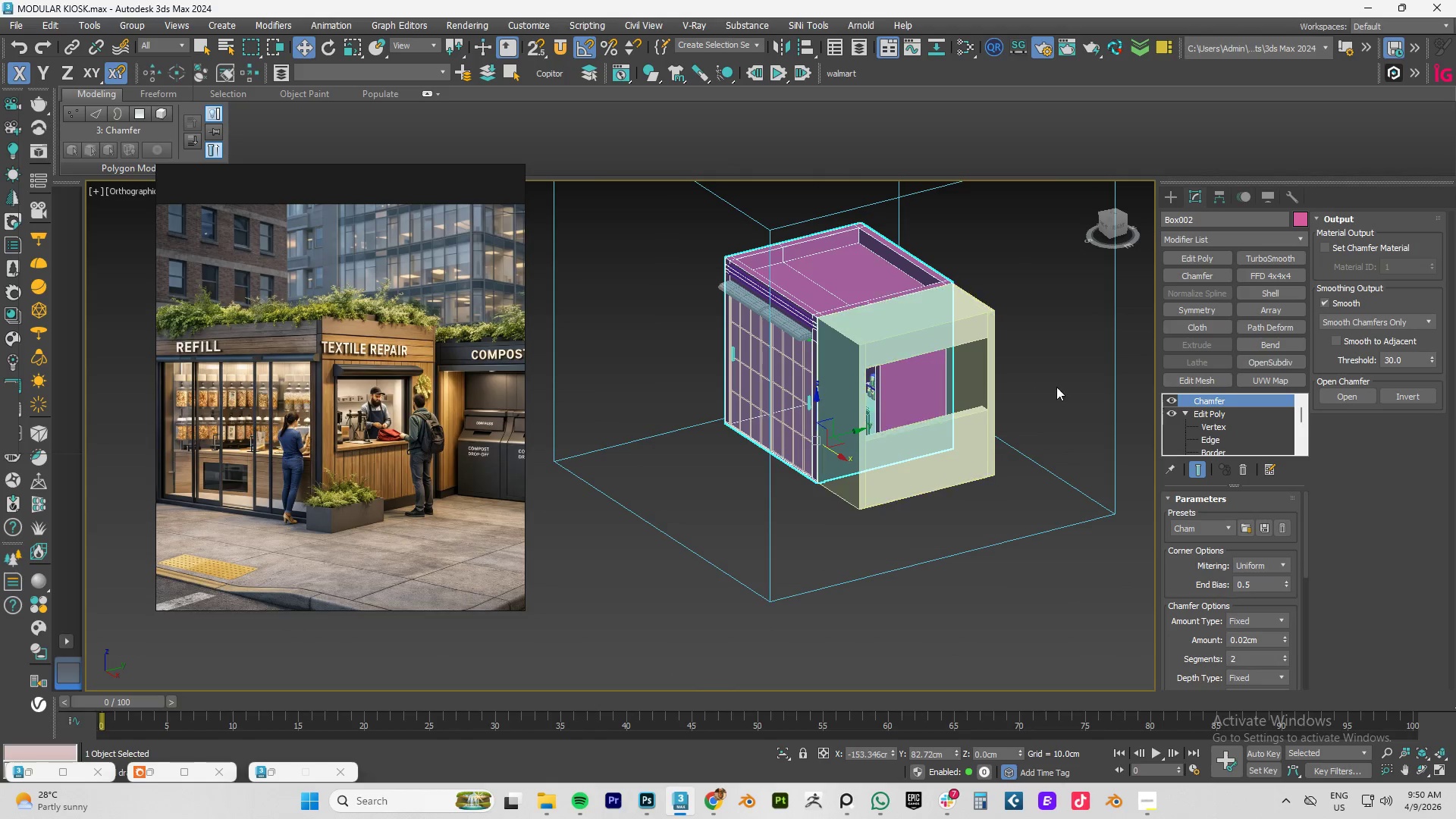 
scroll: coordinate [965, 388], scroll_direction: down, amount: 2.0
 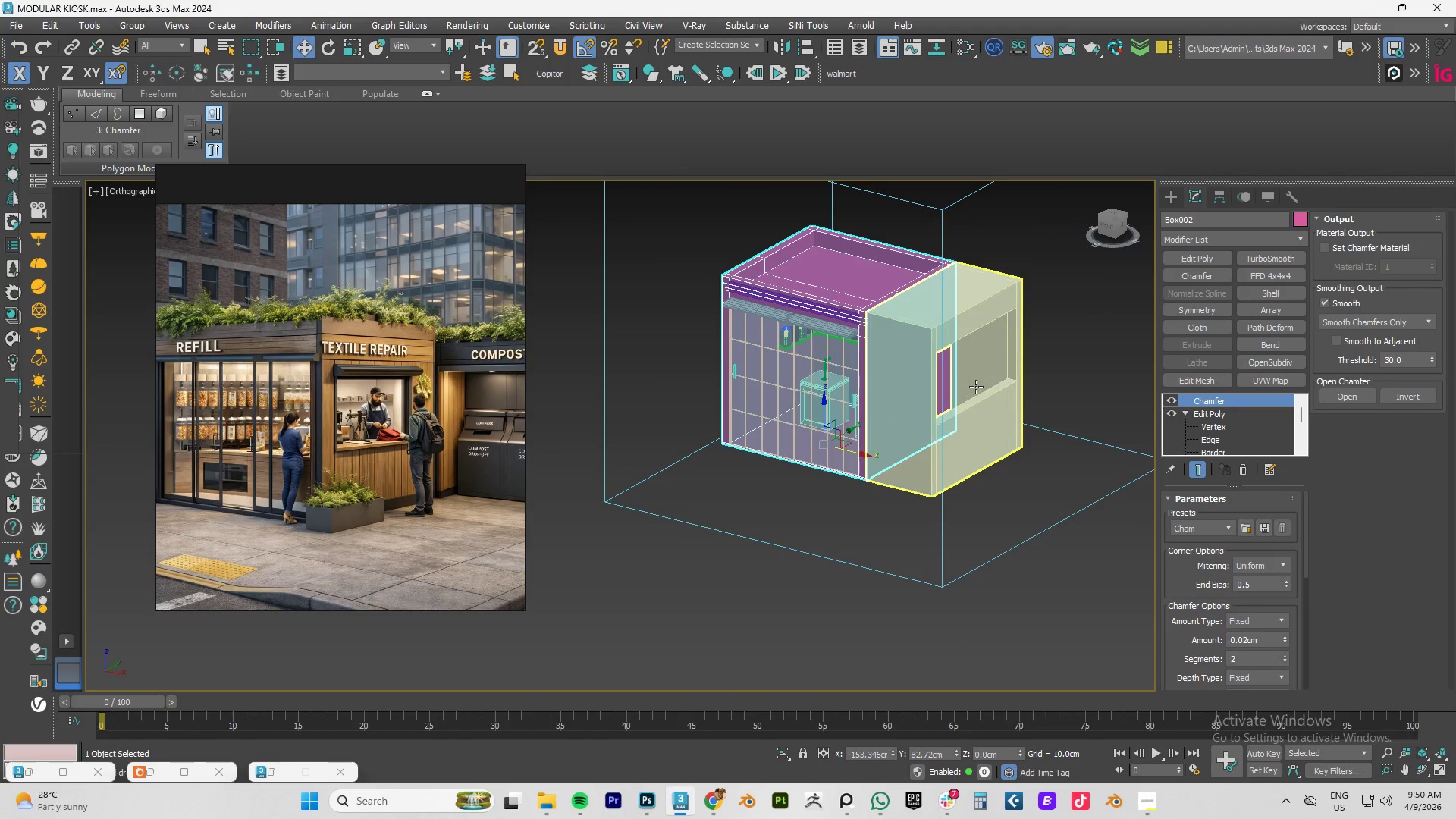 
left_click([1056, 387])
 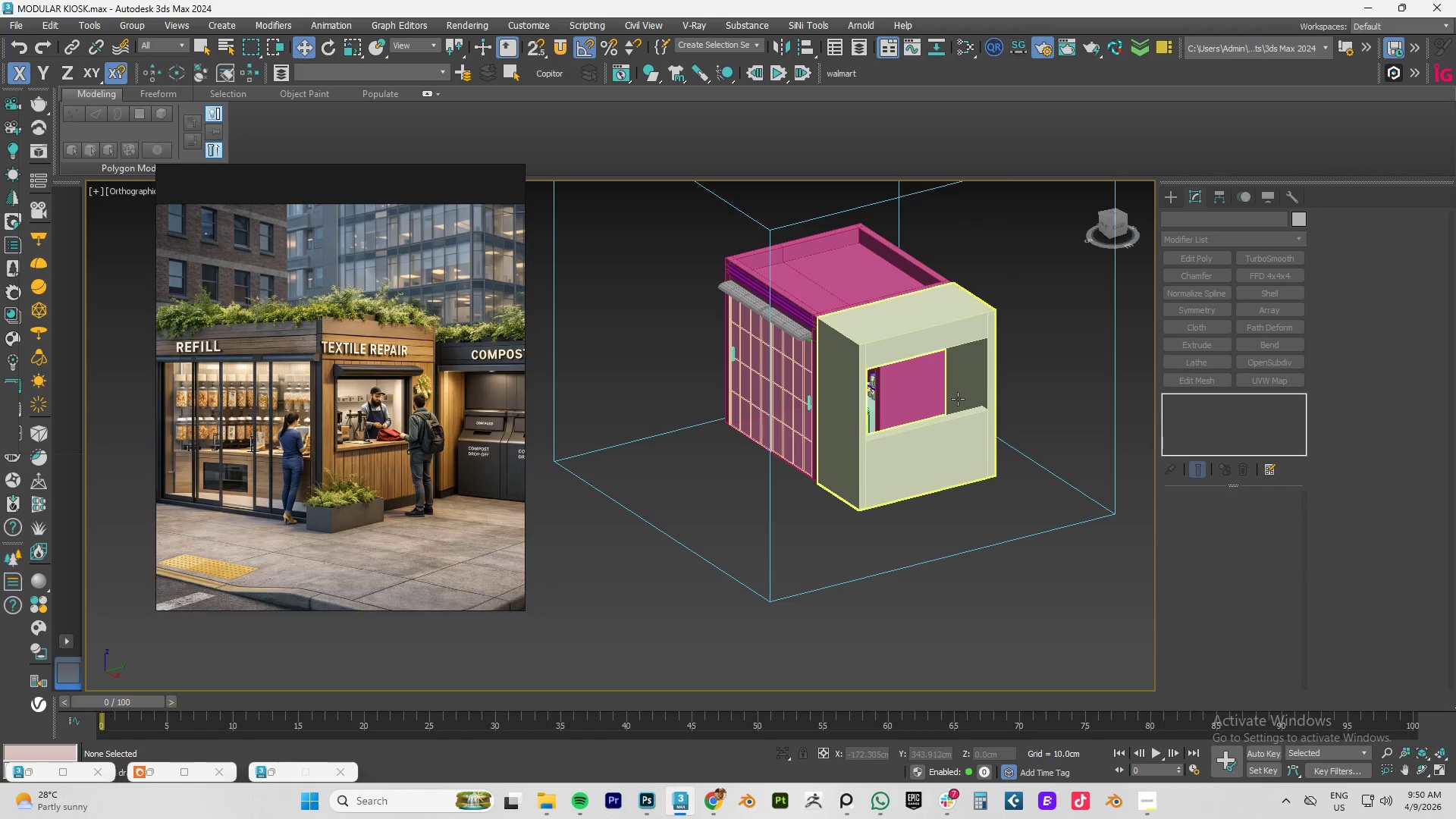 
scroll: coordinate [958, 399], scroll_direction: up, amount: 2.0
 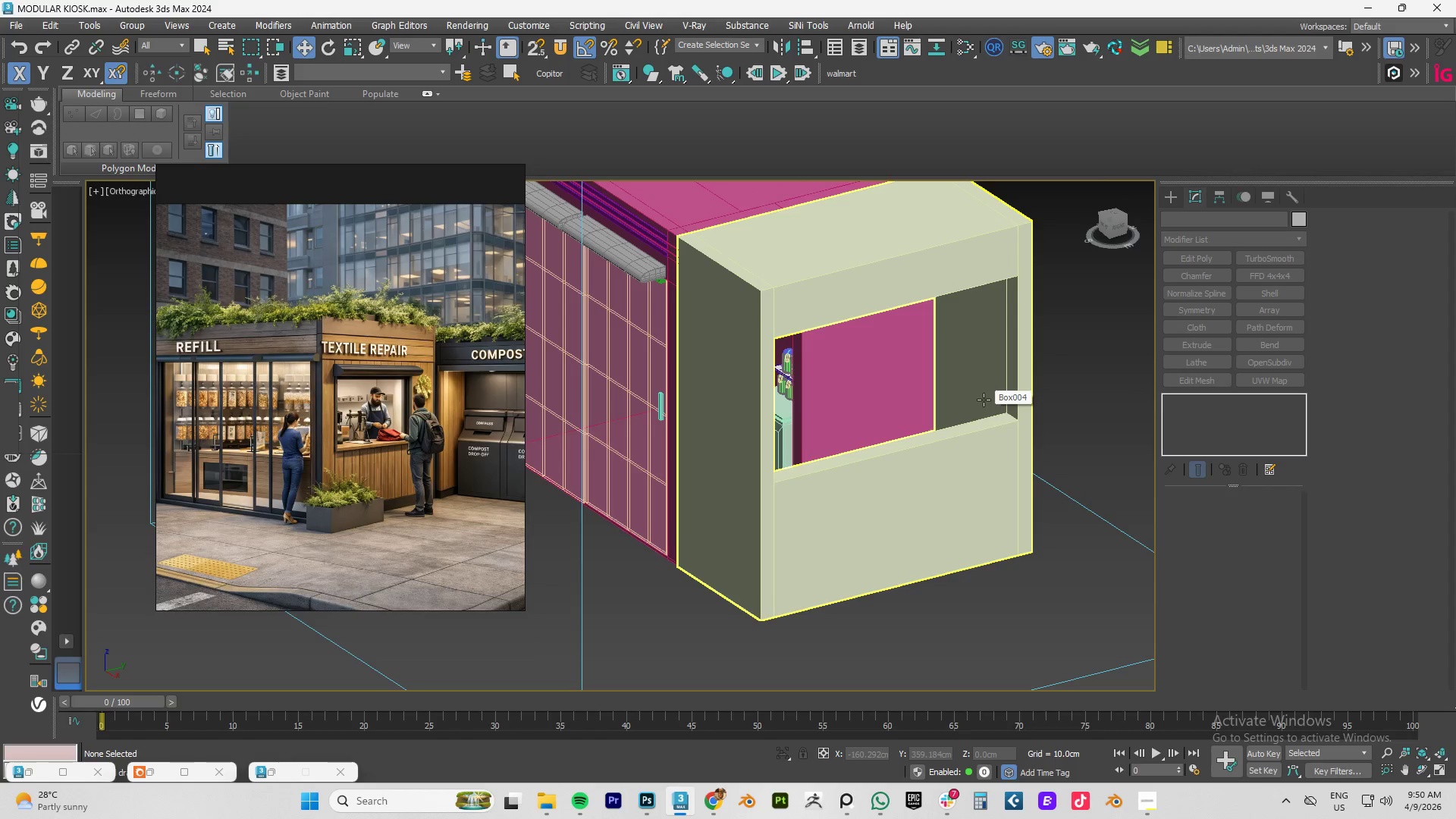 
wait(6.42)
 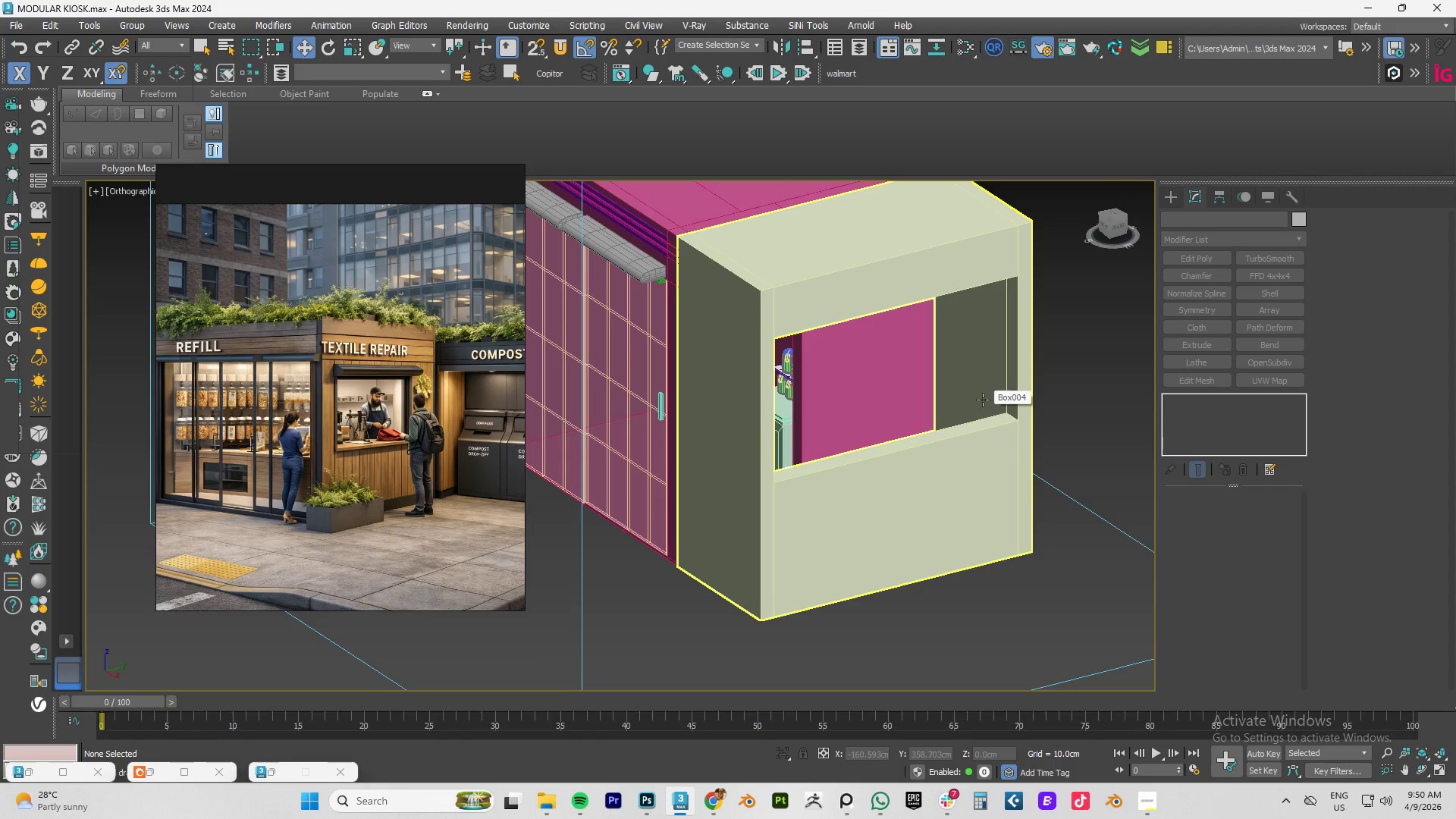 
hold_key(key=AltLeft, duration=0.62)
 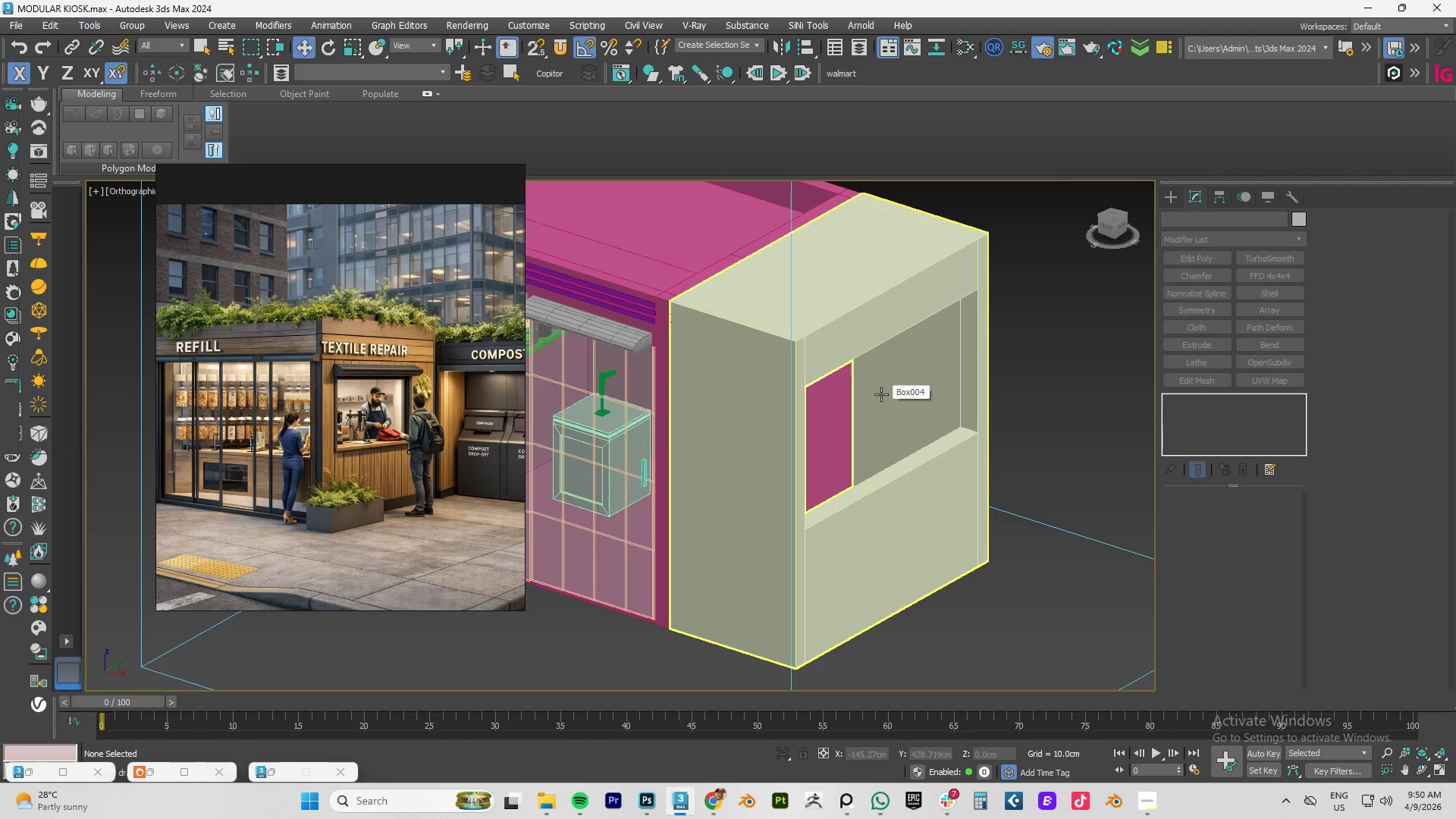 
wait(13.09)
 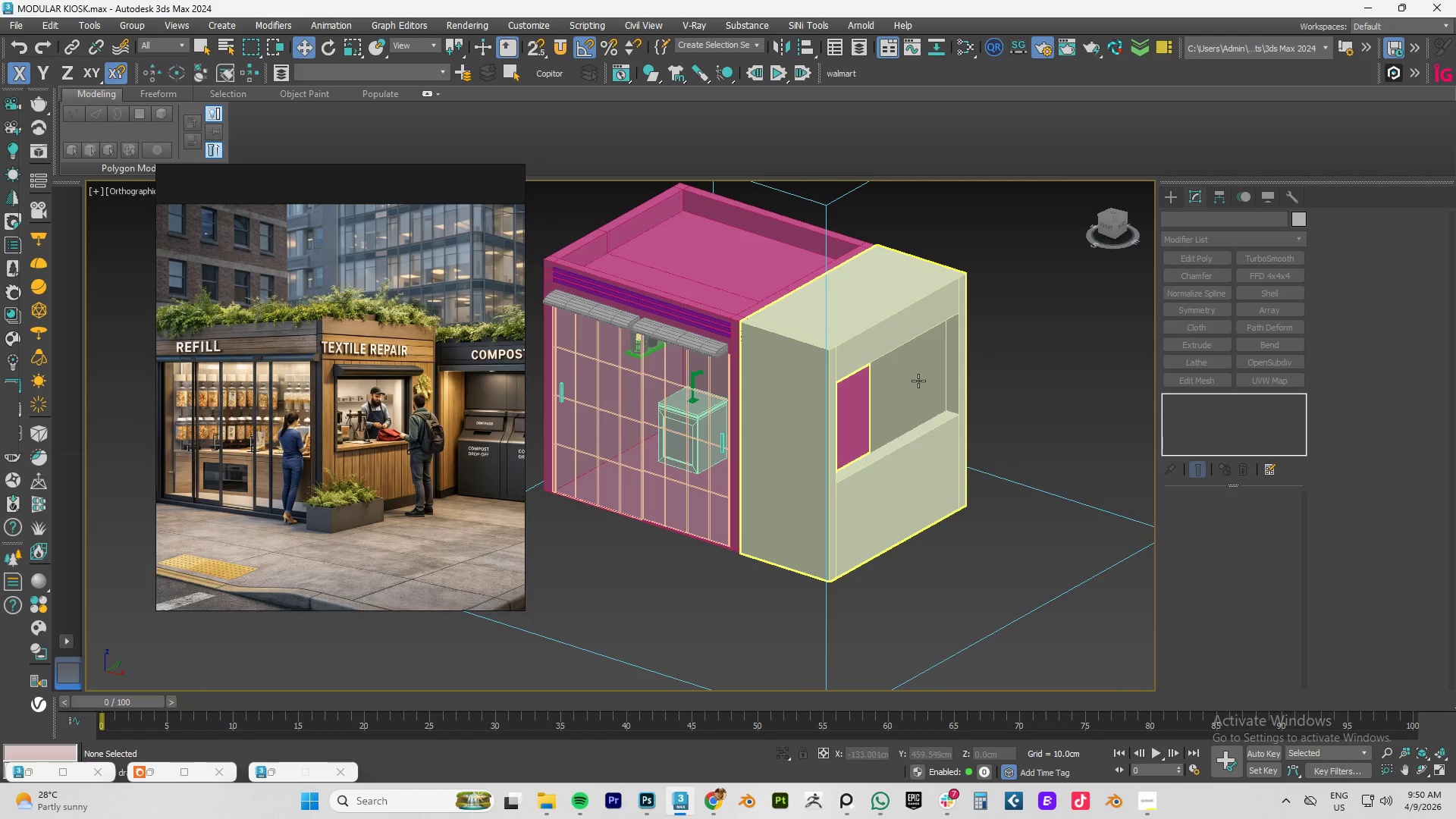 
hold_key(key=AltLeft, duration=0.69)
 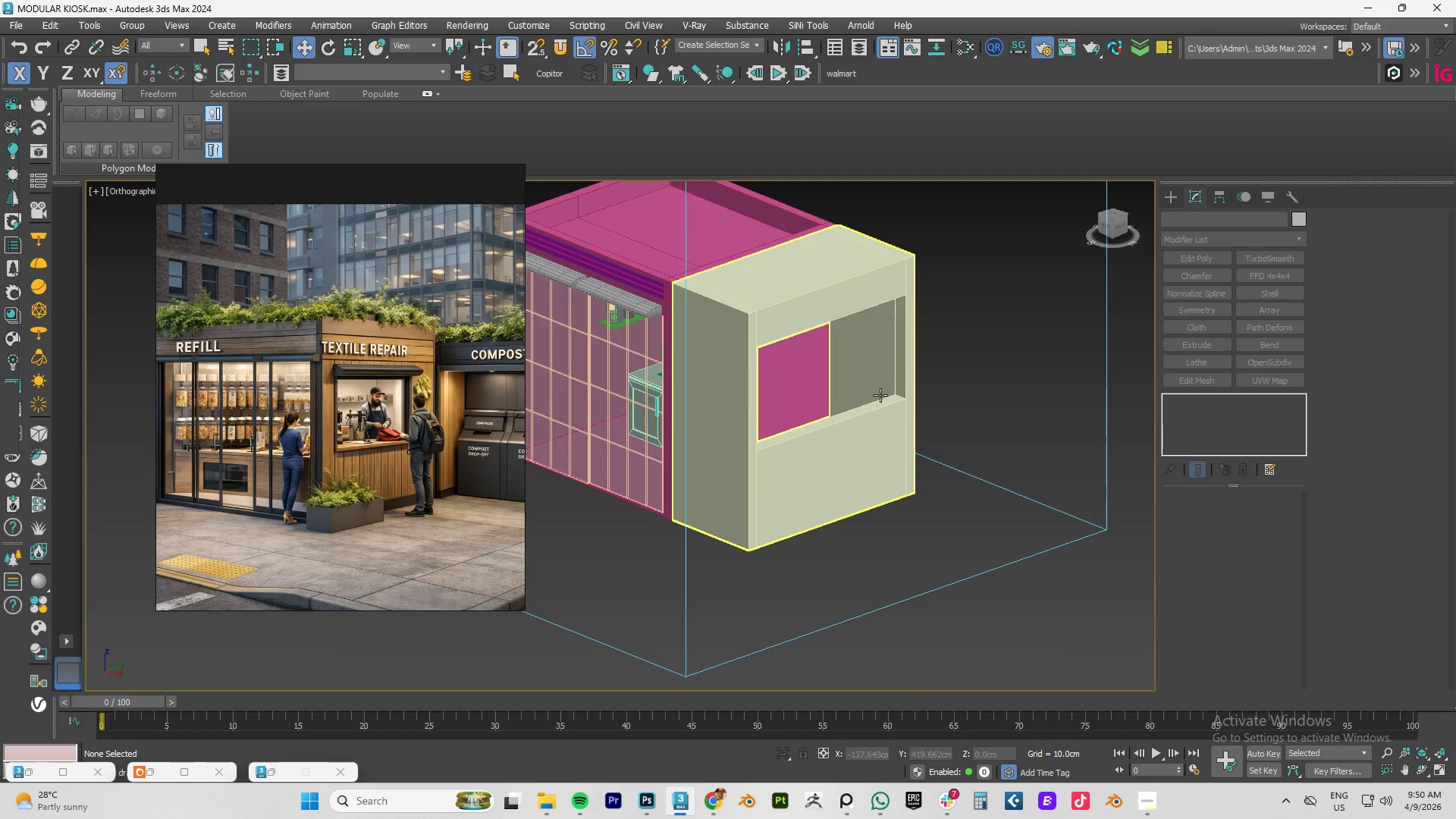 
scroll: coordinate [912, 371], scroll_direction: down, amount: 1.0
 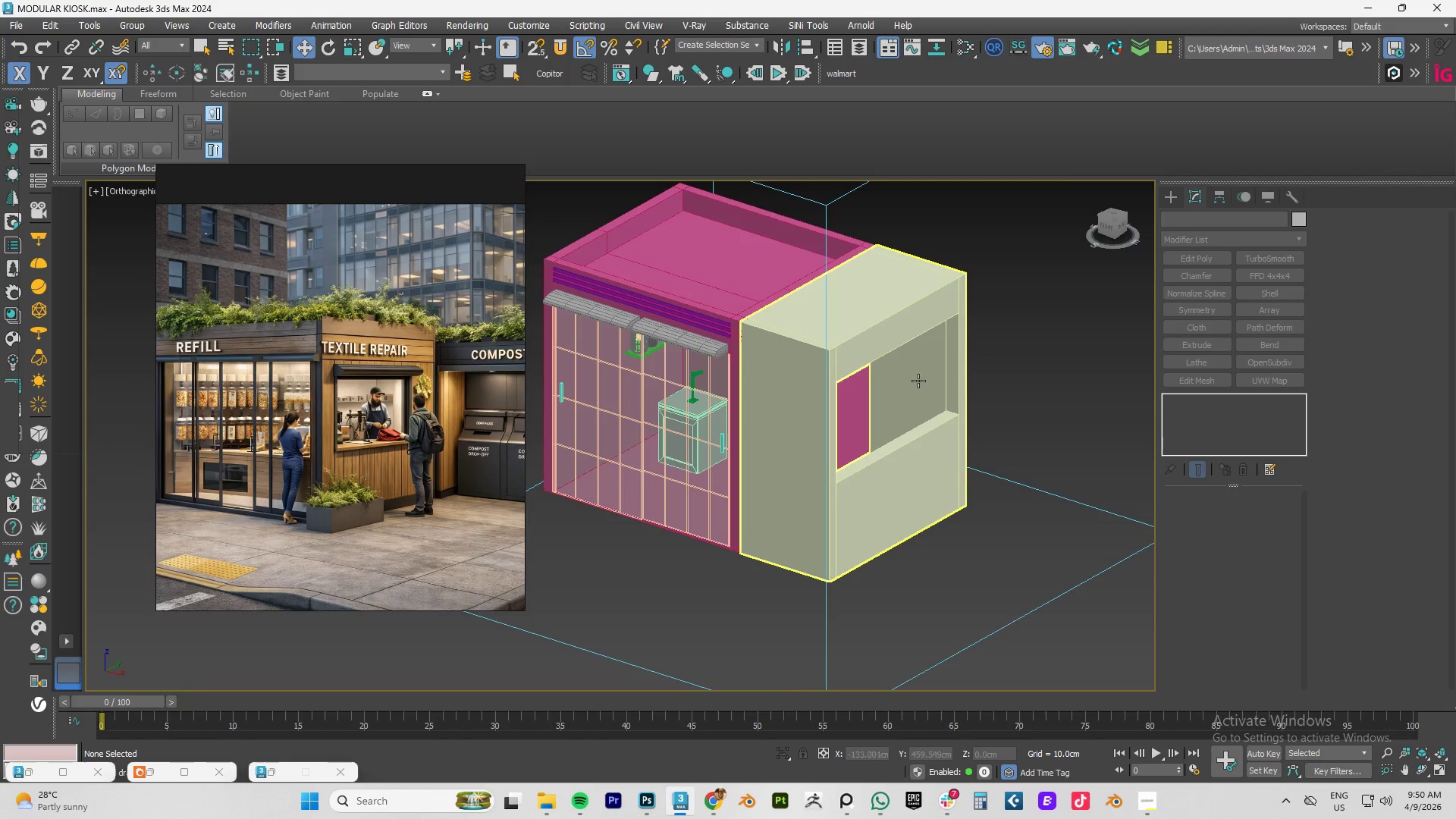 
scroll: coordinate [880, 395], scroll_direction: up, amount: 1.0
 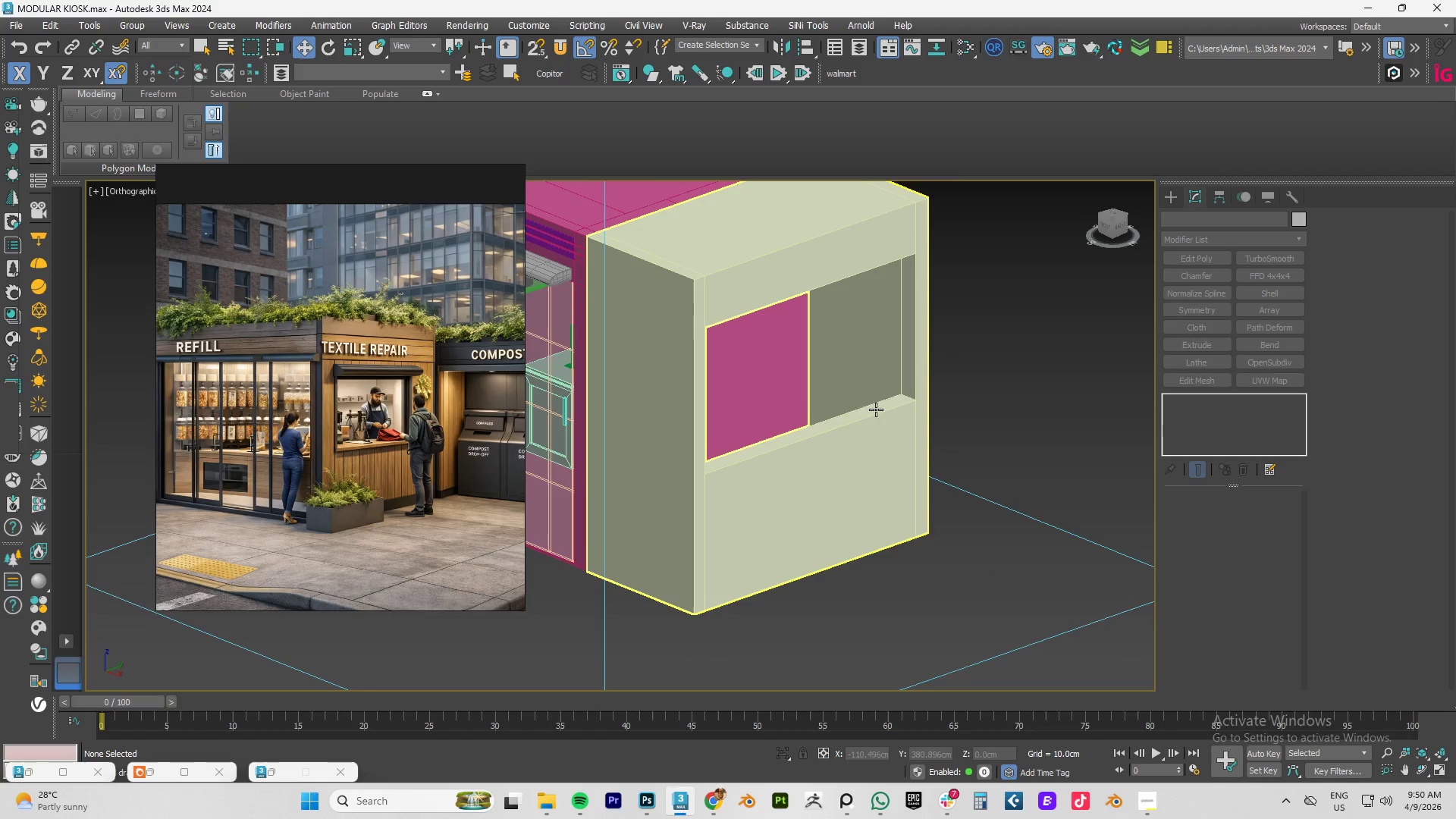 
key(Alt+AltLeft)
 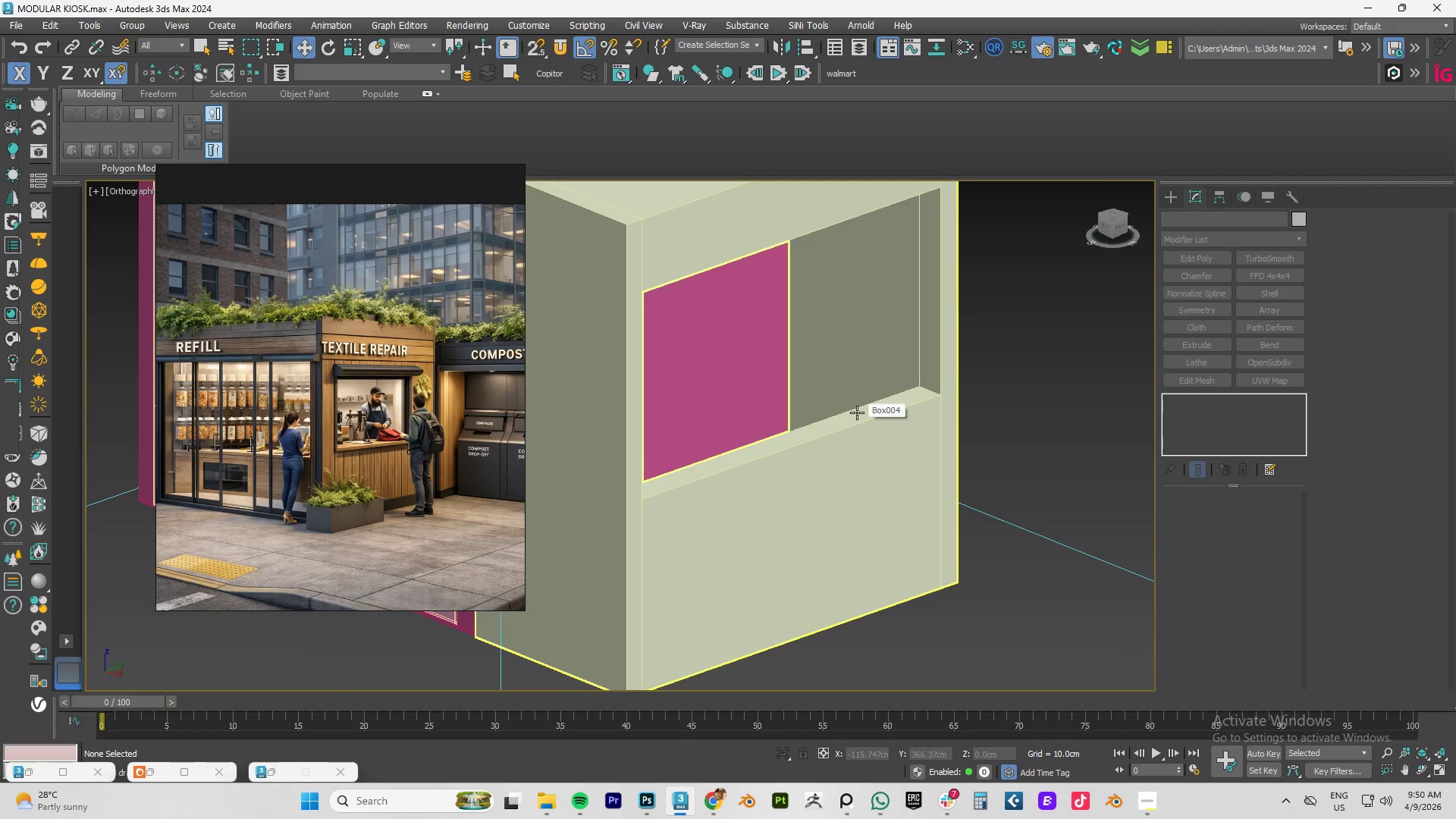 
scroll: coordinate [857, 413], scroll_direction: up, amount: 1.0
 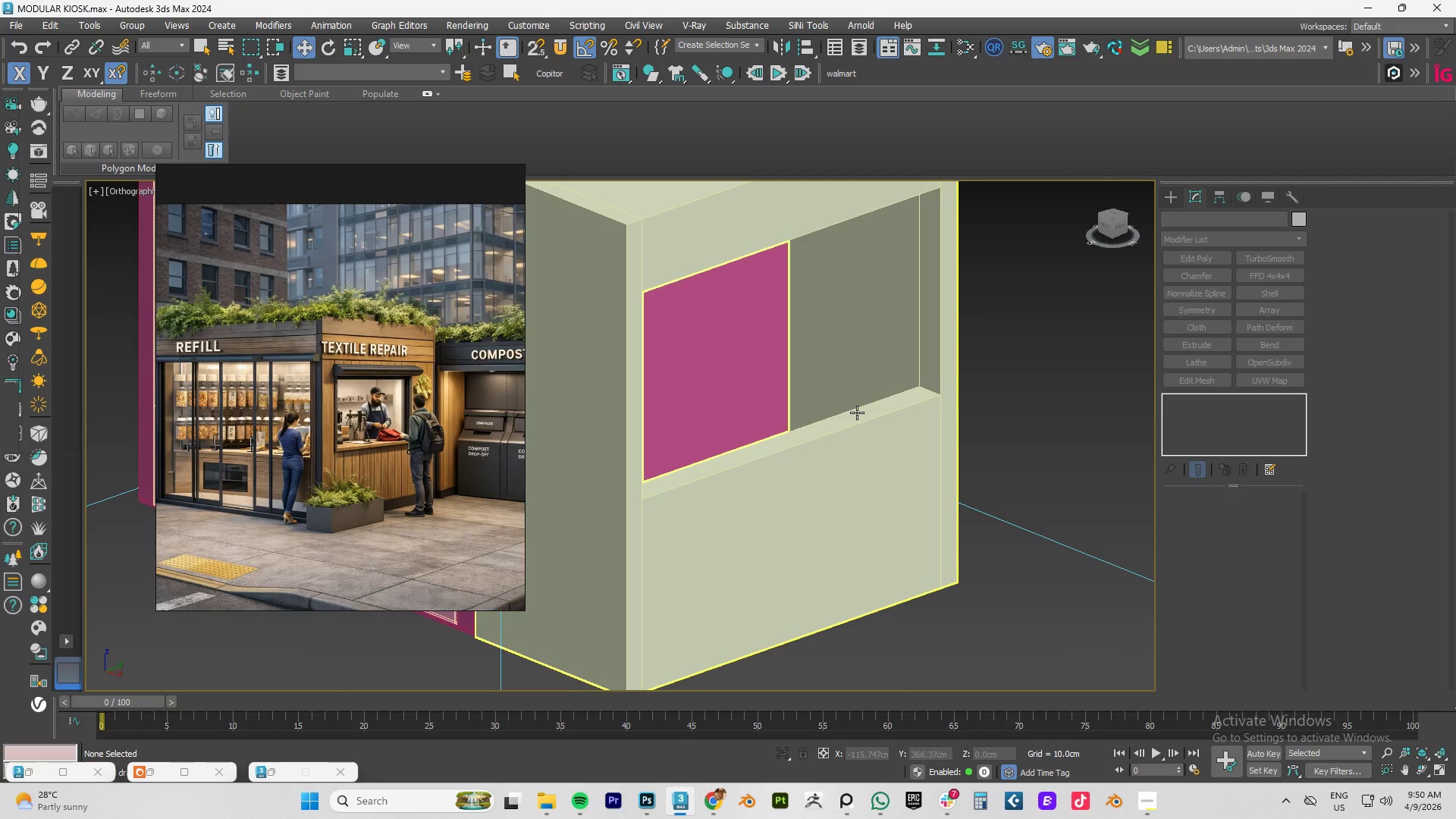 
hold_key(key=AltLeft, duration=0.55)
 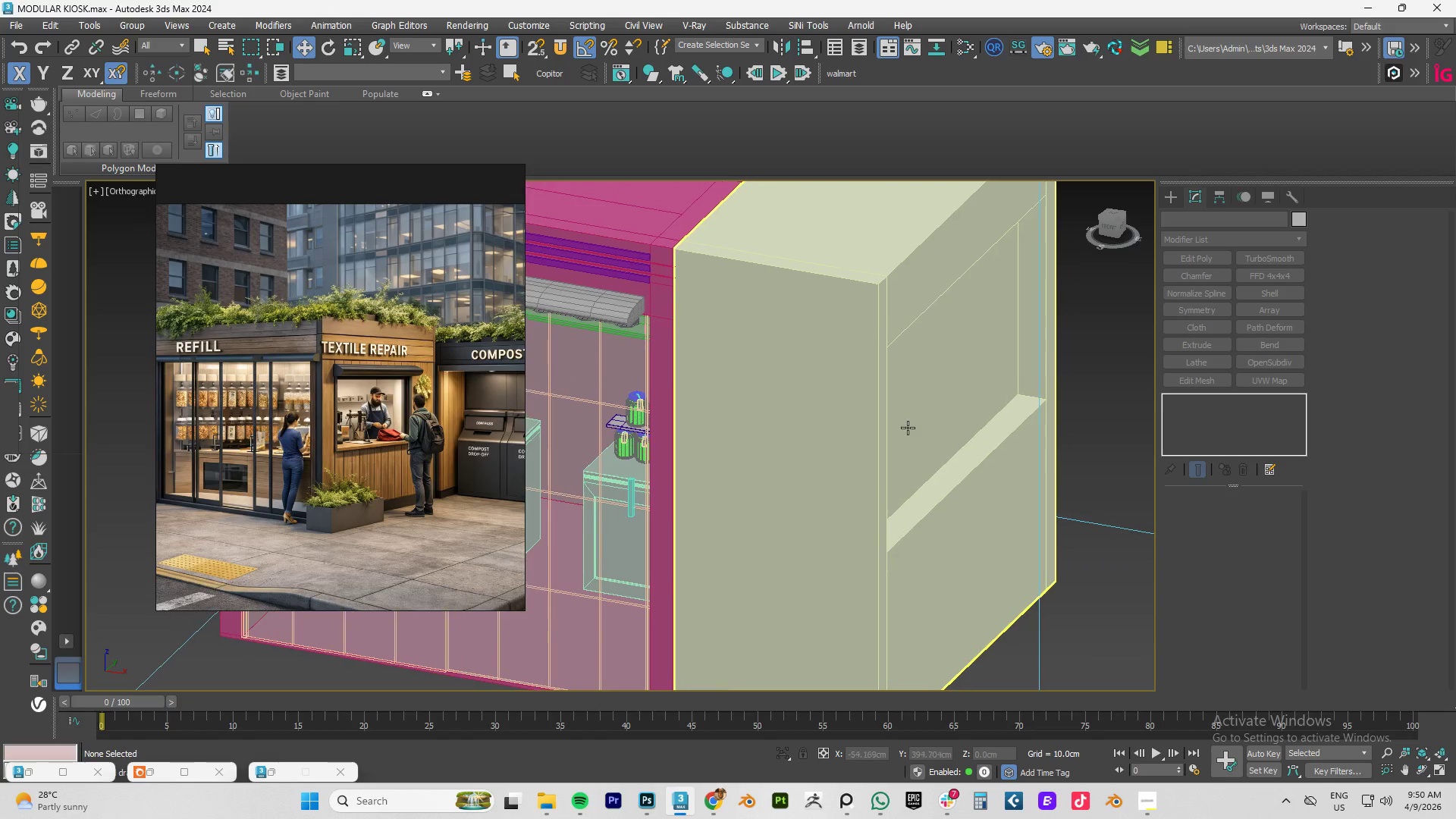 
scroll: coordinate [988, 428], scroll_direction: up, amount: 2.0
 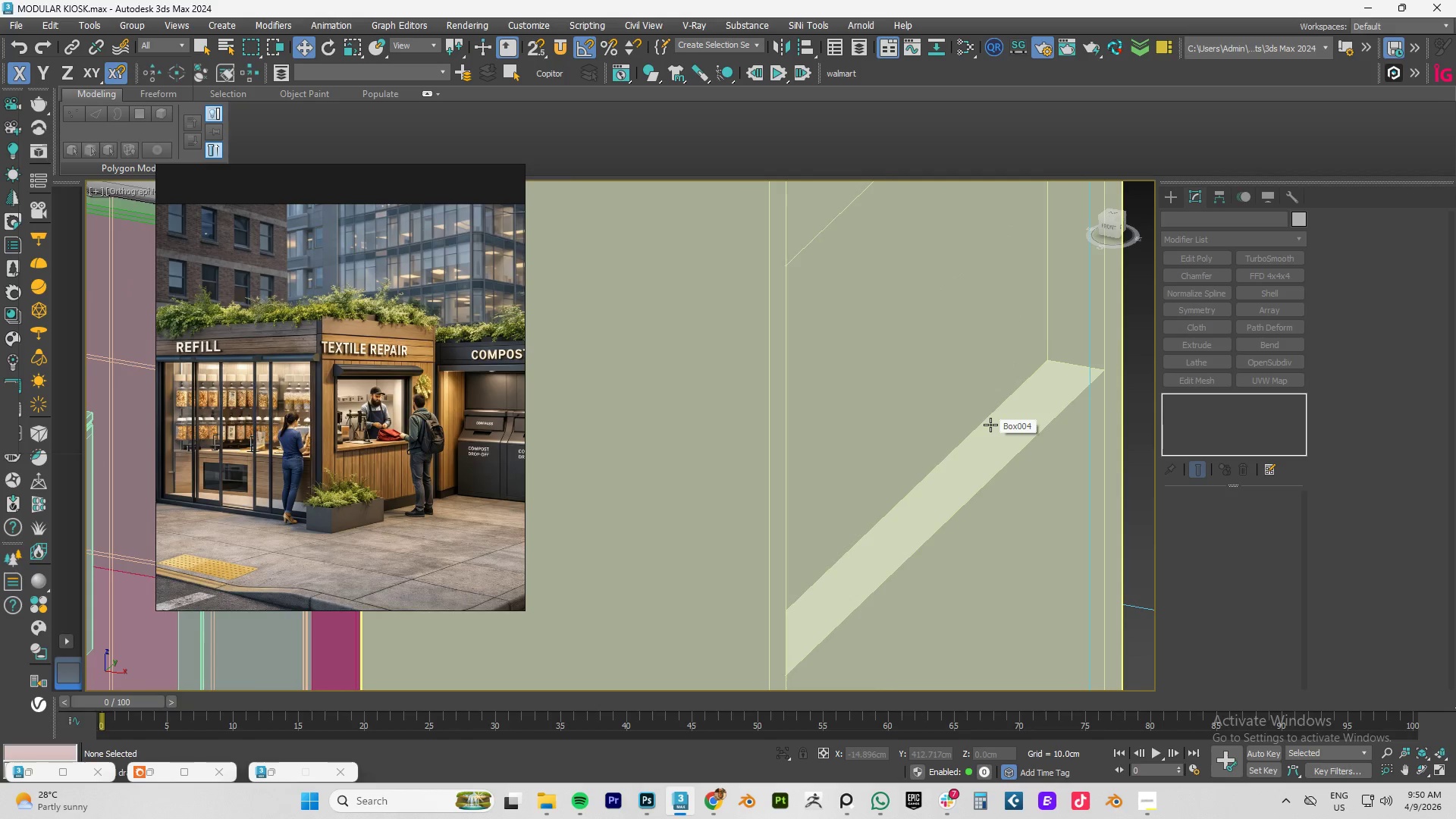 
scroll: coordinate [990, 425], scroll_direction: down, amount: 1.0
 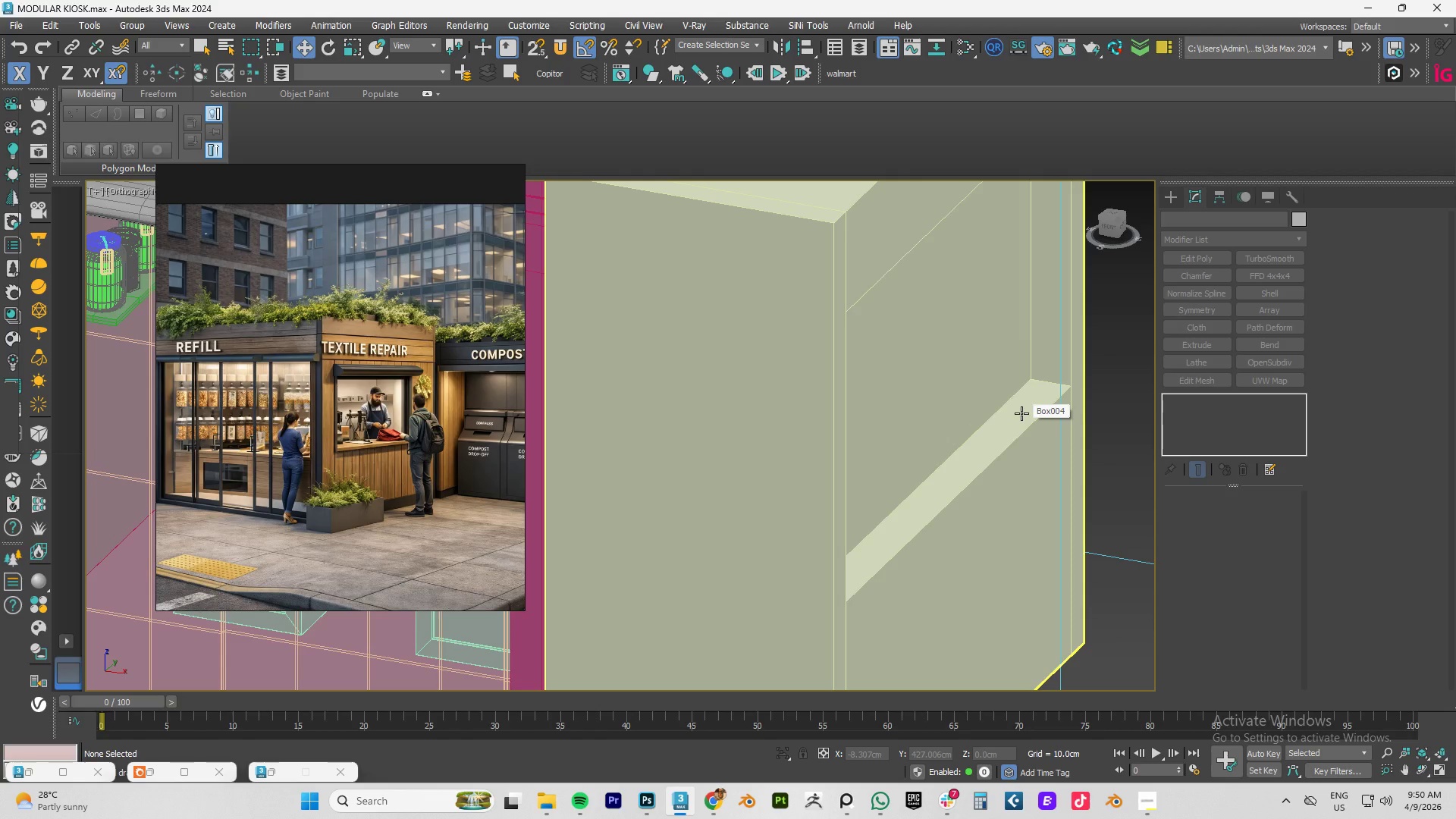 
wait(19.14)
 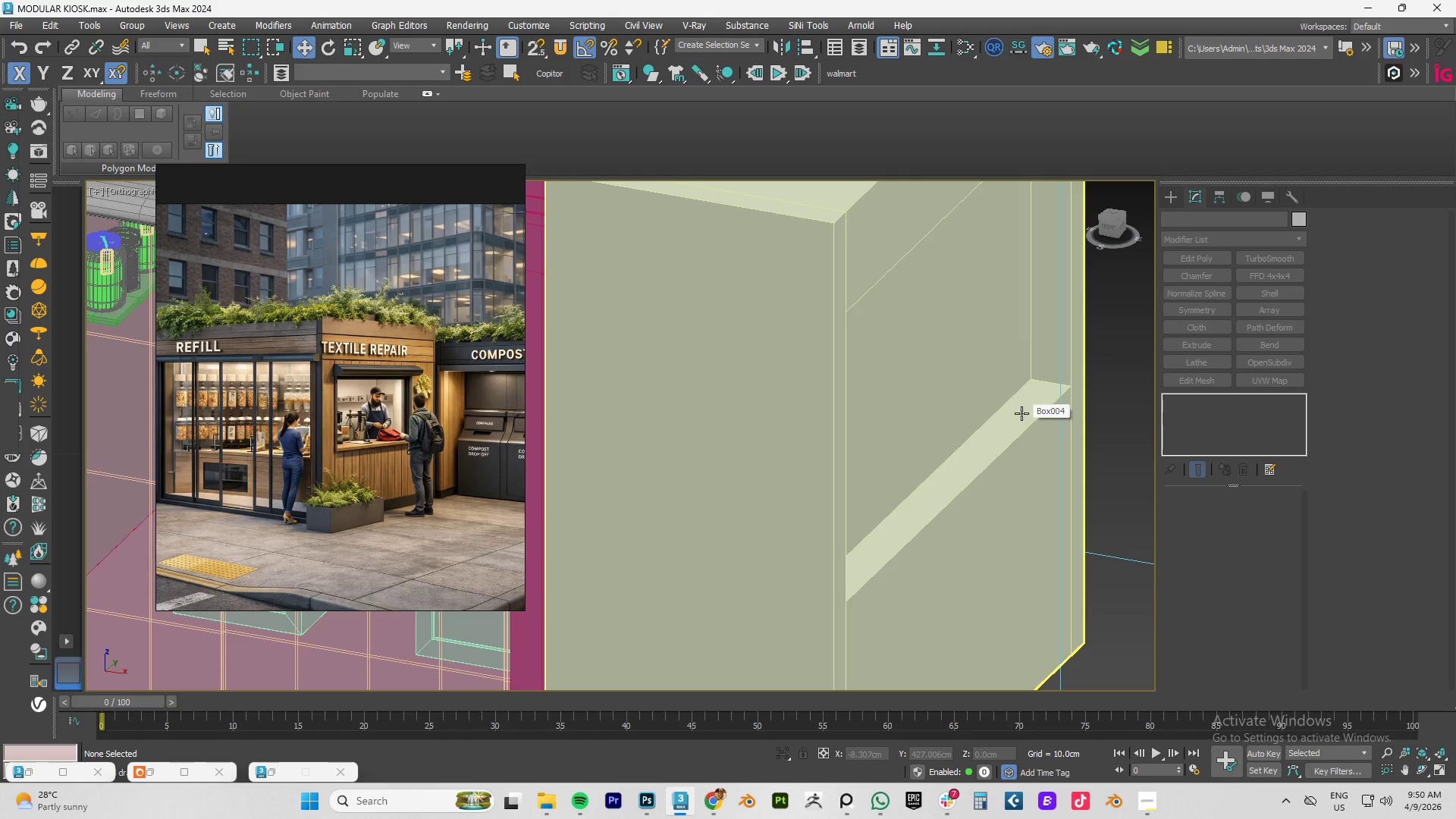 
left_click([984, 466])
 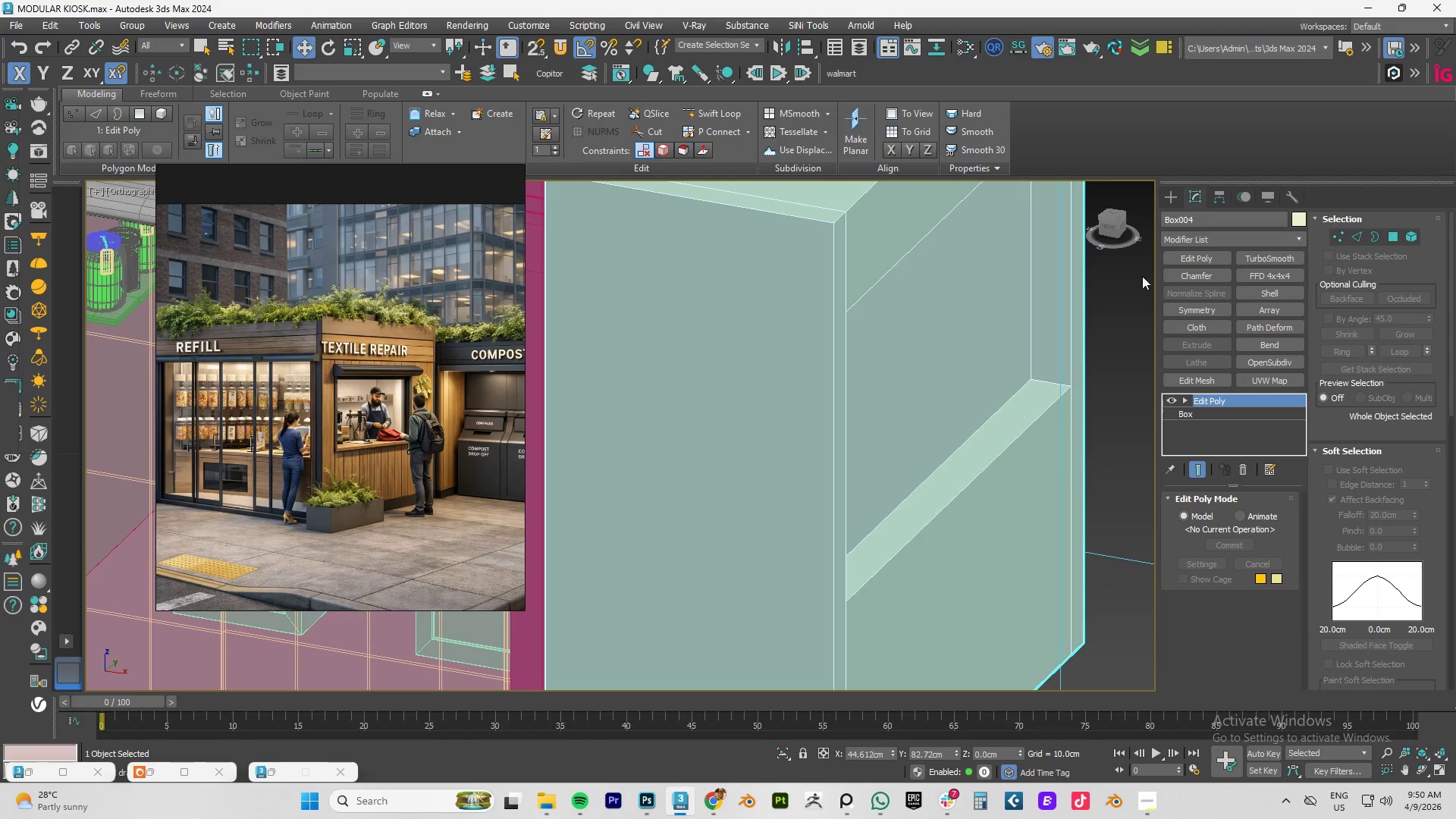 
left_click([1172, 195])
 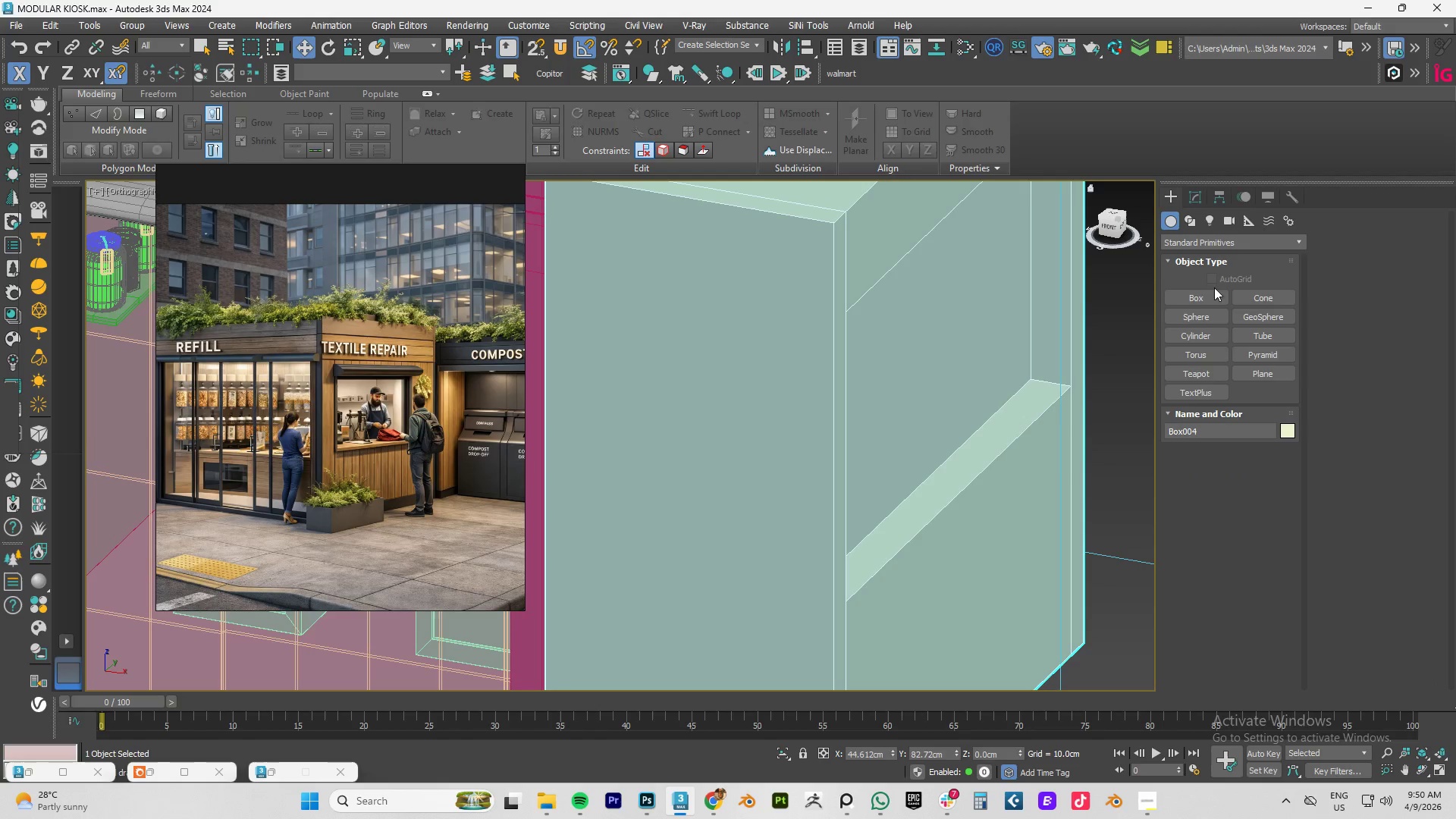 
left_click([1190, 294])
 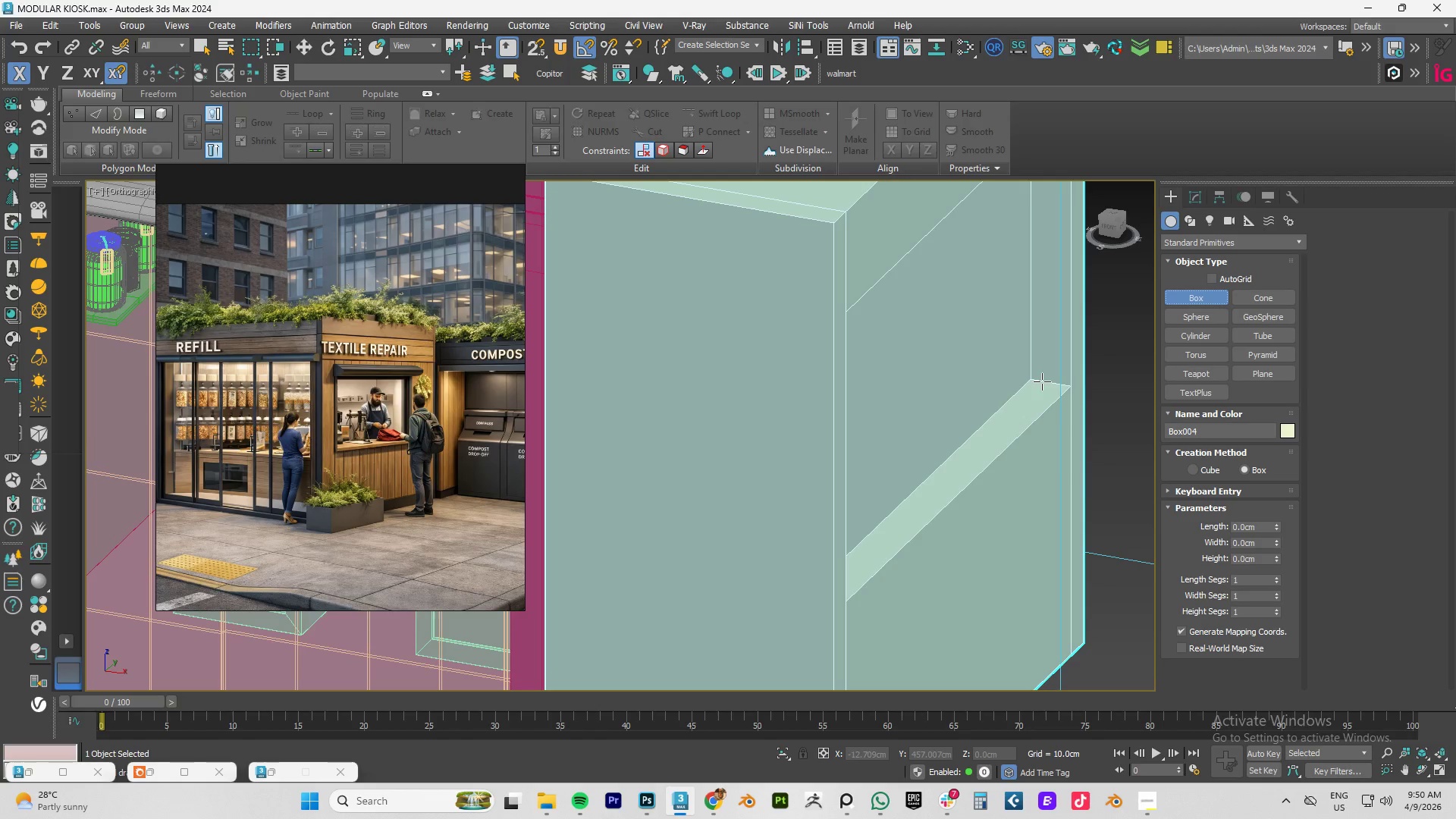 
key(S)
 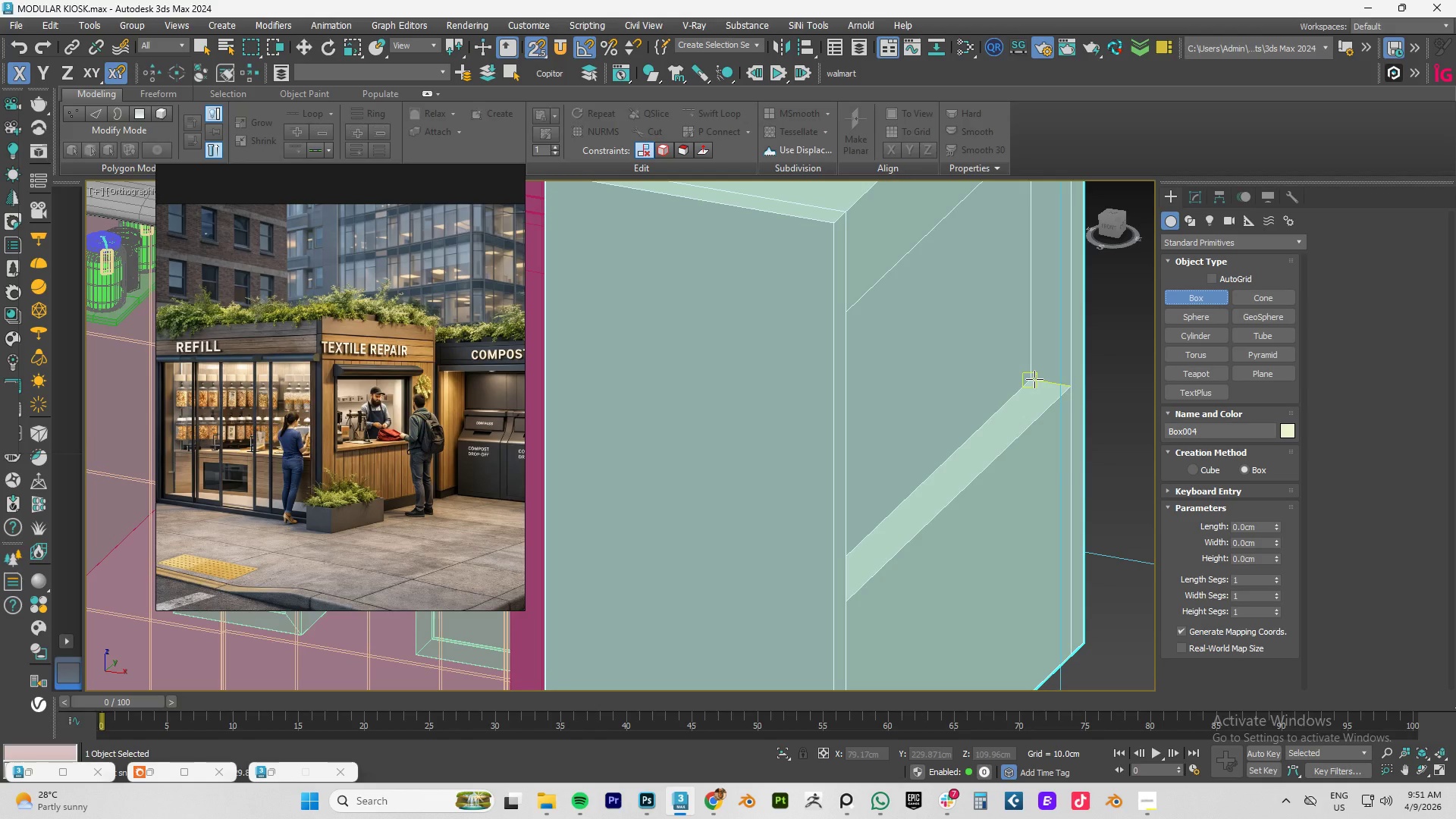 
left_click_drag(start_coordinate=[1034, 379], to_coordinate=[843, 605])
 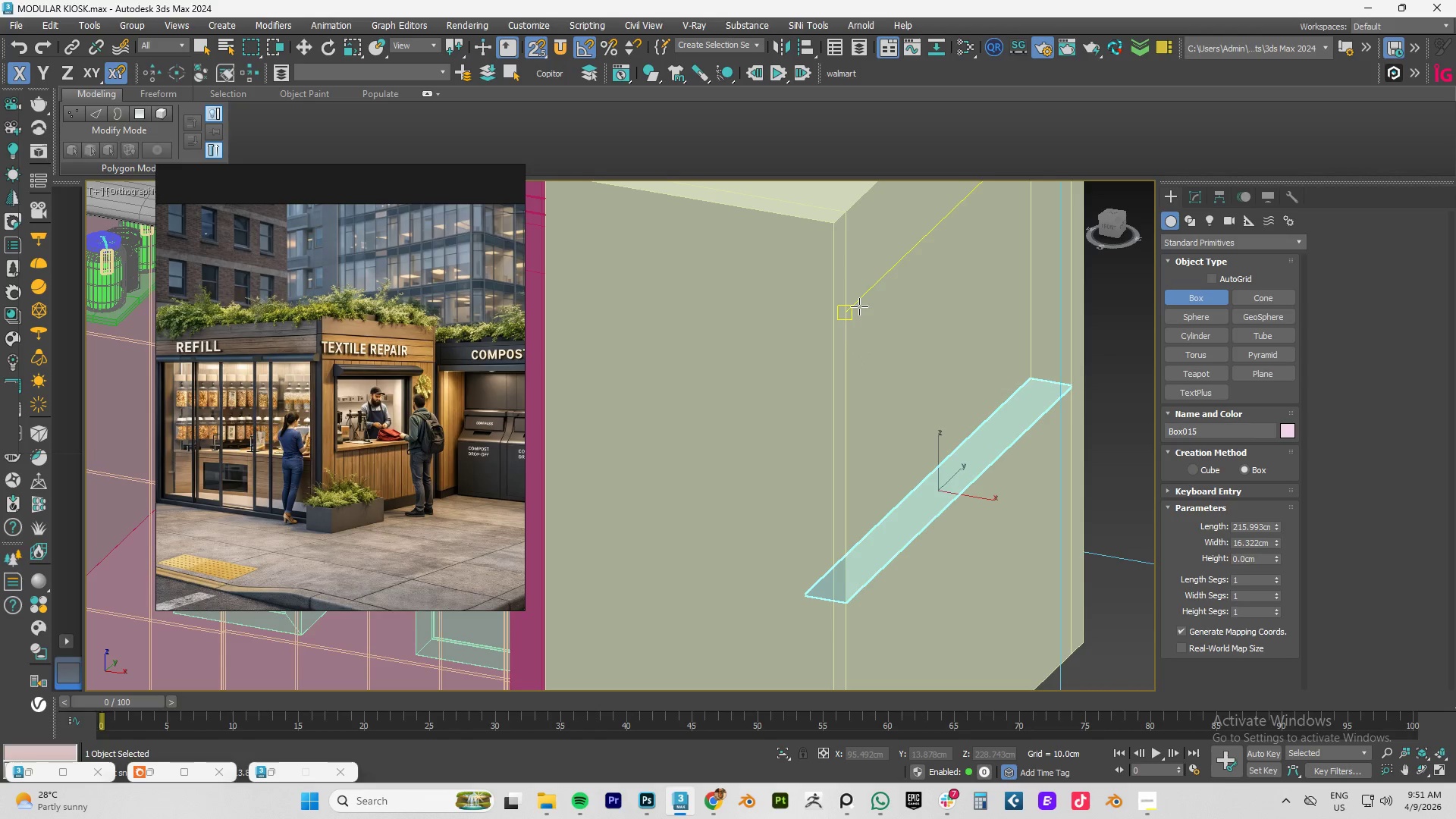 
hold_key(key=AltLeft, duration=0.59)
 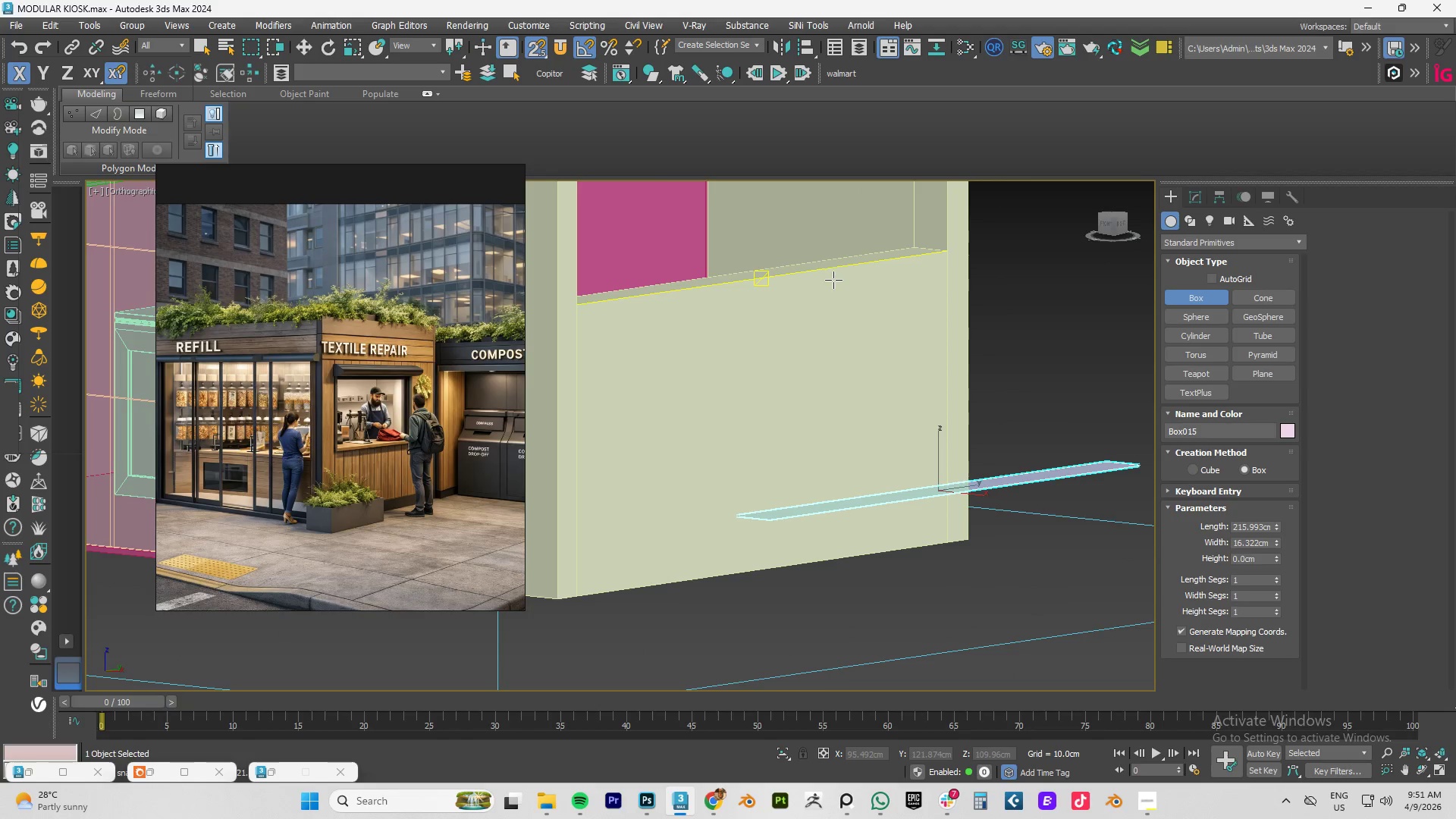 
scroll: coordinate [839, 312], scroll_direction: down, amount: 2.0
 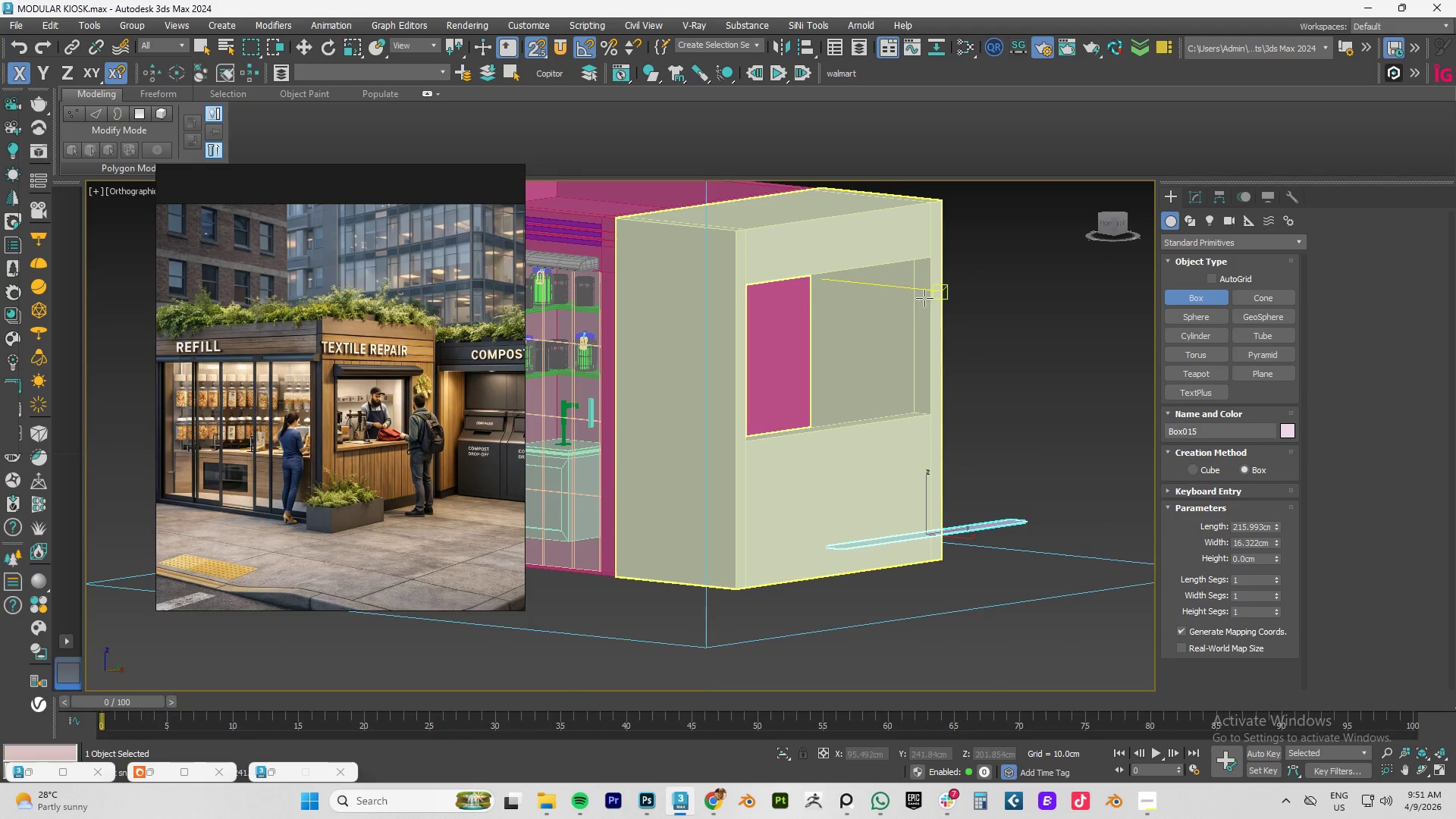 
right_click([987, 396])
 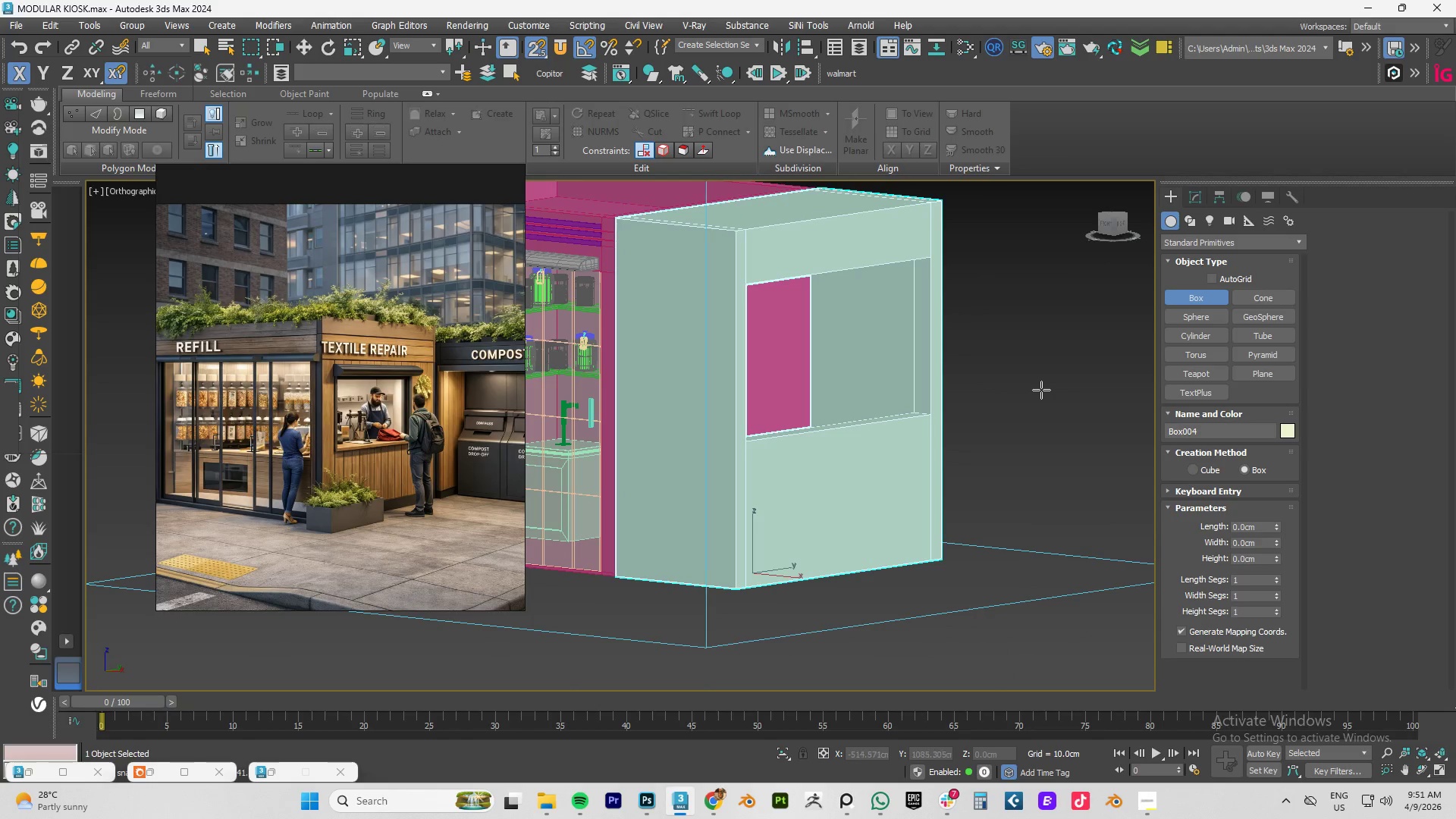 
hold_key(key=AltLeft, duration=1.0)
 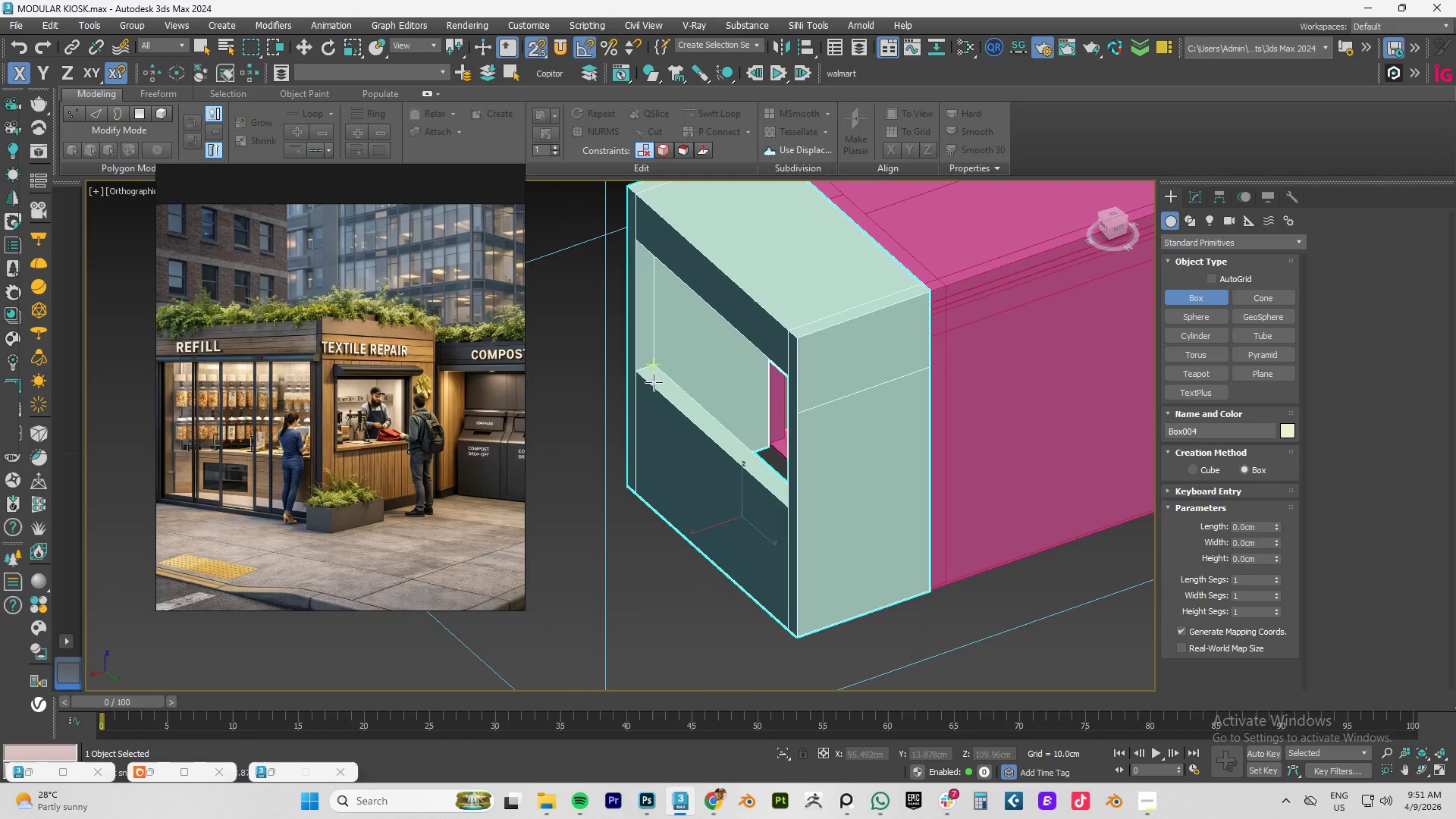 
hold_key(key=AltLeft, duration=2.52)
scroll: coordinate [644, 376], scroll_direction: up, amount: 3.0
 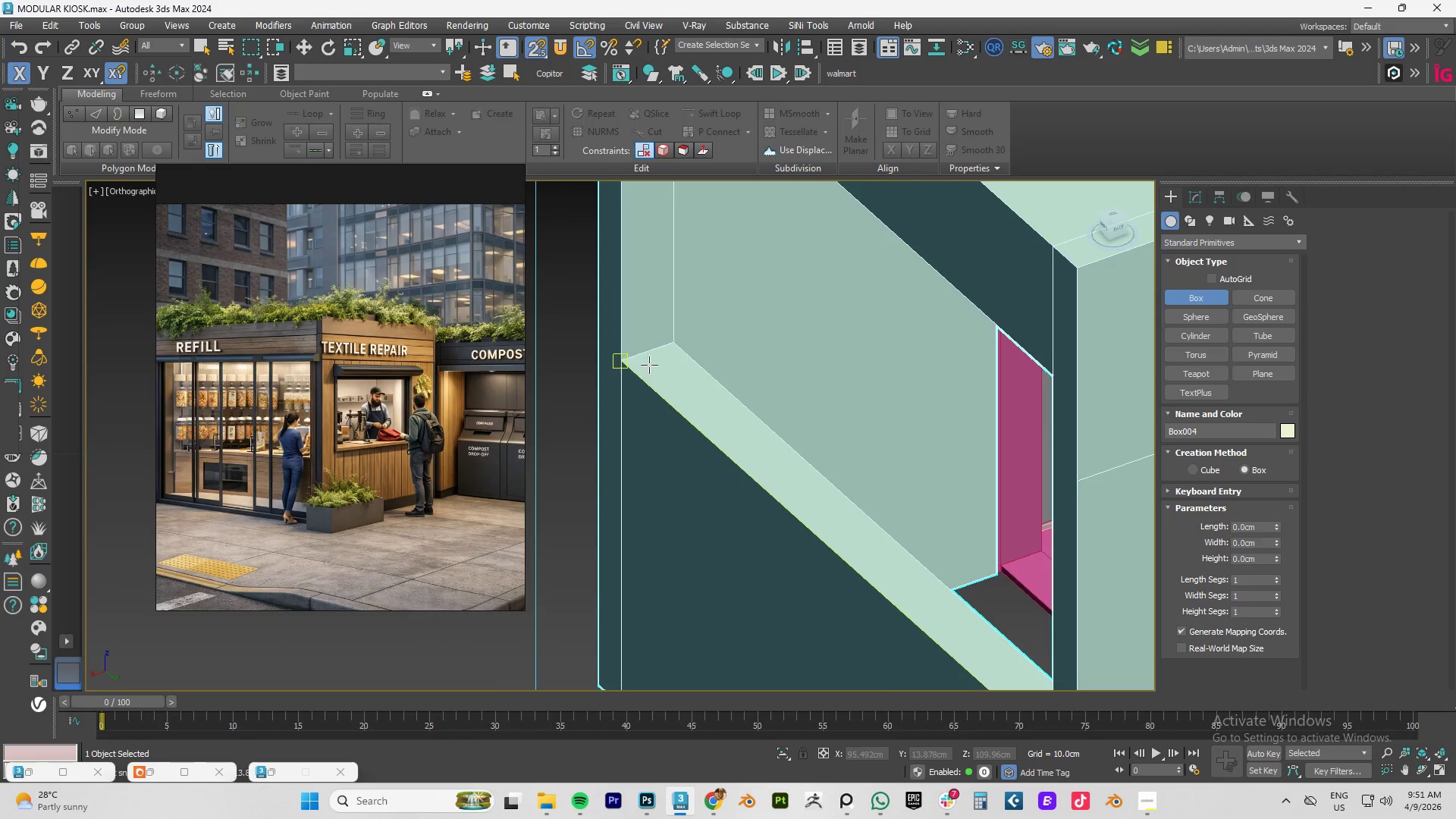 
hold_key(key=AltLeft, duration=0.53)
 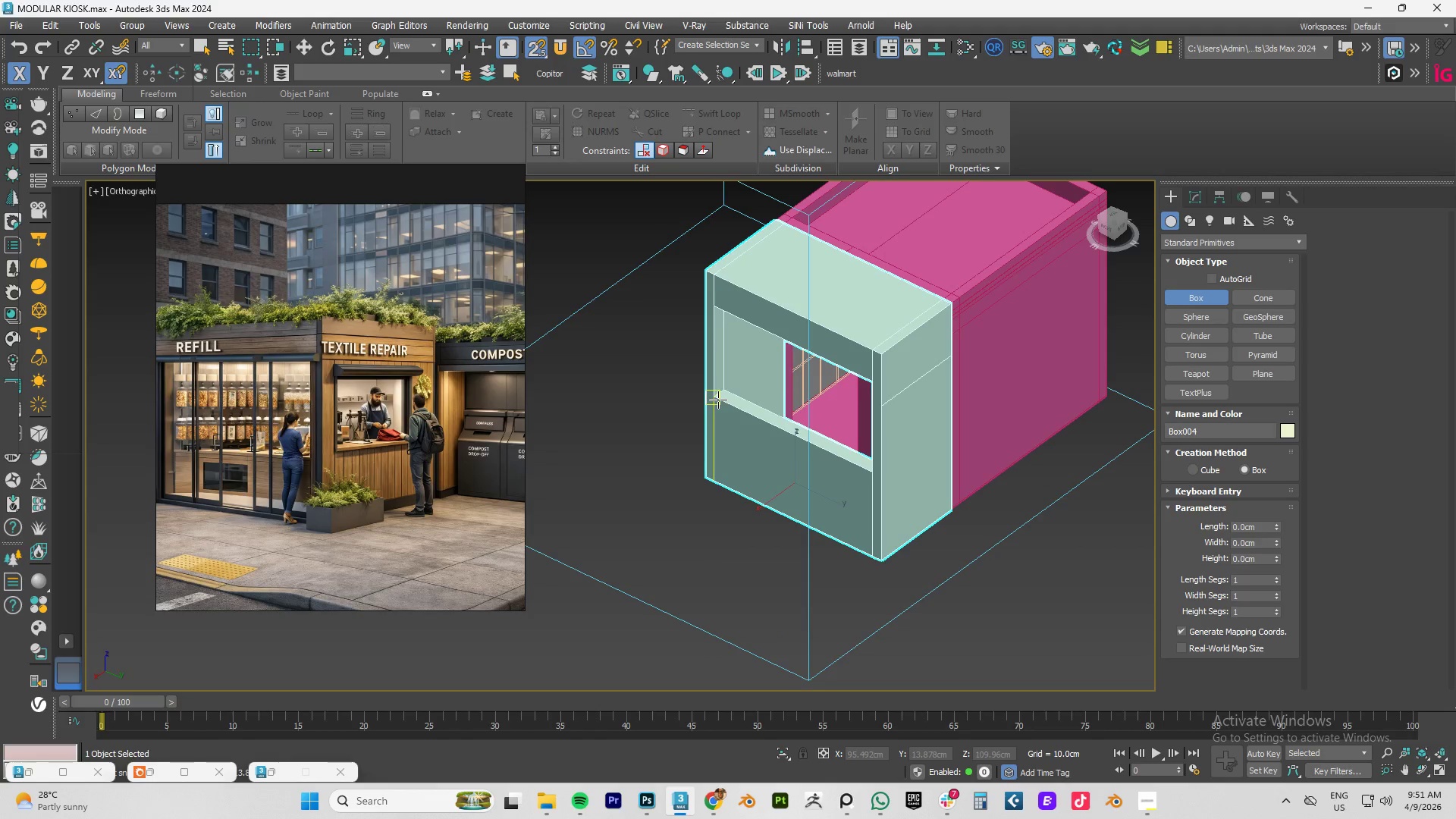 
scroll: coordinate [812, 393], scroll_direction: down, amount: 4.0
 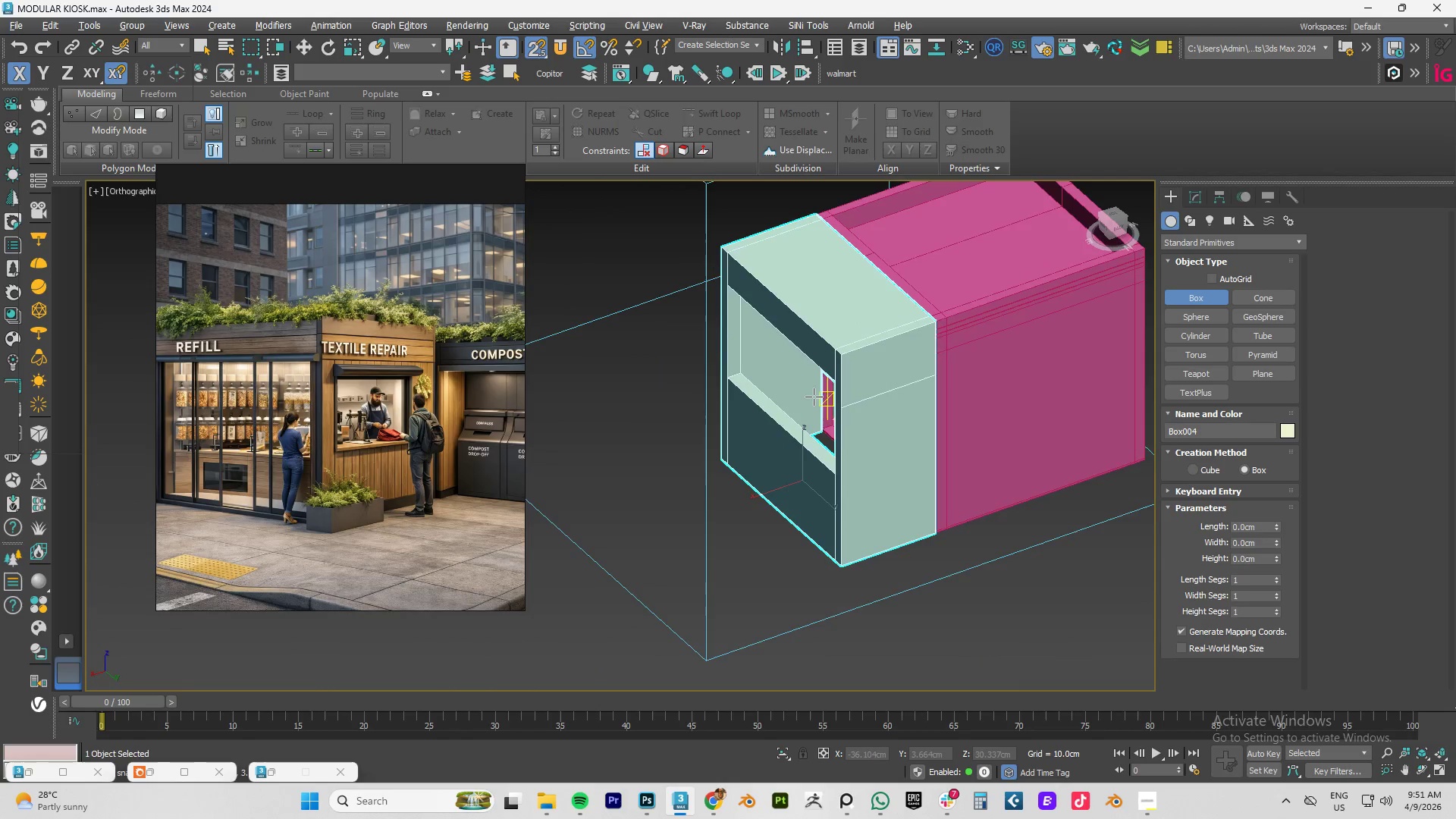 
scroll: coordinate [714, 397], scroll_direction: up, amount: 3.0
 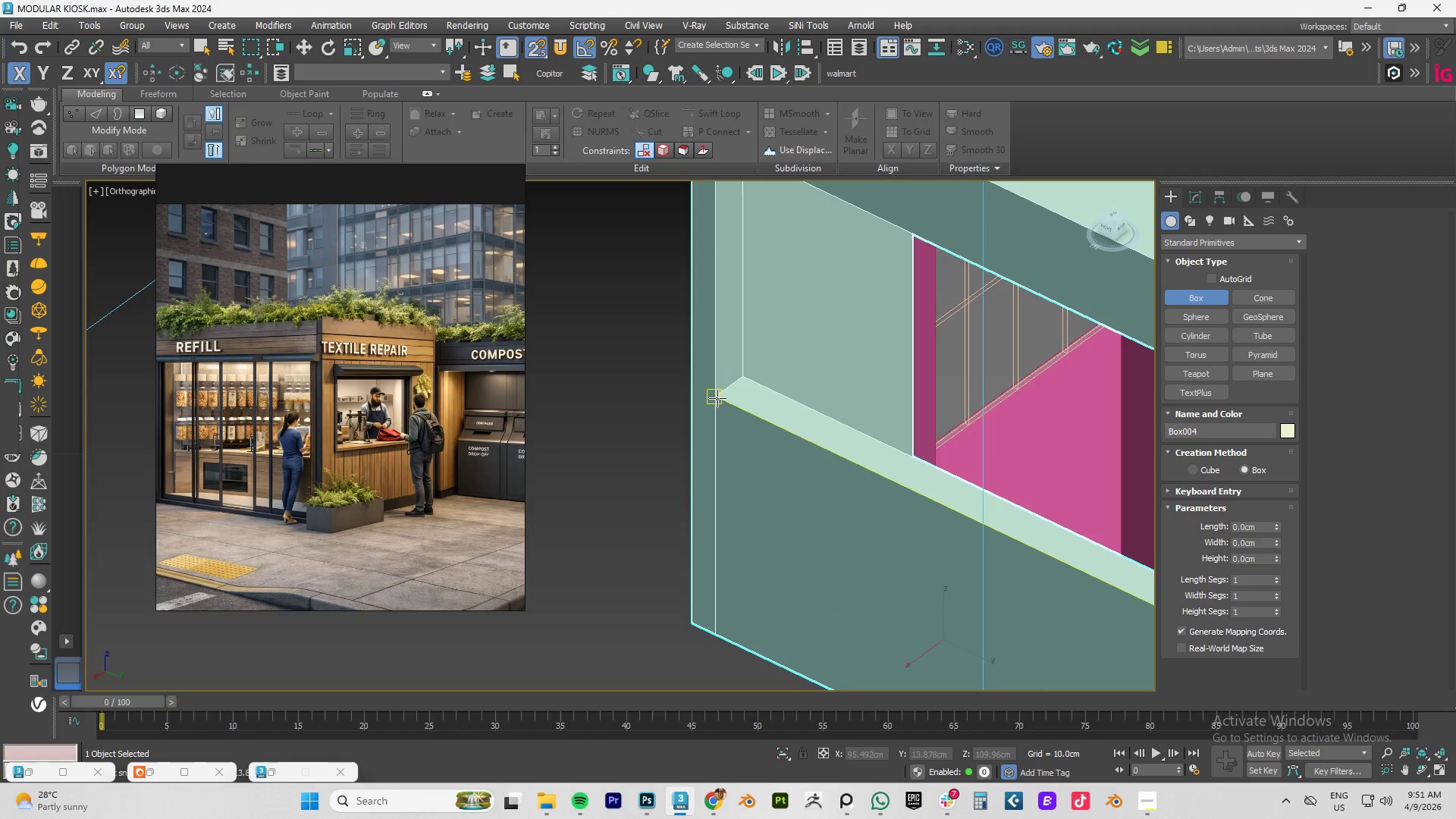 
left_click_drag(start_coordinate=[717, 397], to_coordinate=[924, 514])
 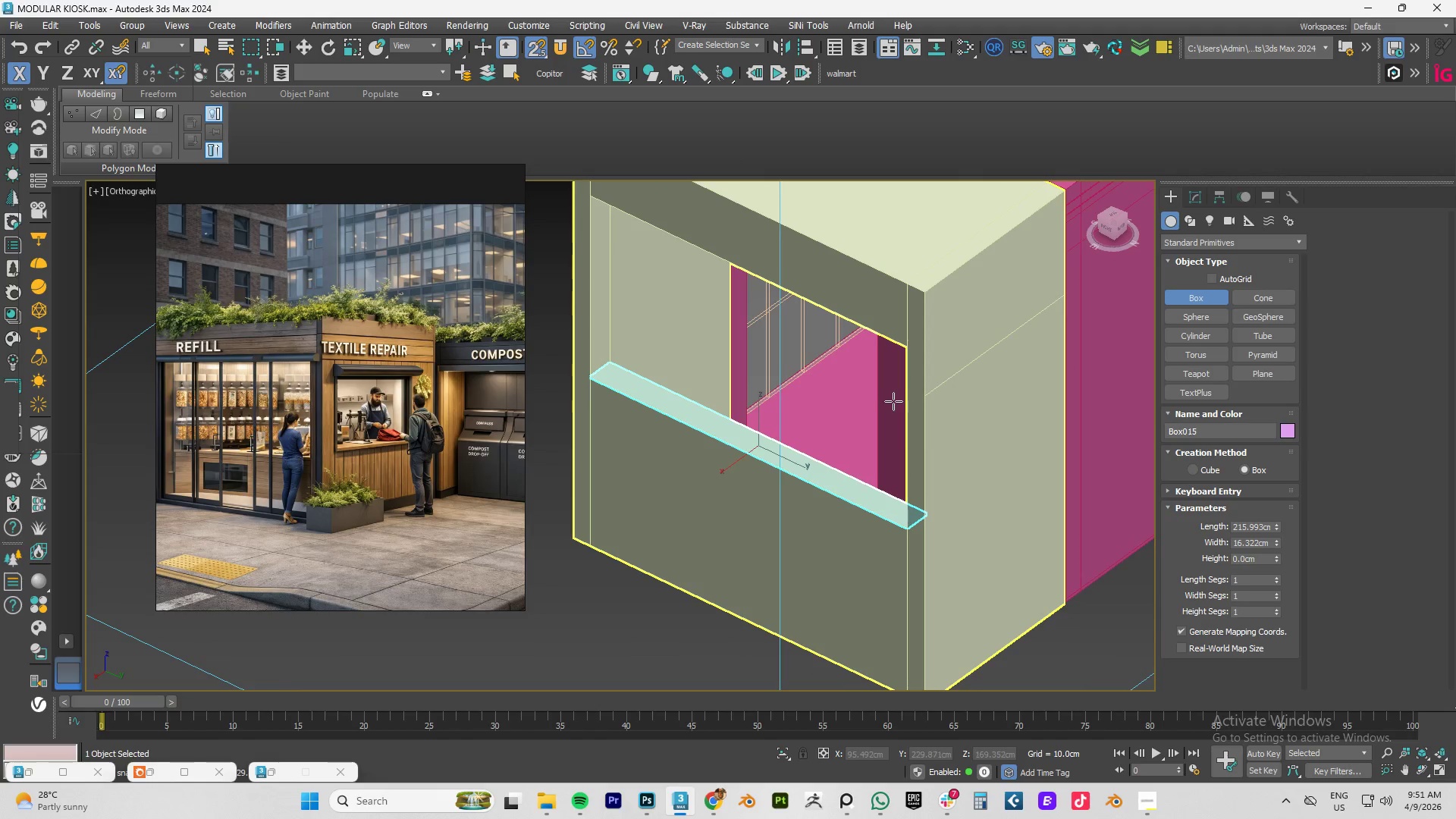 
scroll: coordinate [1109, 577], scroll_direction: down, amount: 1.0
 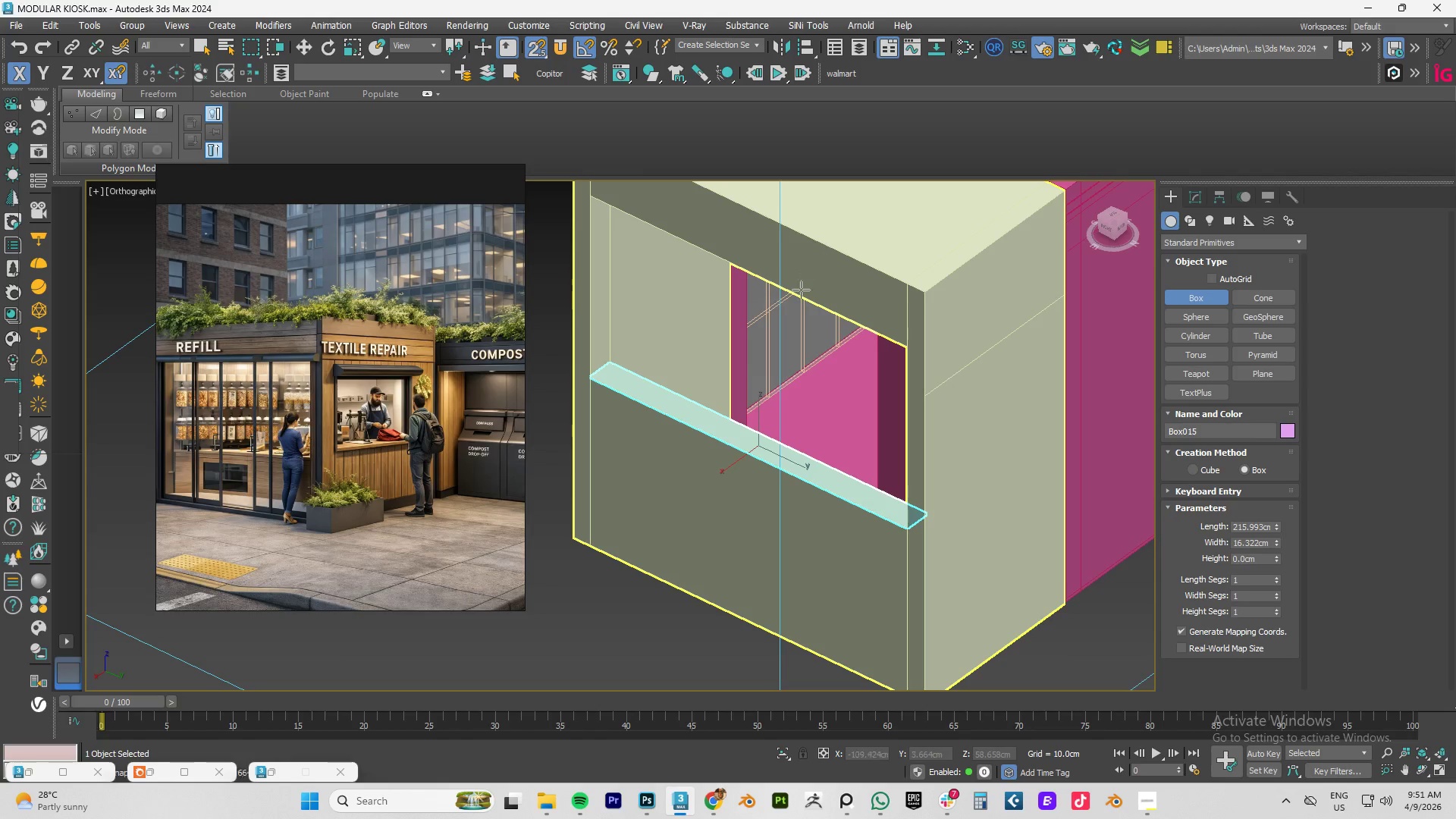 
wait(8.77)
 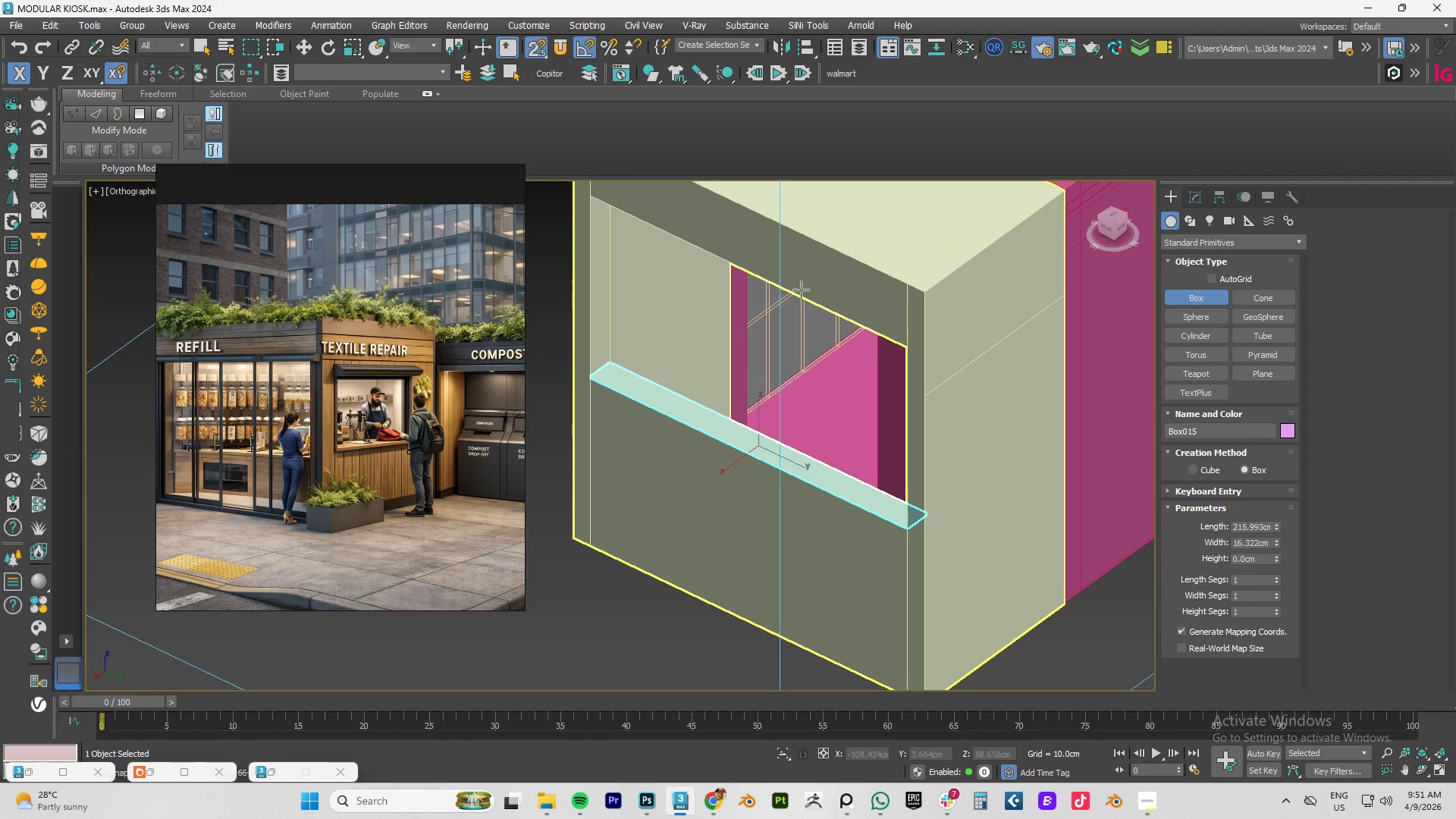 
left_click([935, 140])
 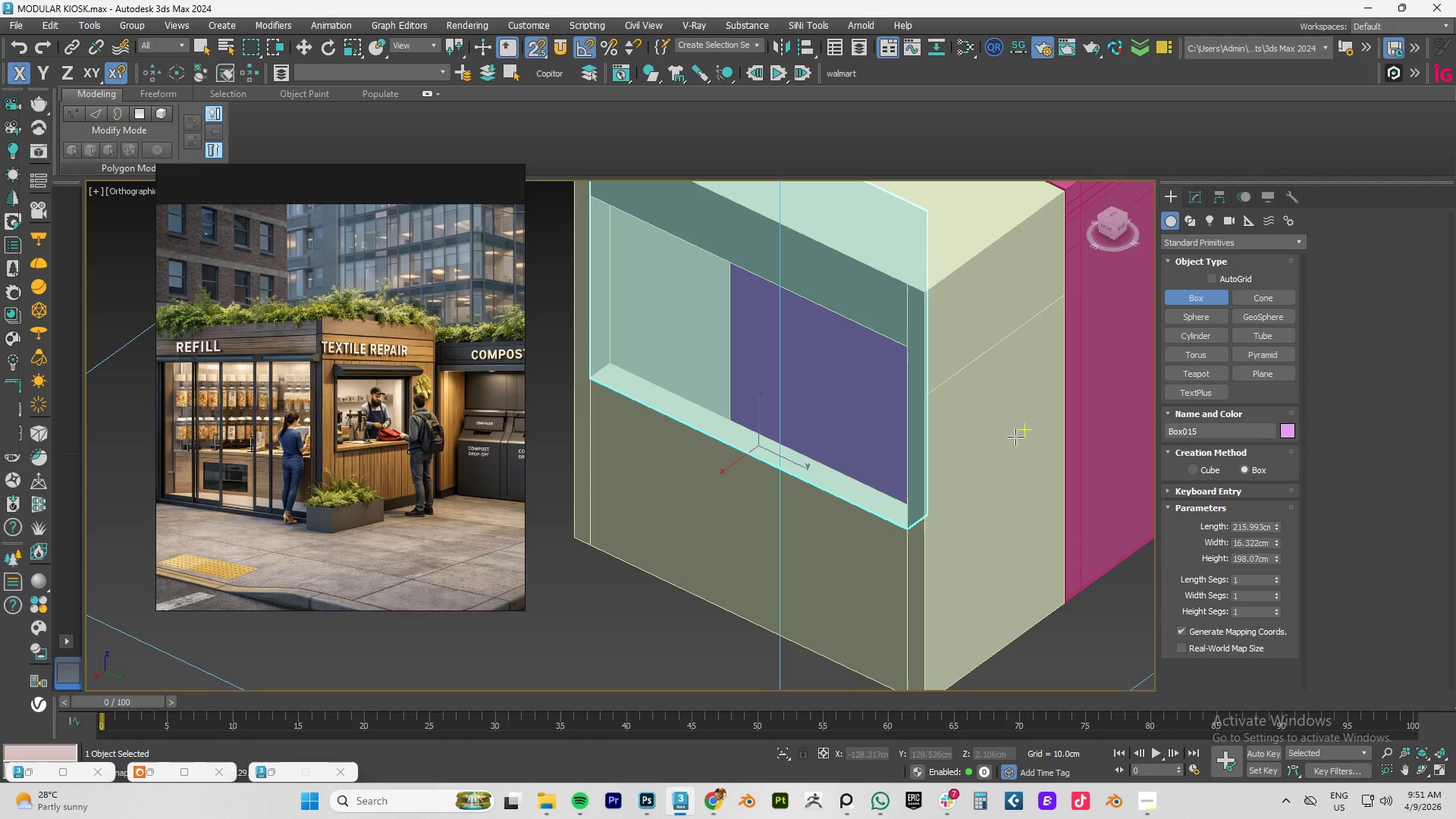 
type(fz)
 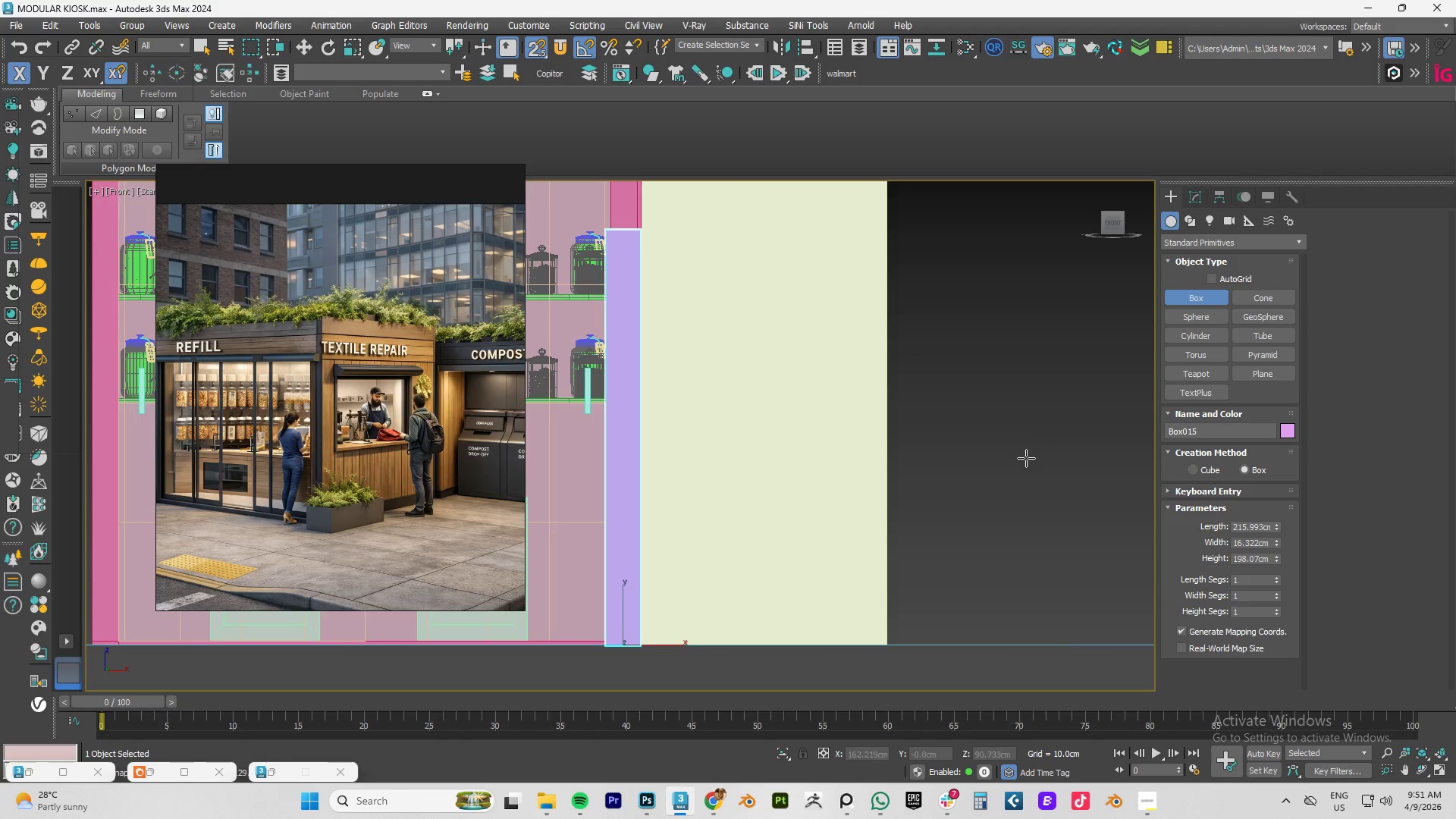 
scroll: coordinate [1026, 460], scroll_direction: down, amount: 3.0
 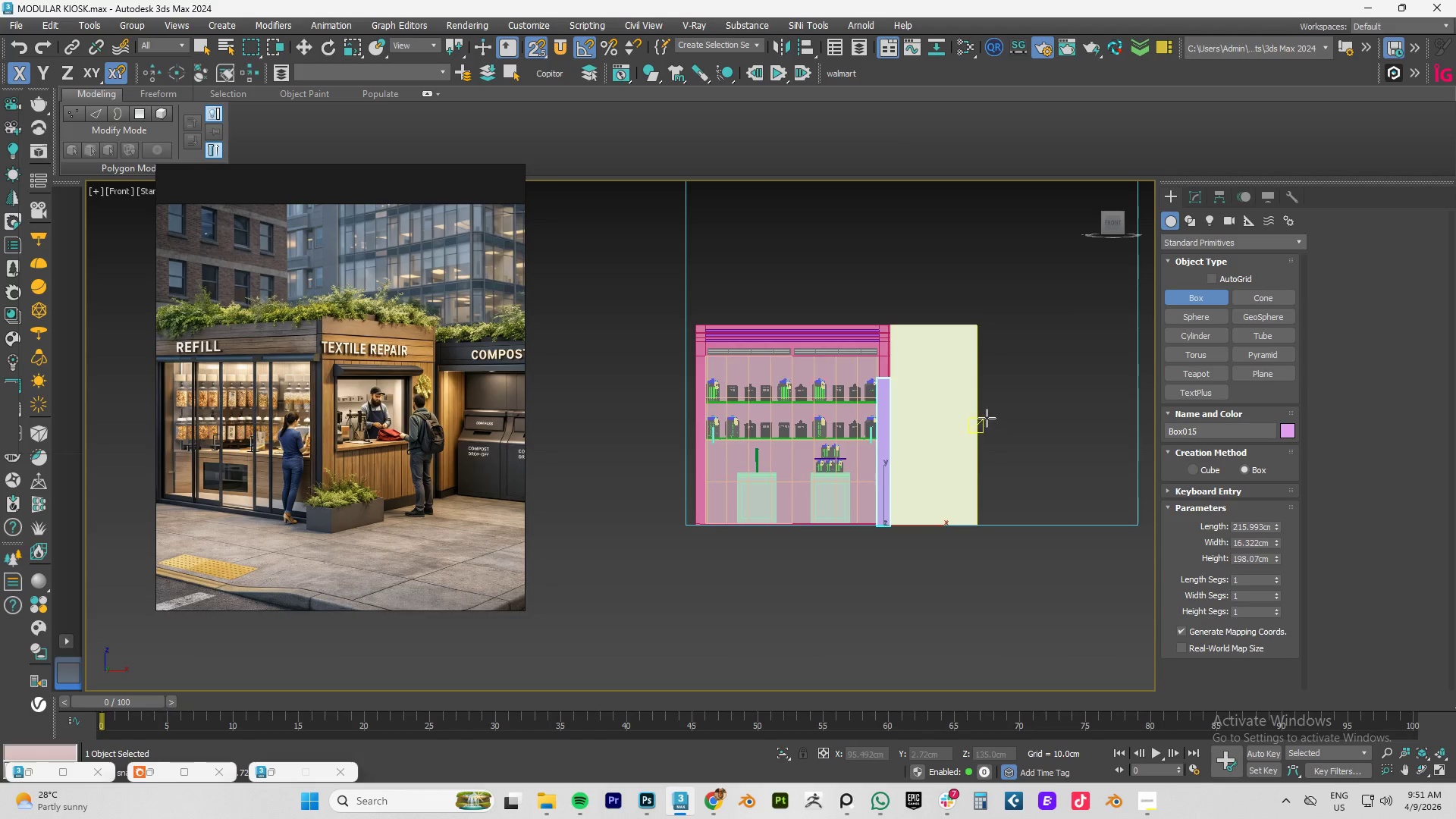 
hold_key(key=AltLeft, duration=1.09)
 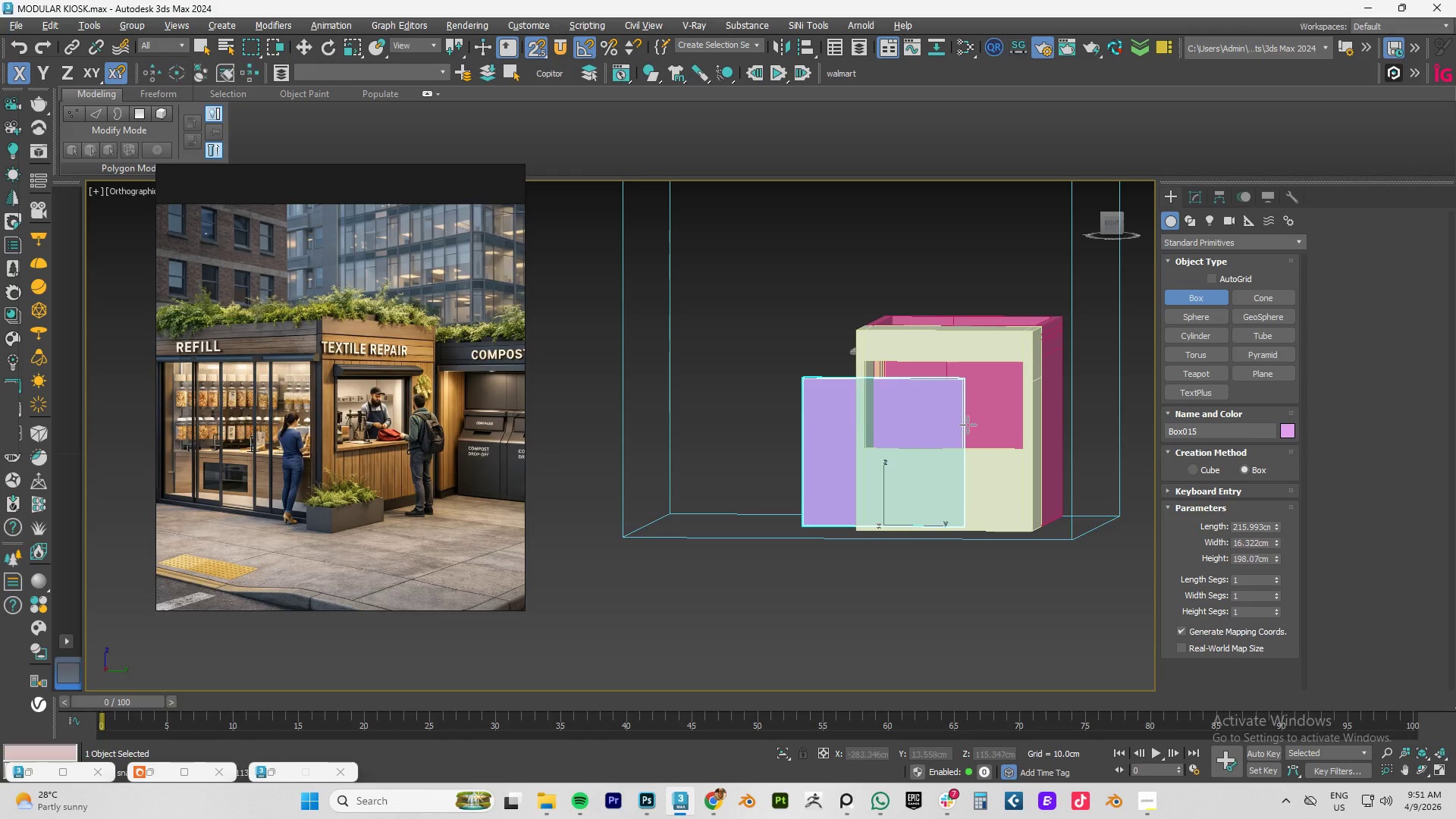 
hold_key(key=AltLeft, duration=1.26)
 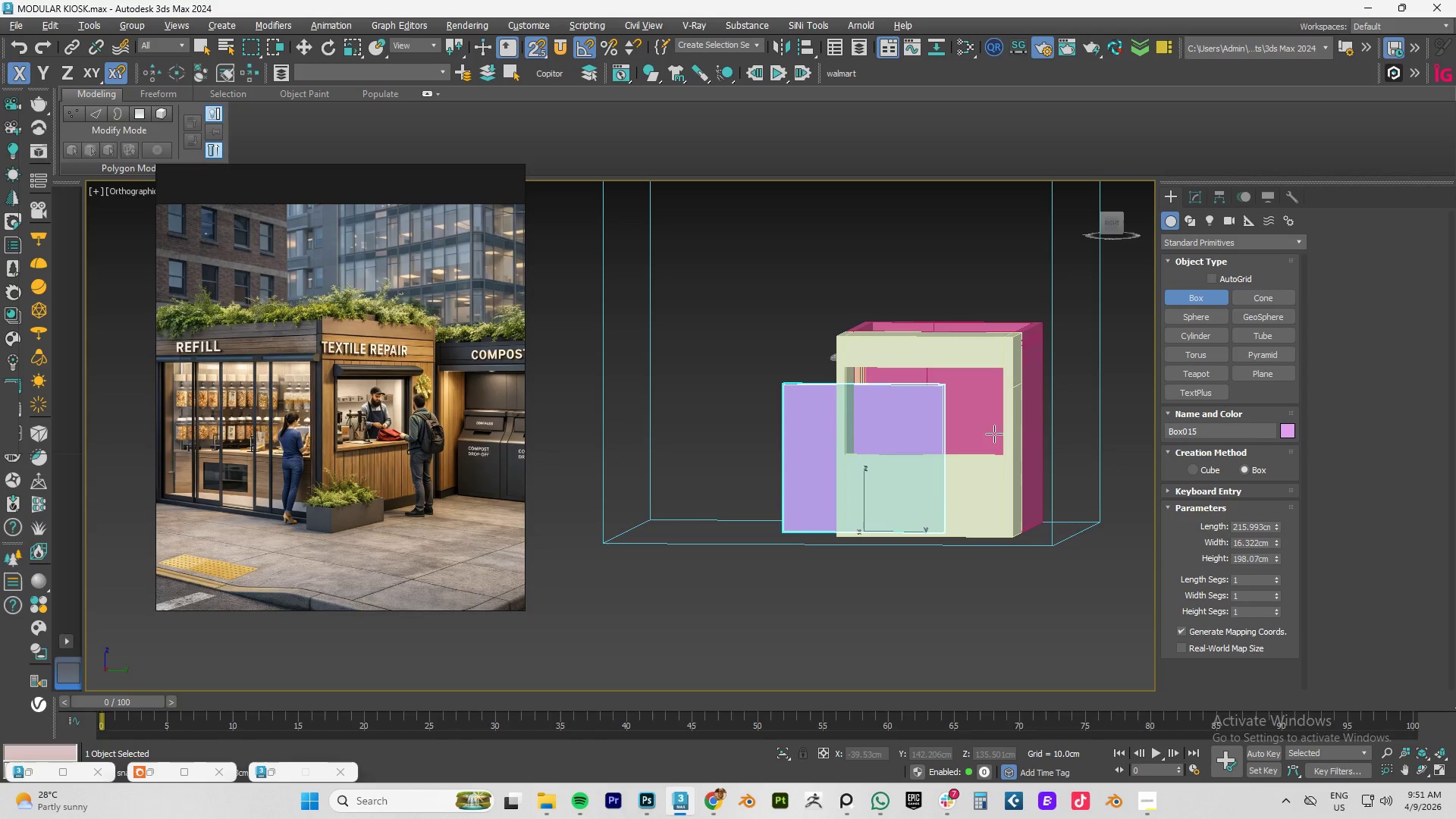 
hold_key(key=AltLeft, duration=0.61)
 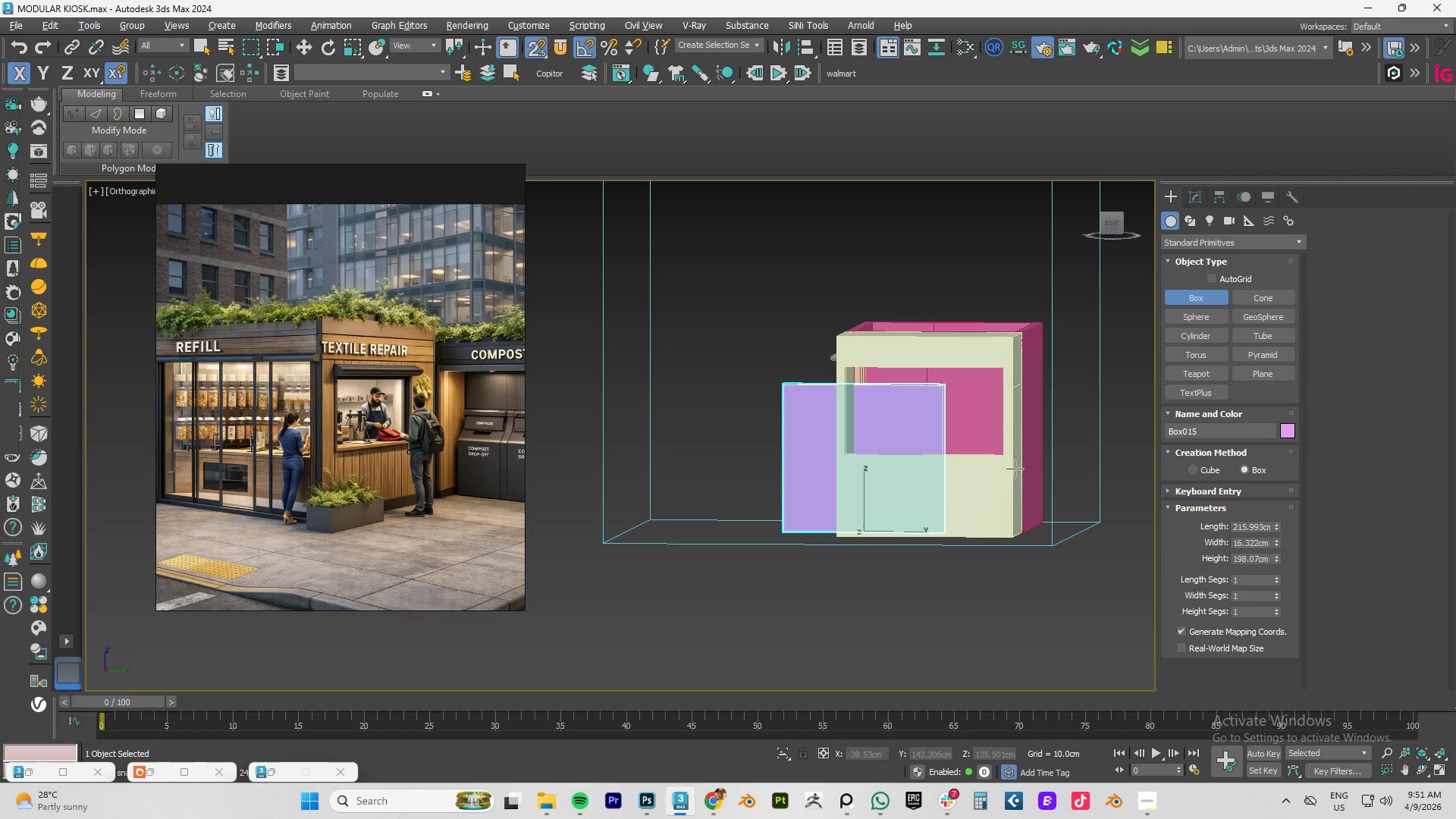 
key(S)
 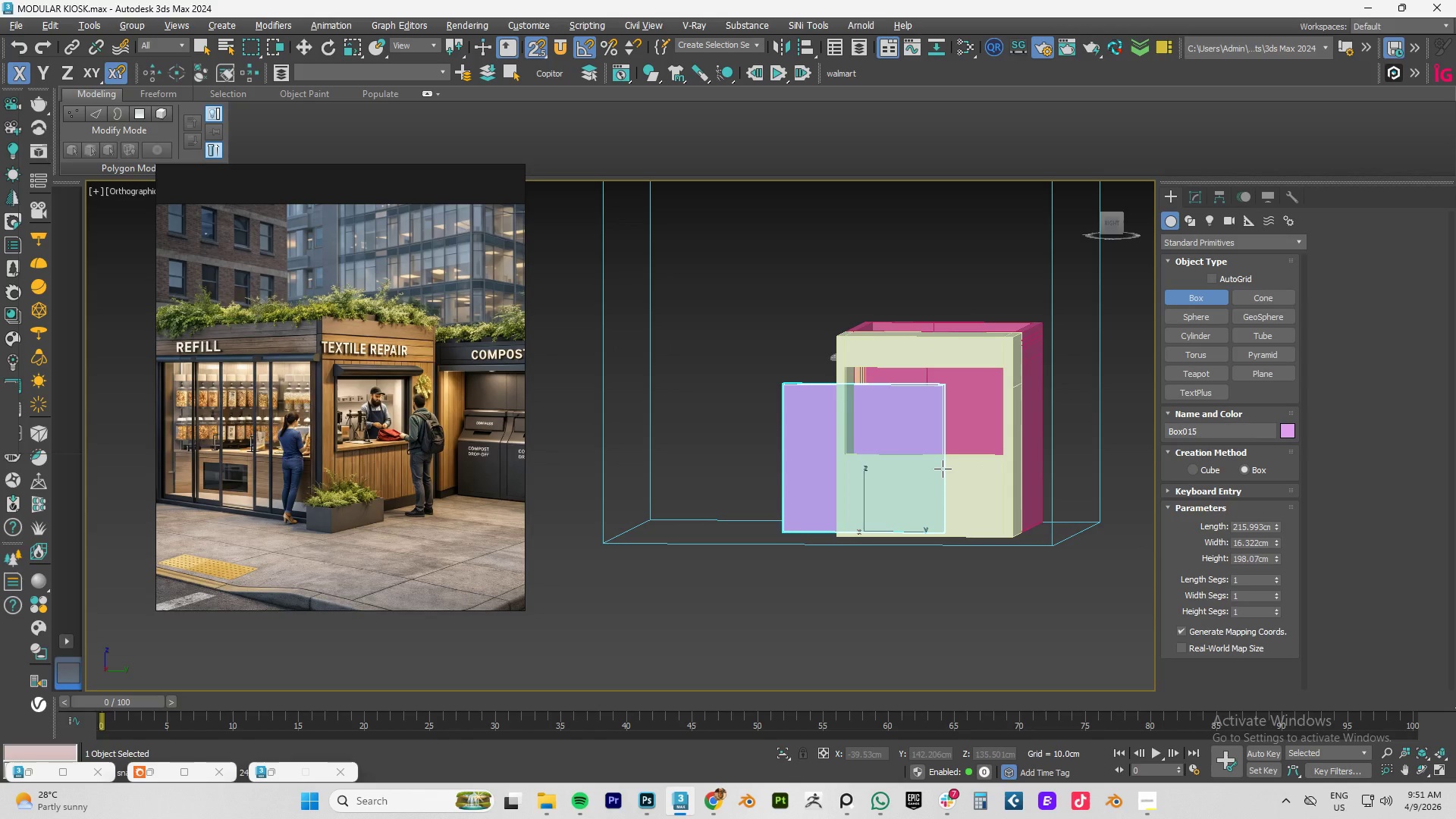 
hold_key(key=AltLeft, duration=0.72)
 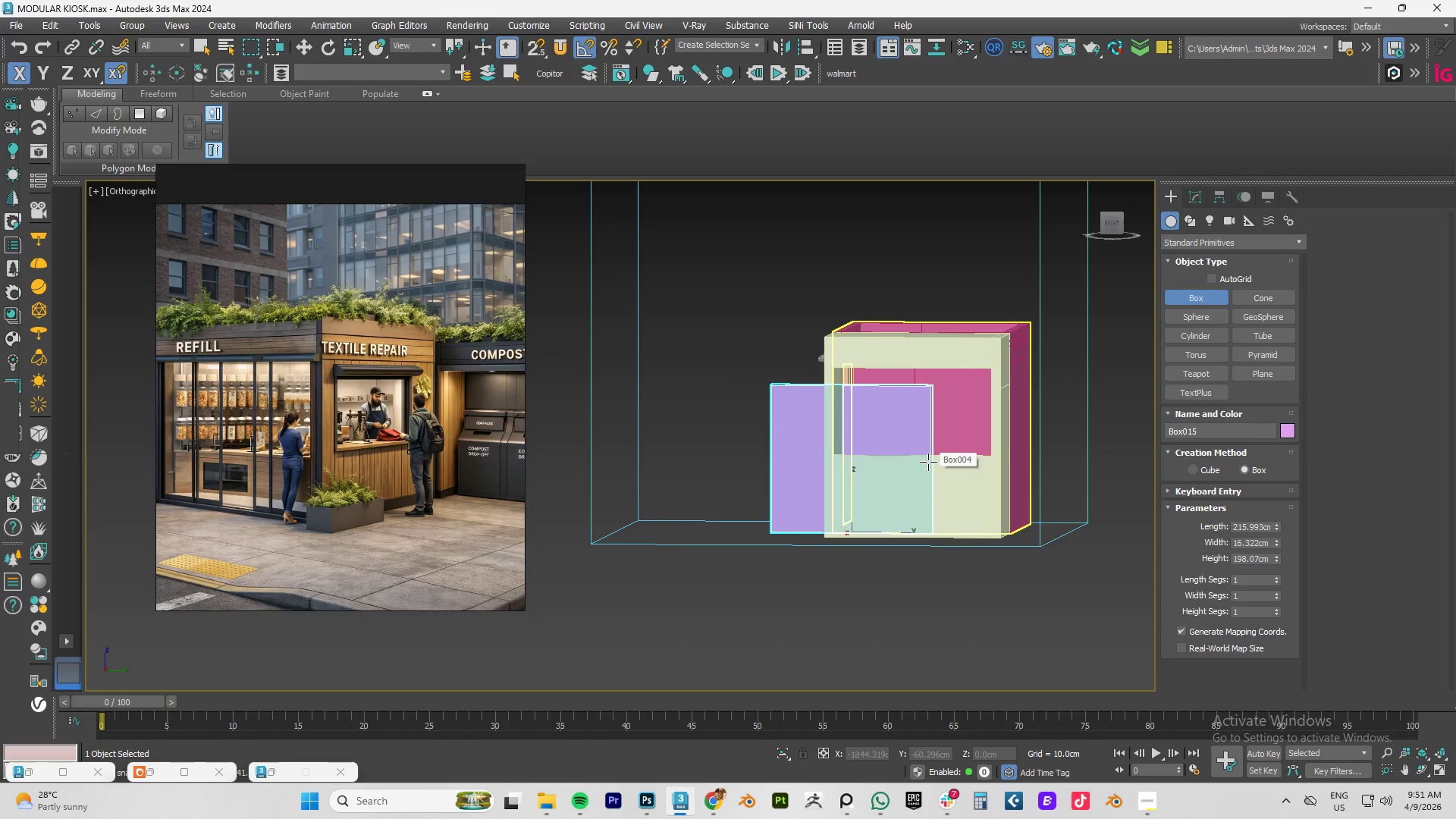 
hold_key(key=AltLeft, duration=1.38)
 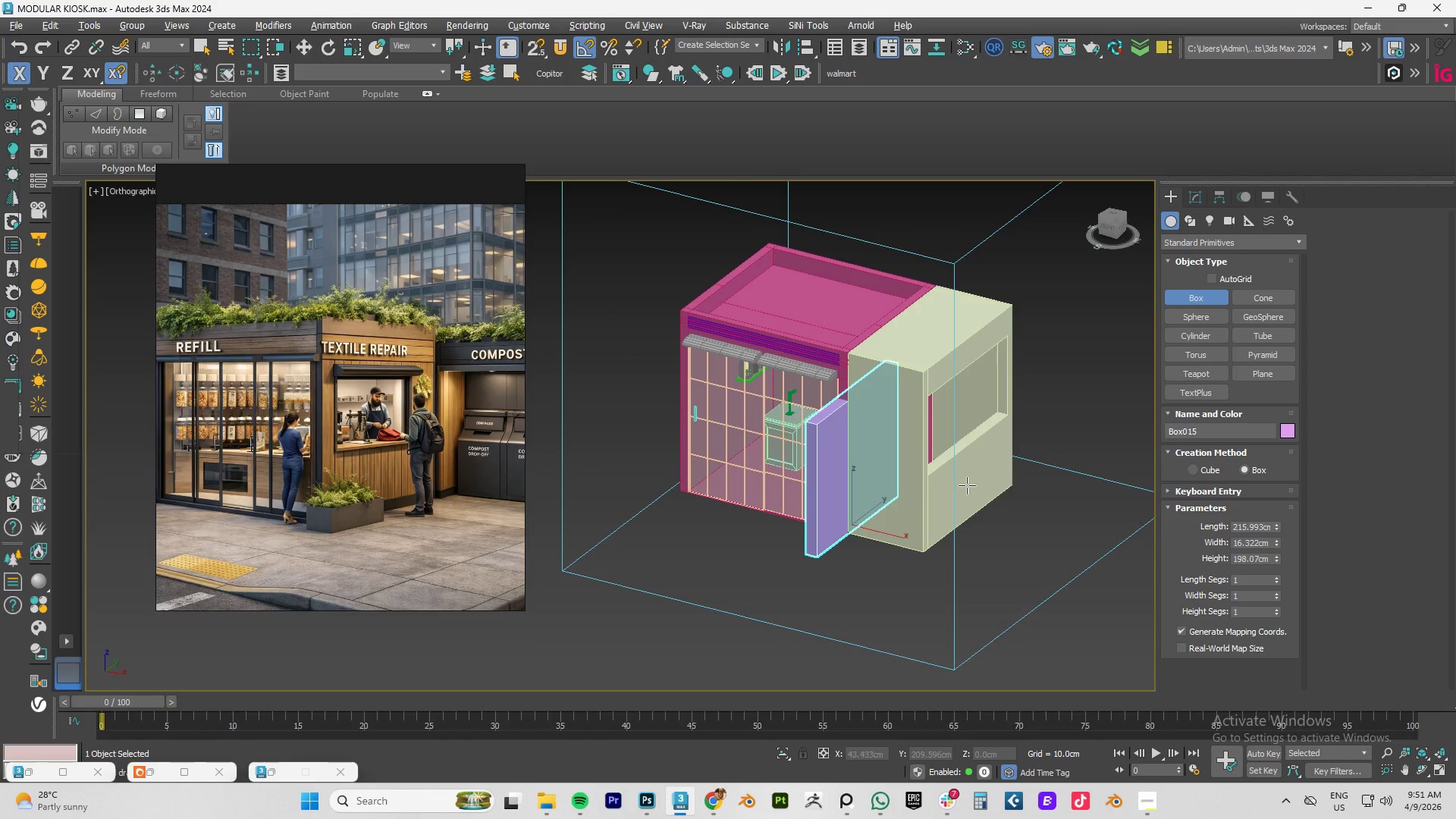 
type(tz)
 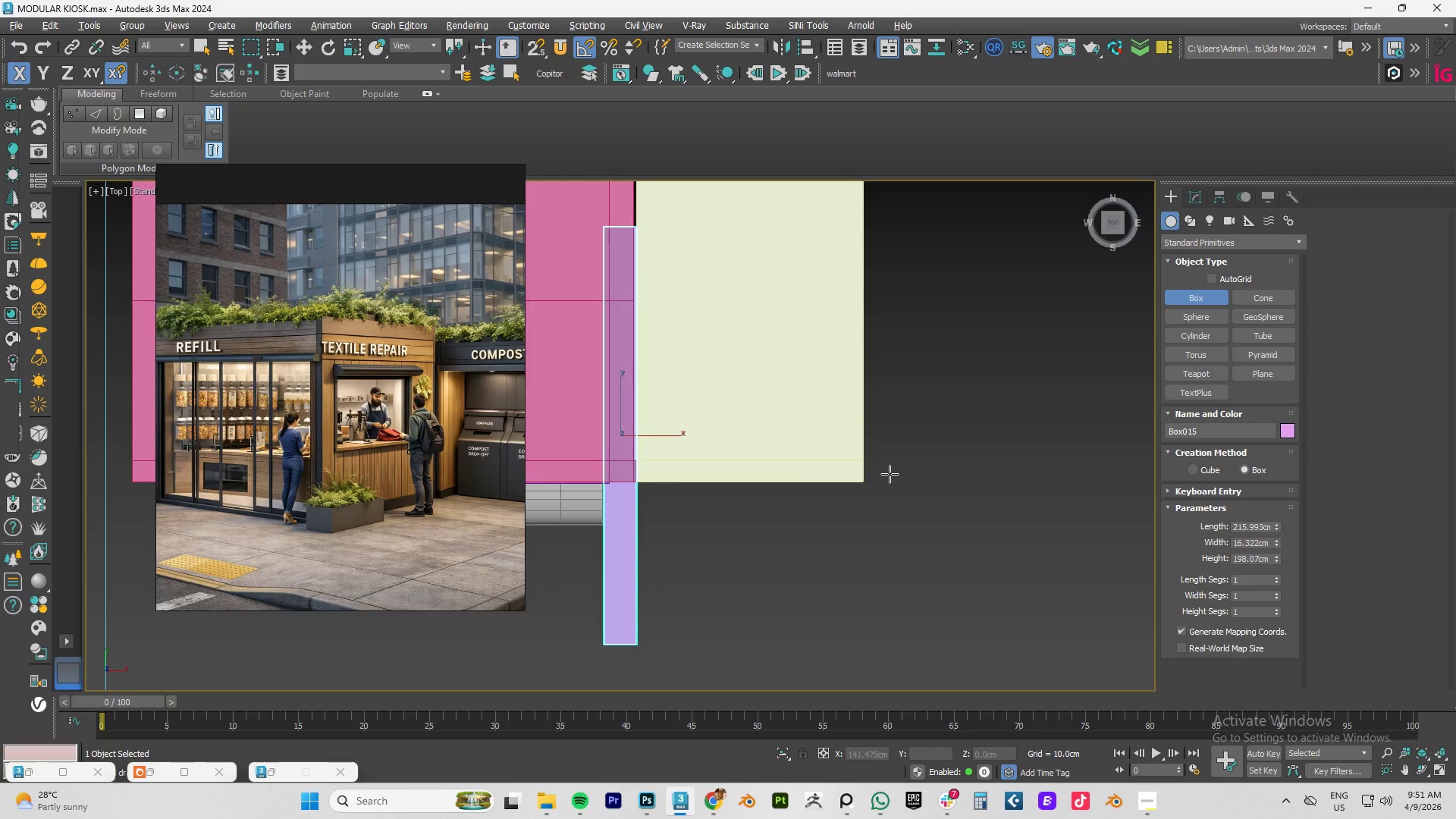 
scroll: coordinate [792, 474], scroll_direction: down, amount: 4.0
 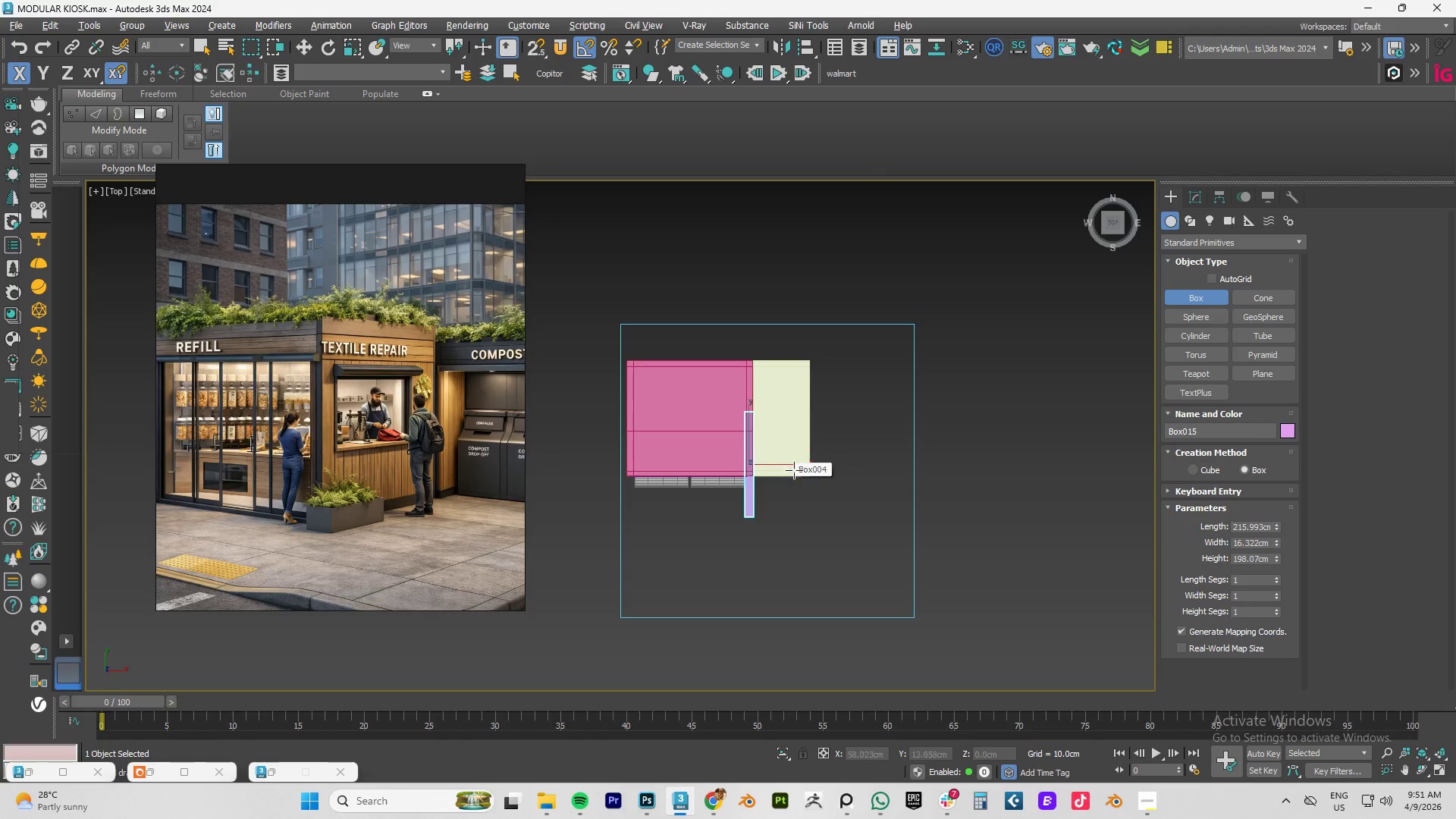 
key(W)
 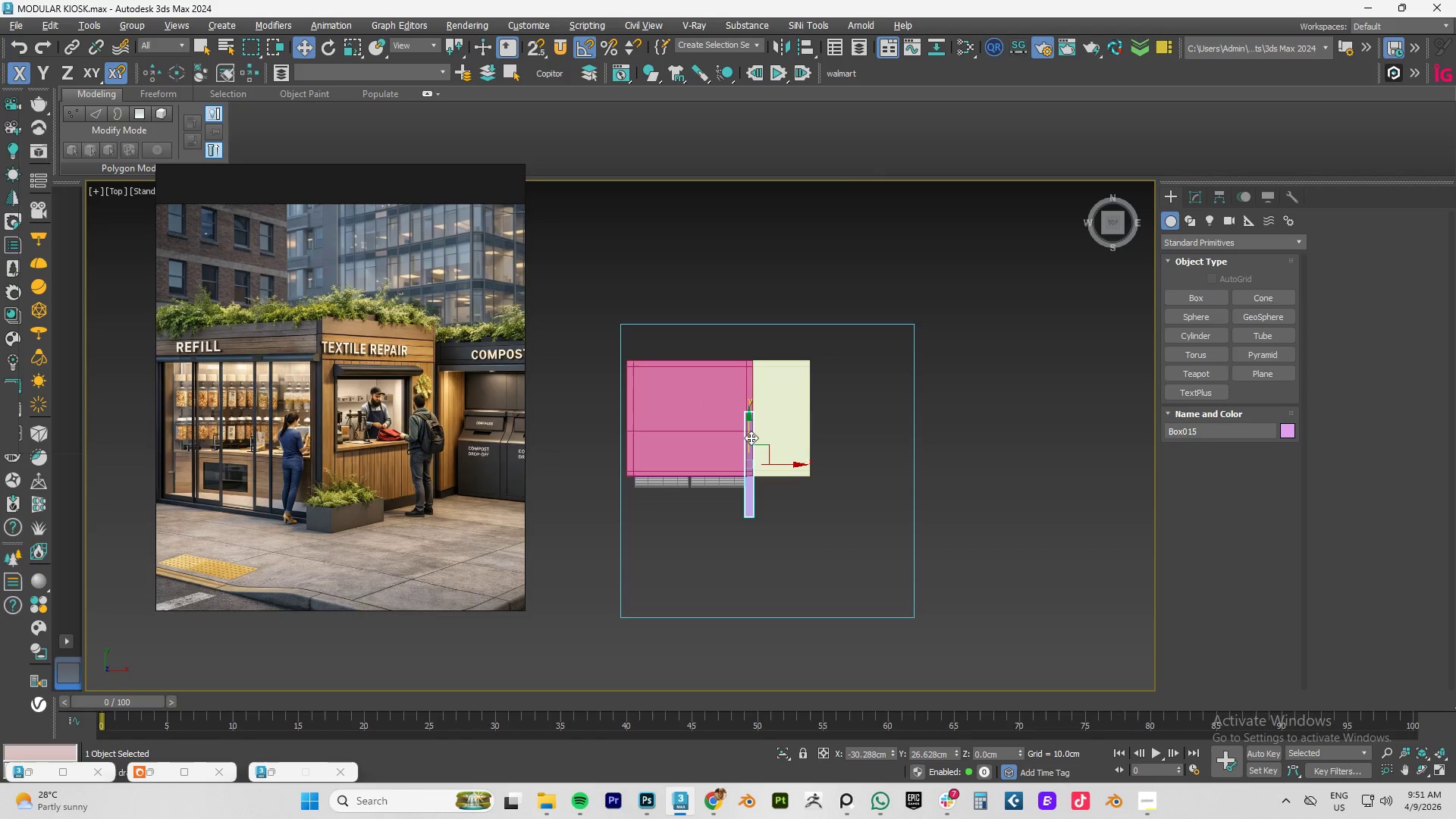 
left_click_drag(start_coordinate=[748, 430], to_coordinate=[752, 385])
 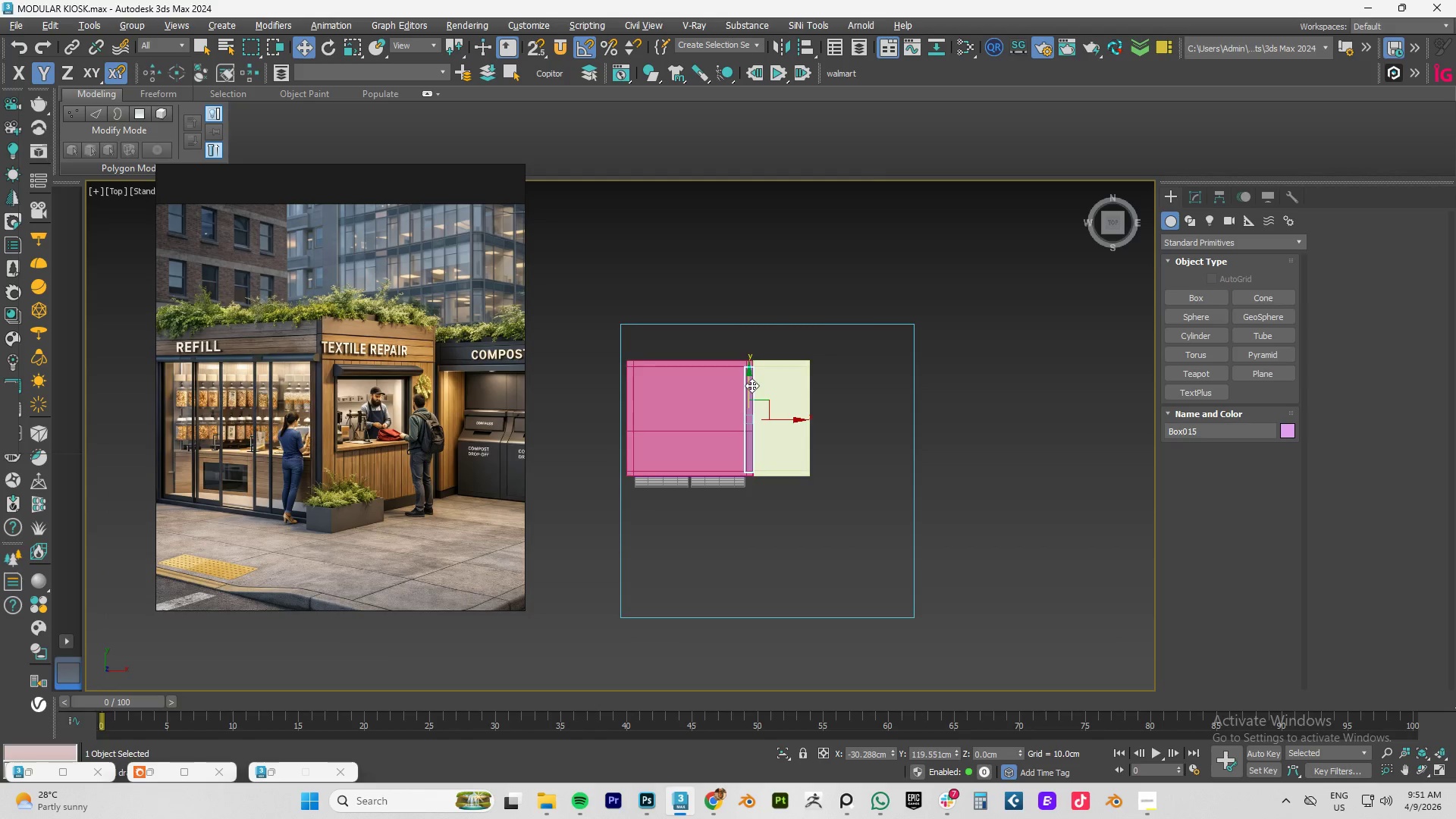 
scroll: coordinate [752, 385], scroll_direction: up, amount: 2.0
 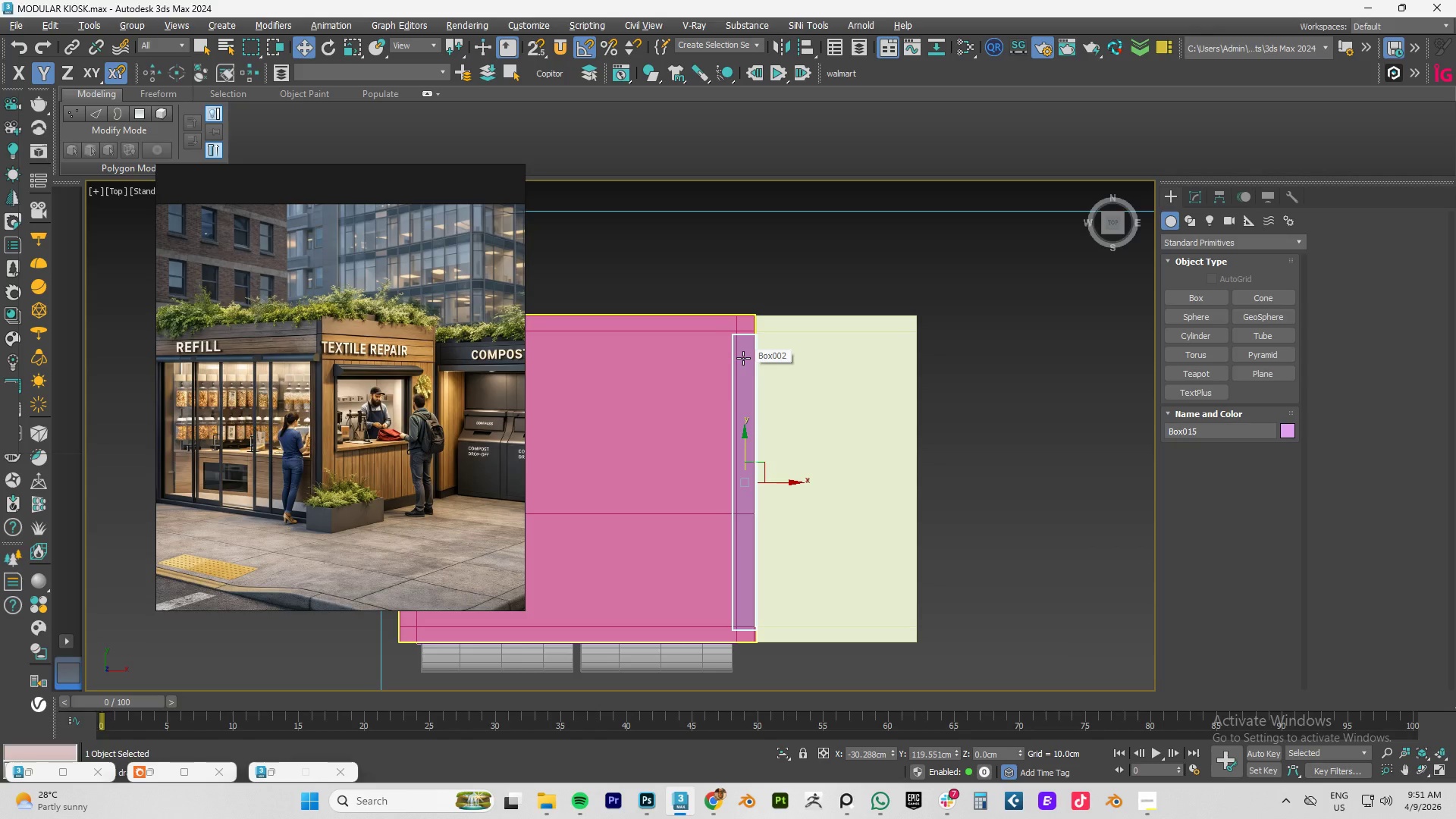 
wait(10.85)
 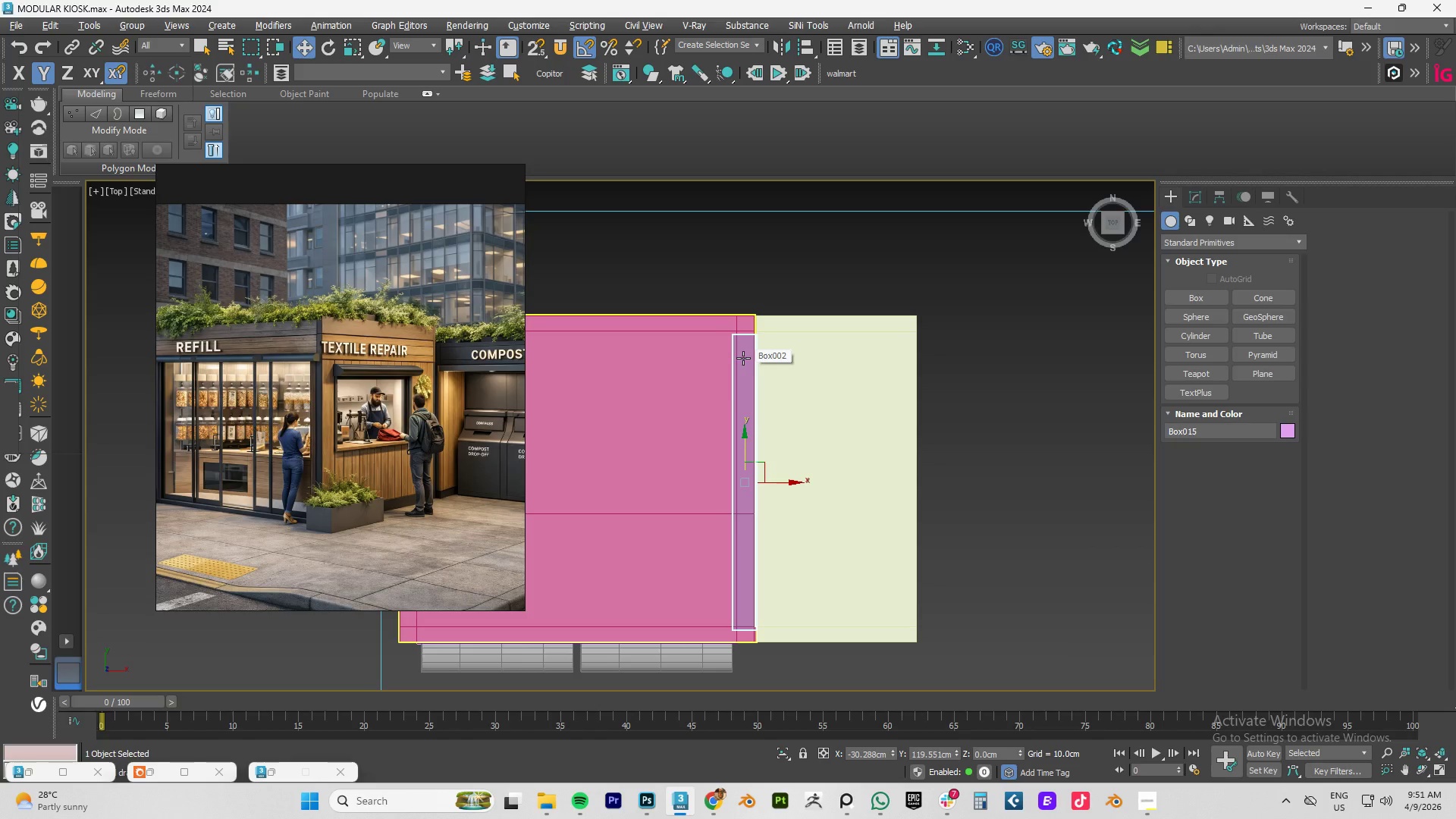 
key(S)
 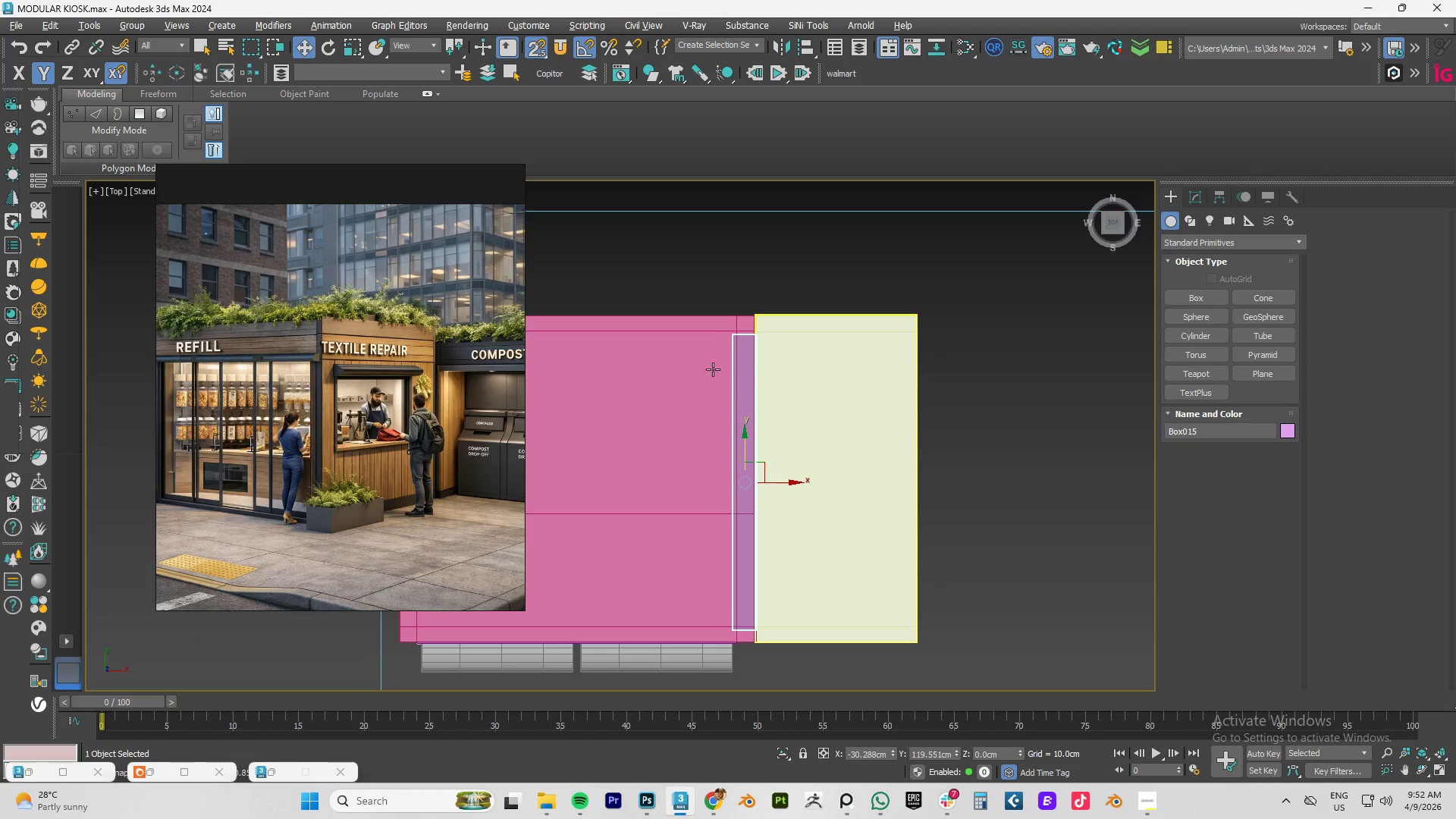 
scroll: coordinate [691, 340], scroll_direction: up, amount: 4.0
 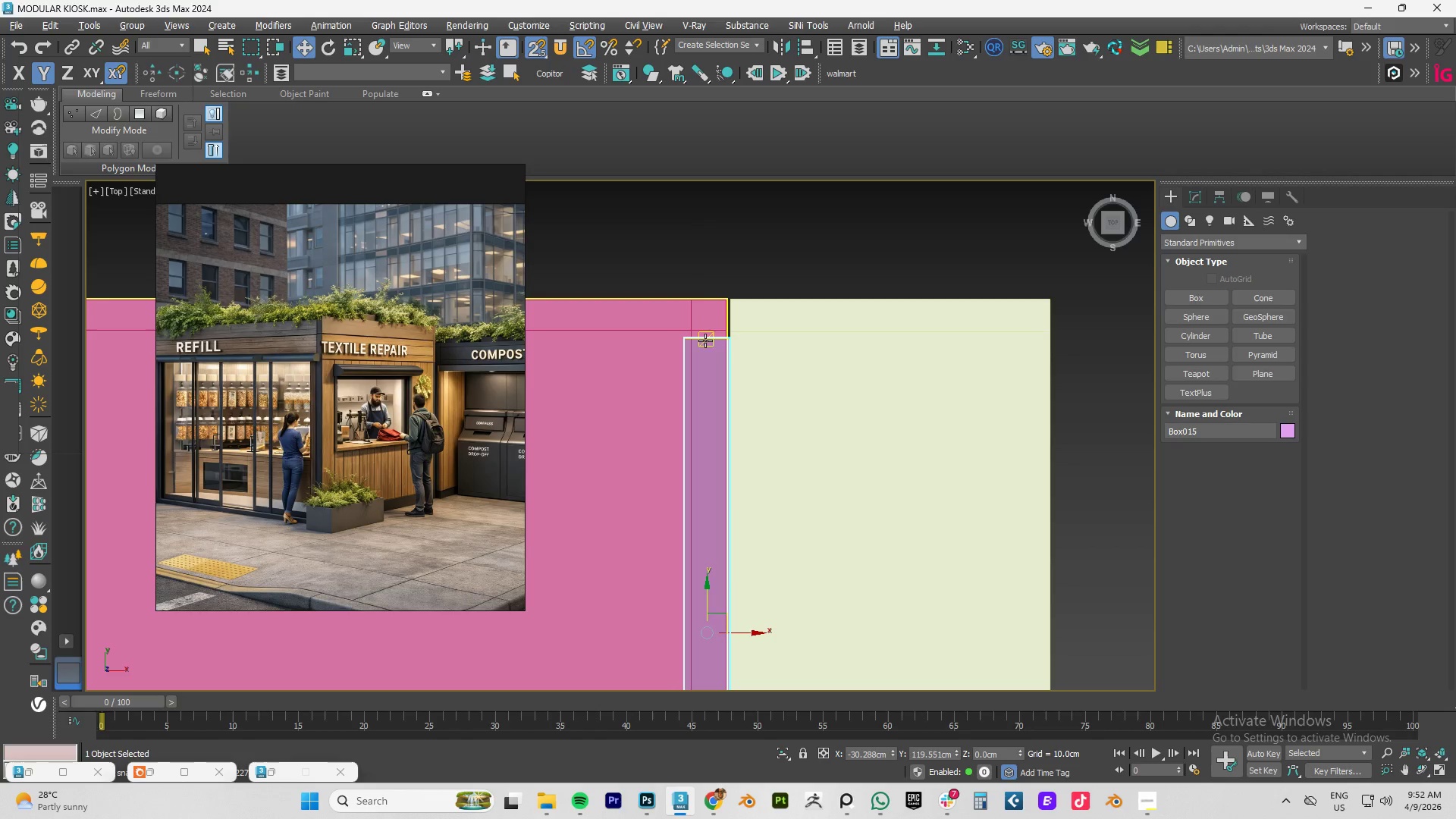 
wait(5.44)
 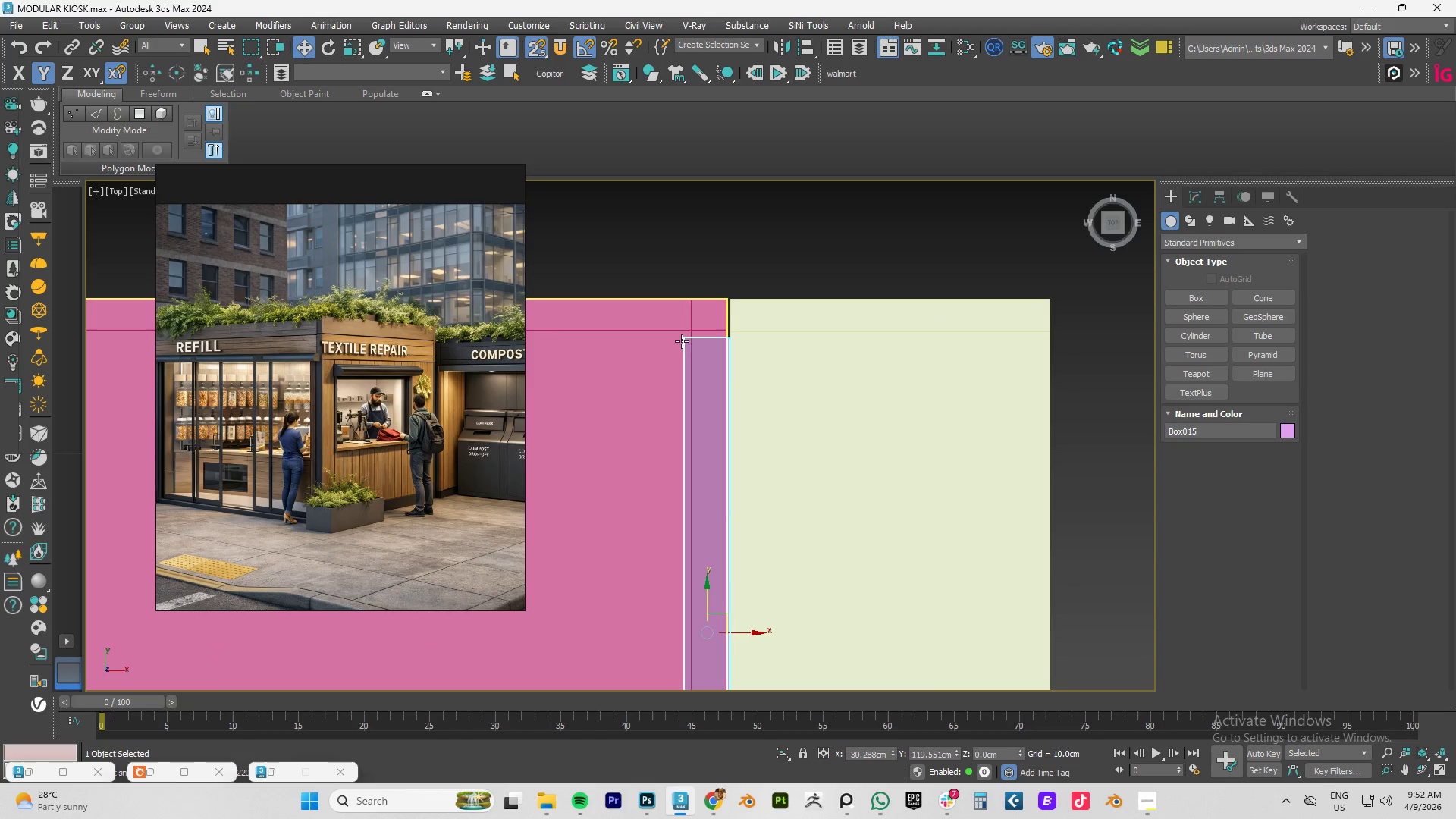 
left_click_drag(start_coordinate=[705, 340], to_coordinate=[714, 334])
 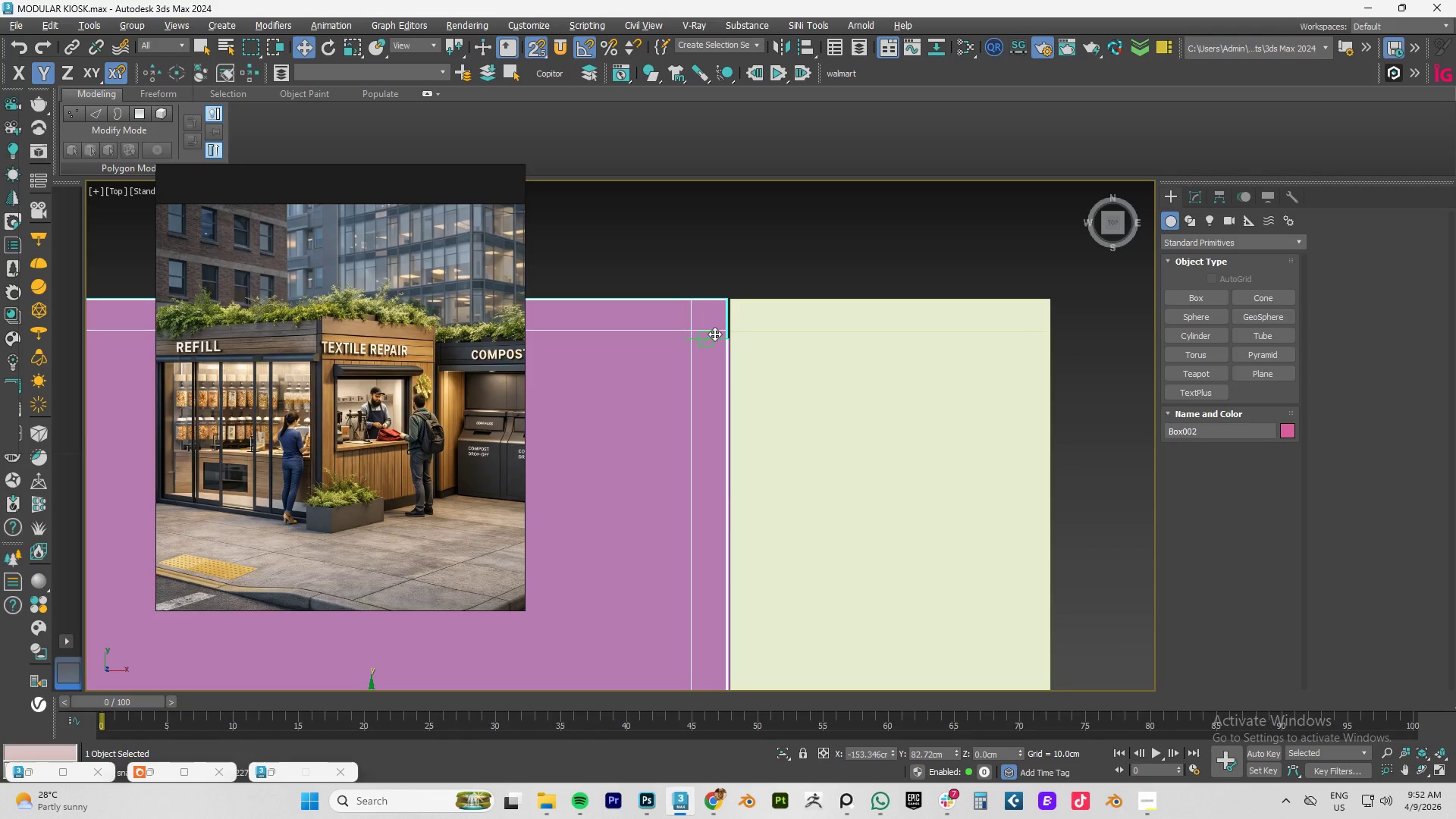 
key(Control+Z)
 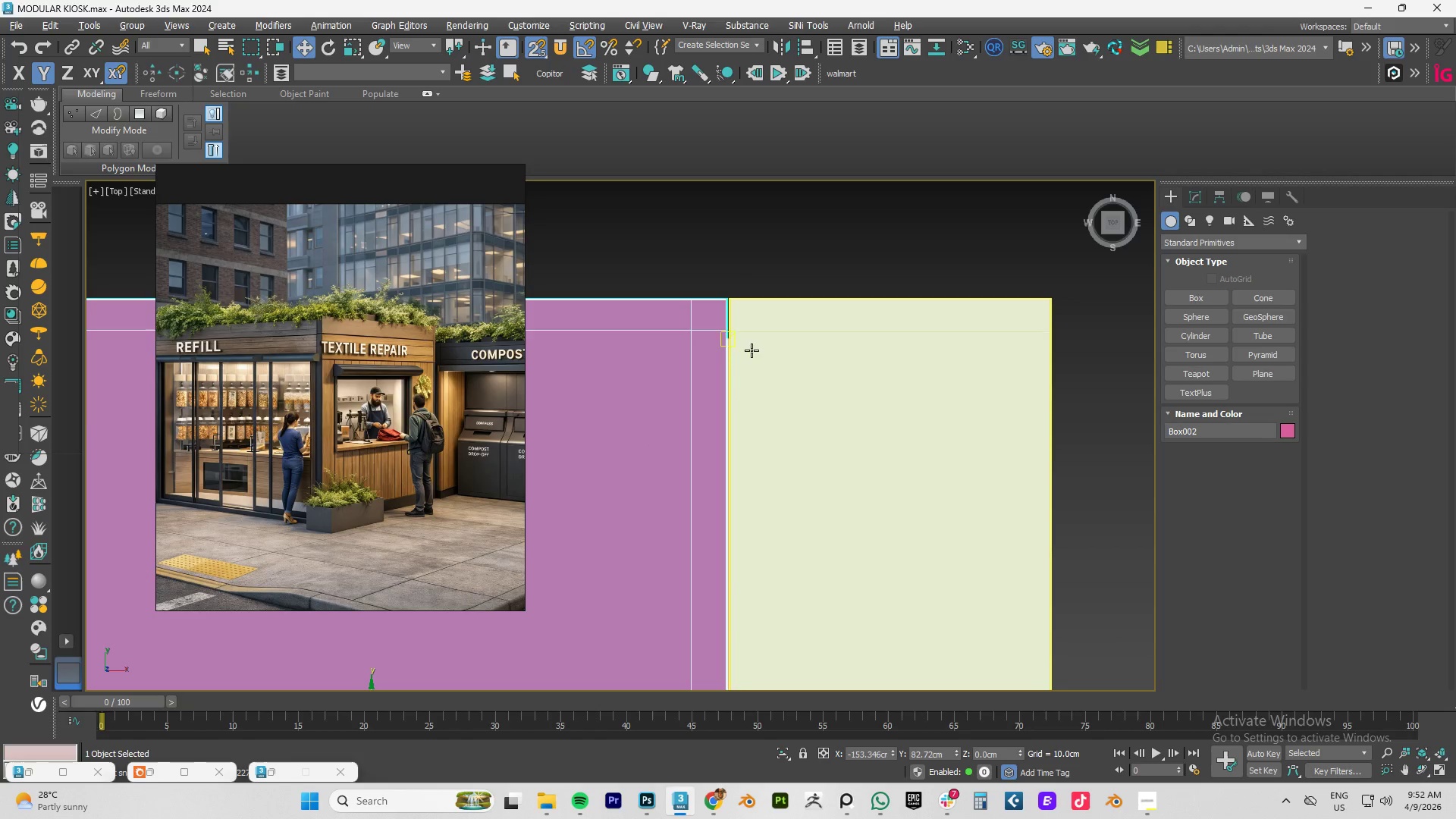 
scroll: coordinate [714, 358], scroll_direction: up, amount: 1.0
 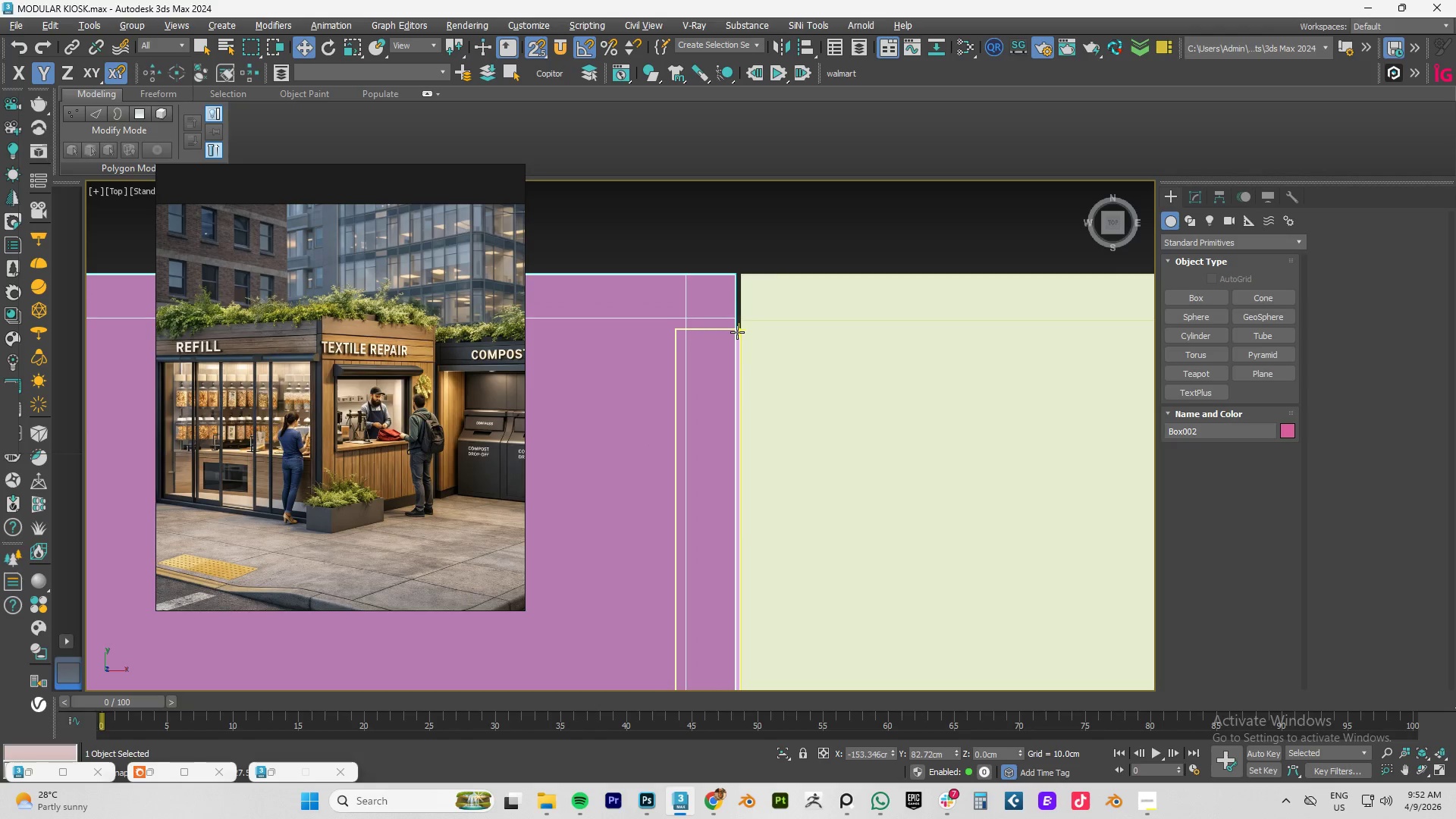 
left_click_drag(start_coordinate=[737, 332], to_coordinate=[738, 325])
 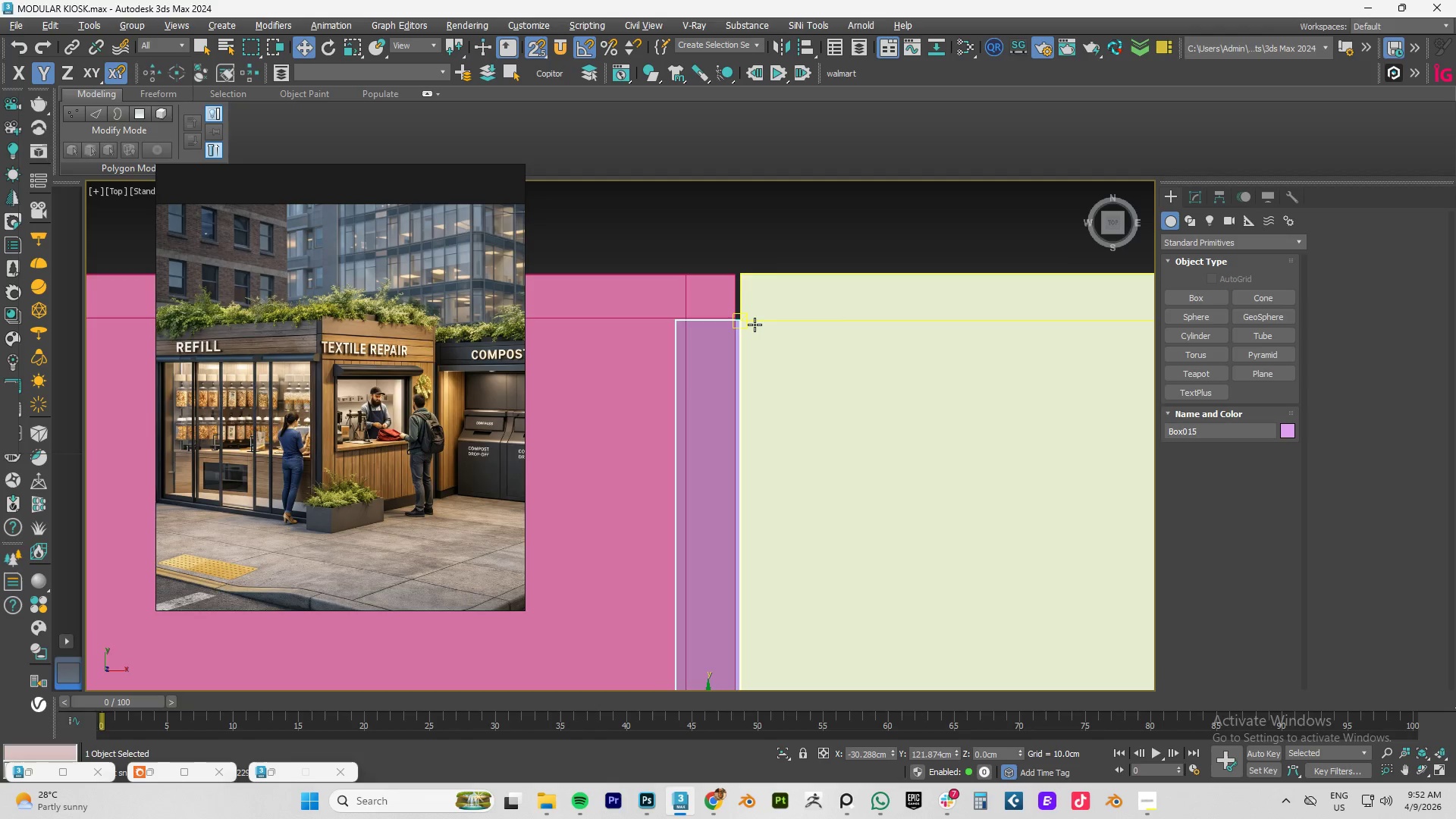 
scroll: coordinate [755, 329], scroll_direction: down, amount: 5.0
 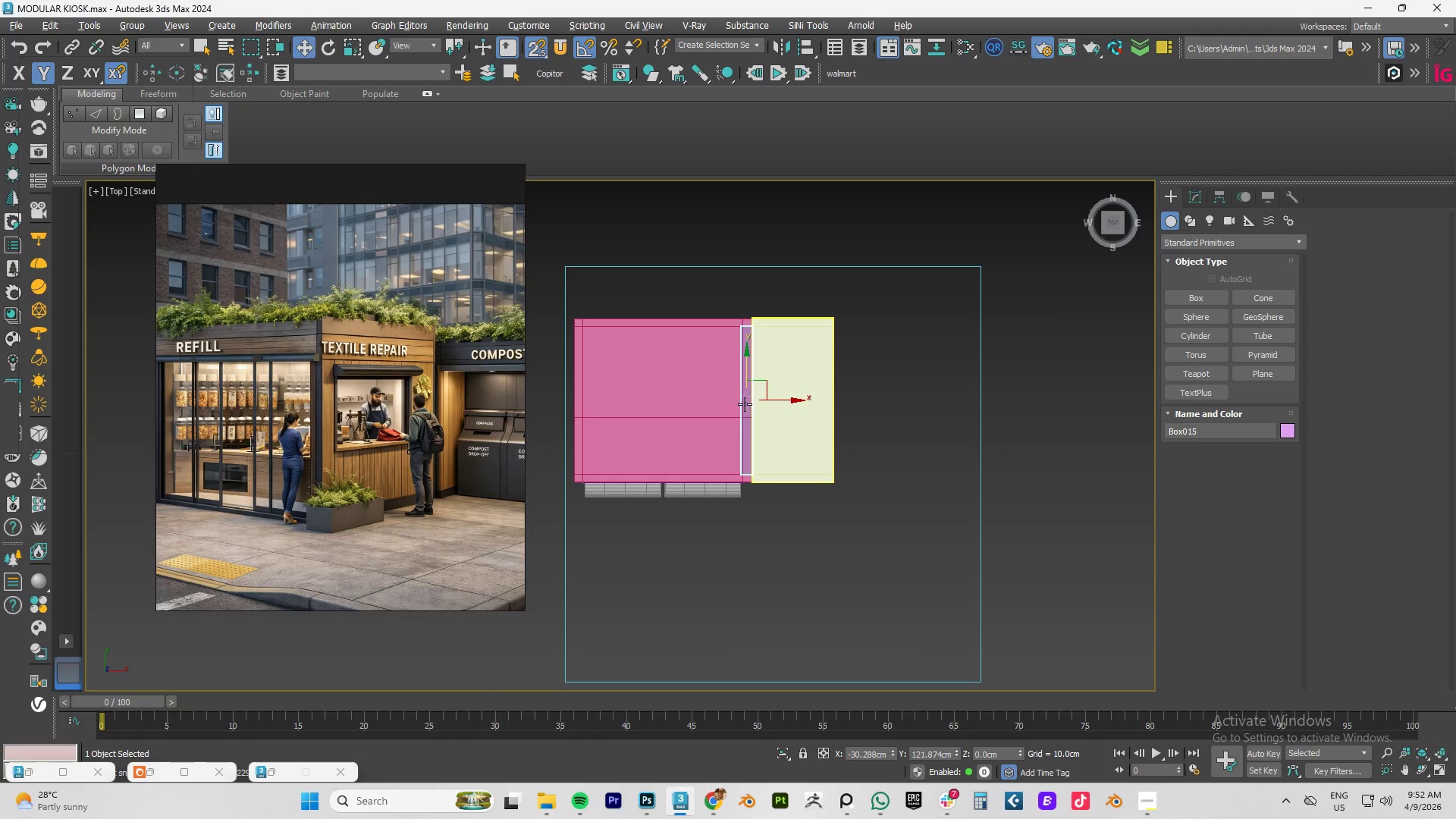 
scroll: coordinate [779, 404], scroll_direction: up, amount: 3.0
 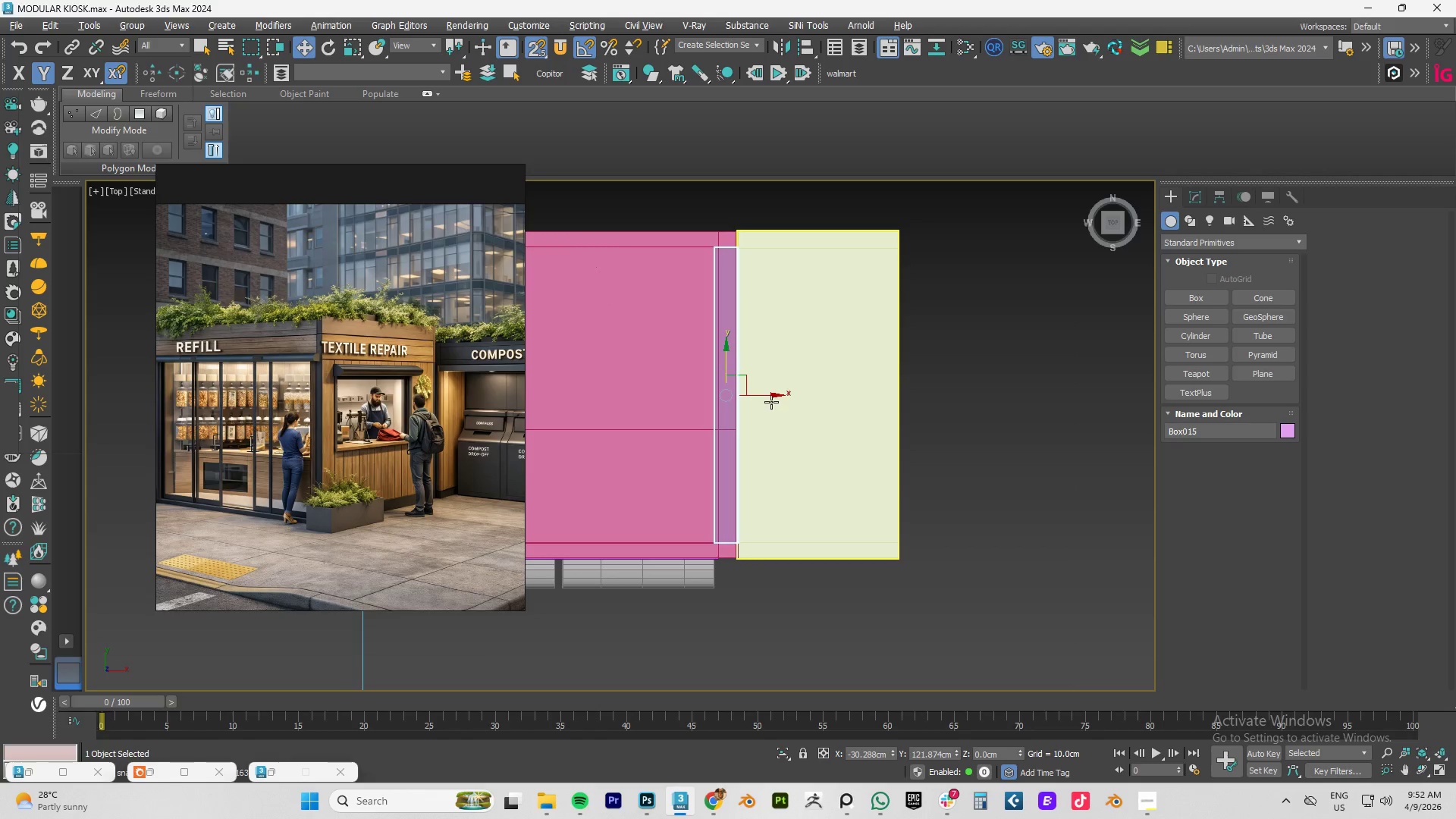 
key(F3)
 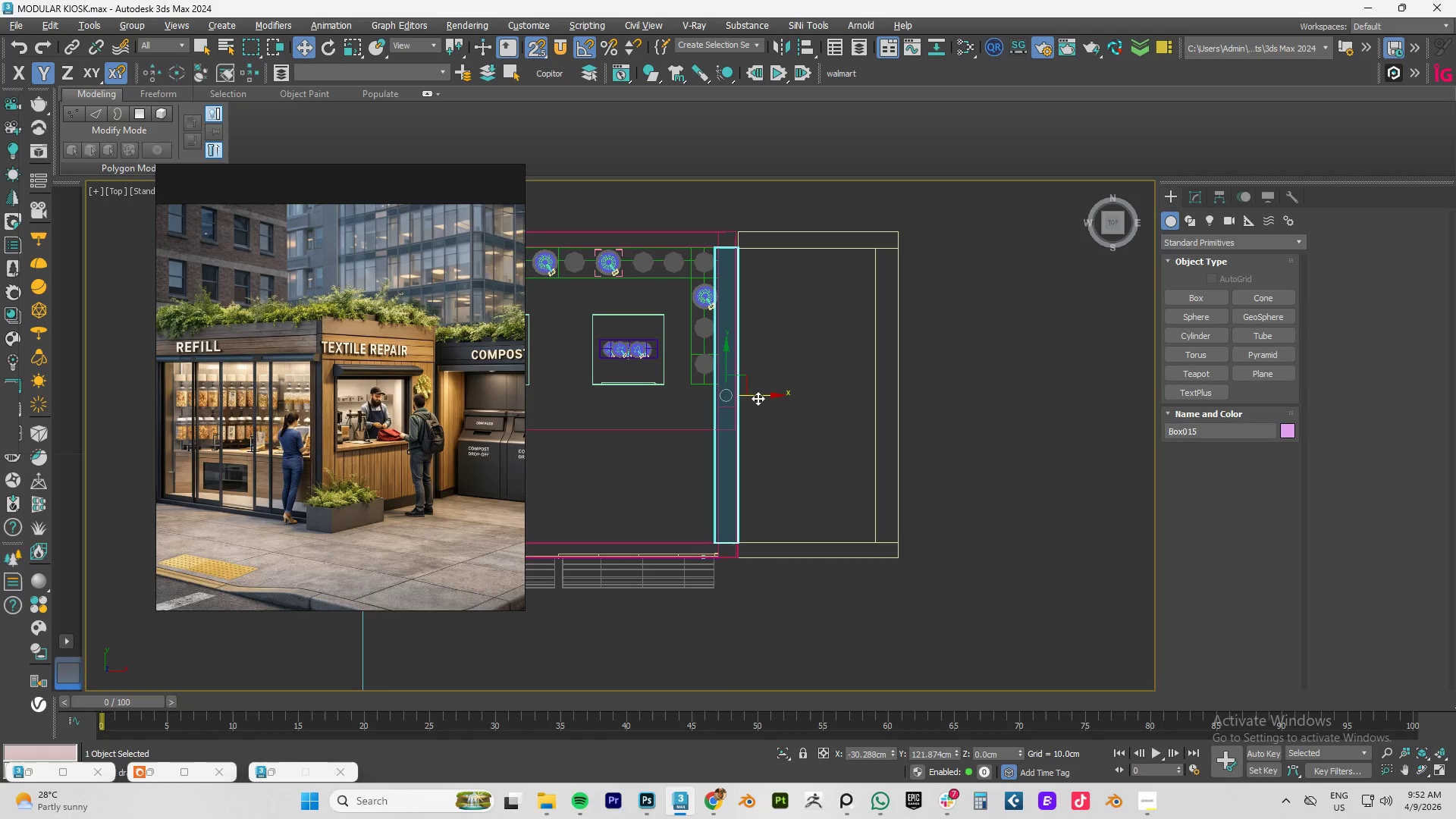 
left_click_drag(start_coordinate=[758, 398], to_coordinate=[937, 282])
 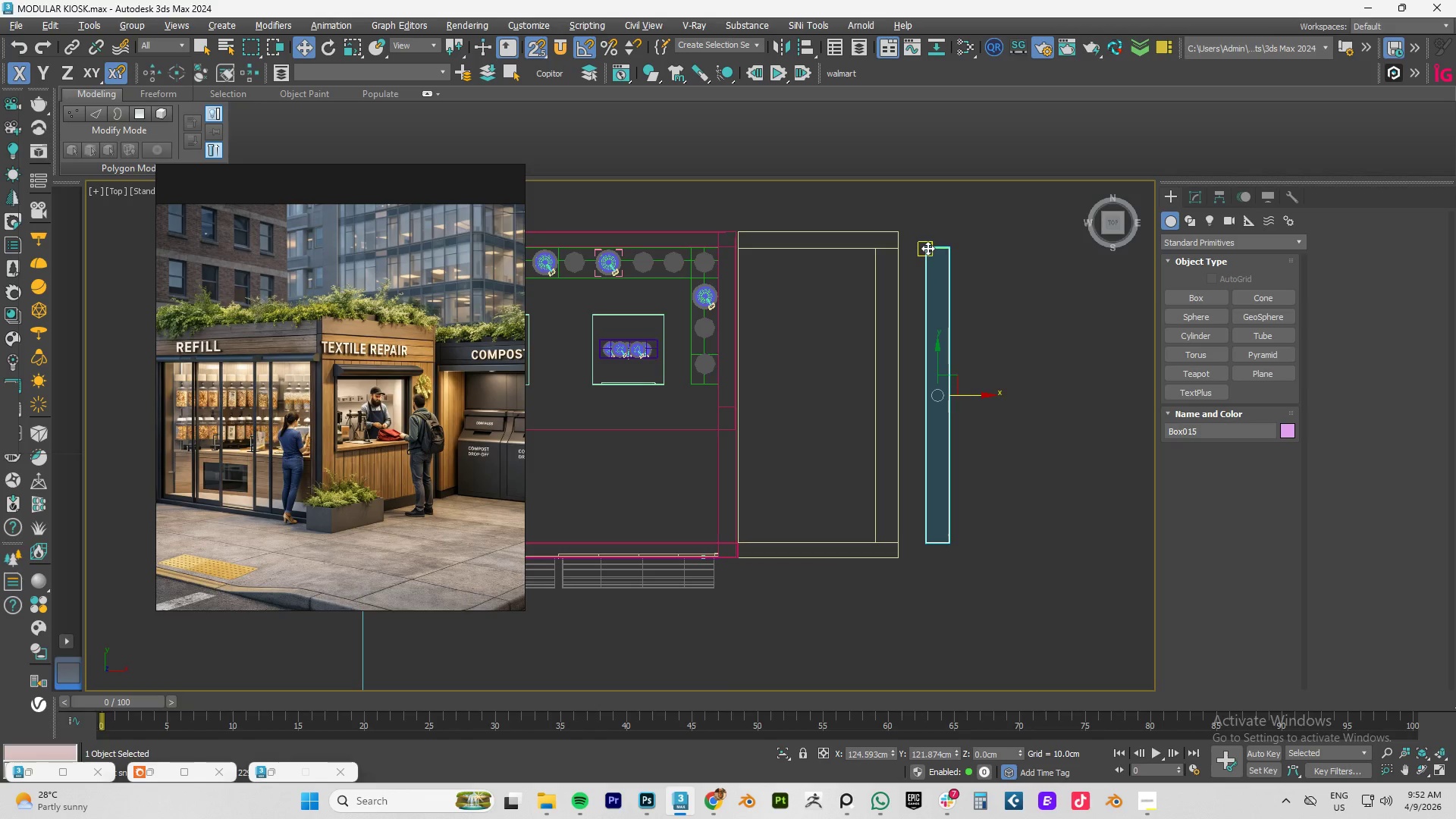 
left_click_drag(start_coordinate=[927, 248], to_coordinate=[880, 259])
 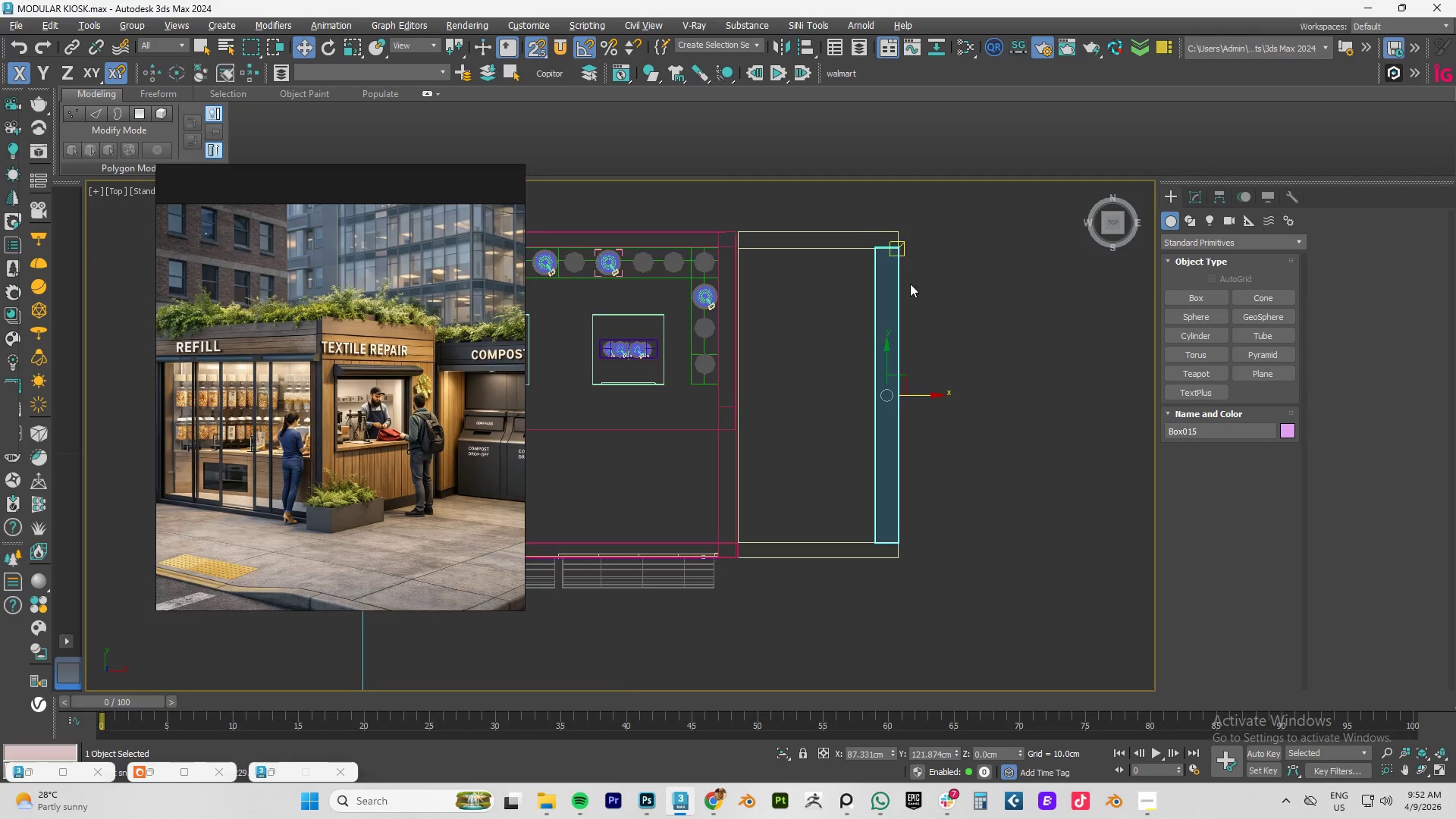 
scroll: coordinate [905, 281], scroll_direction: up, amount: 3.0
 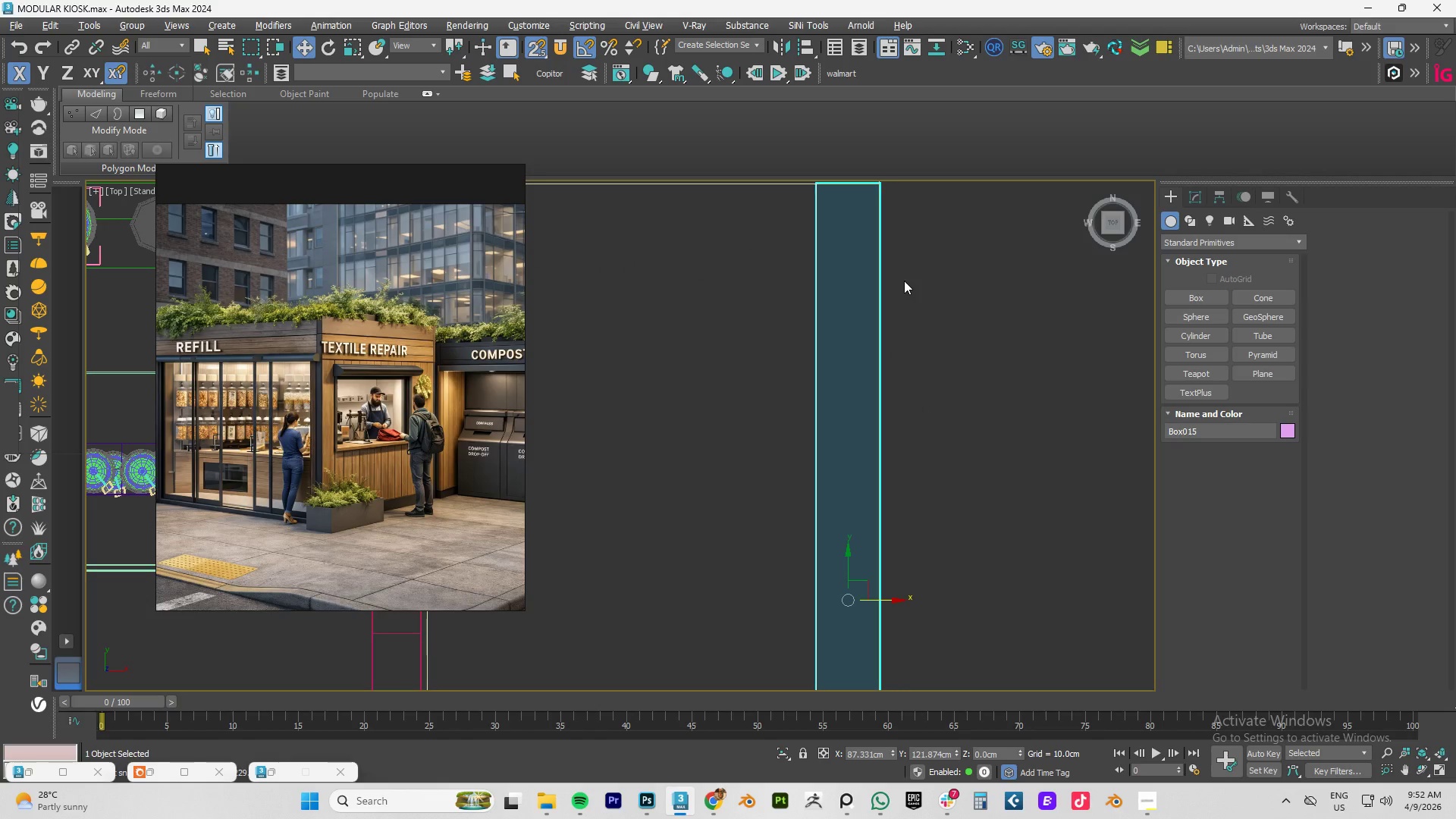 
type(fz)
 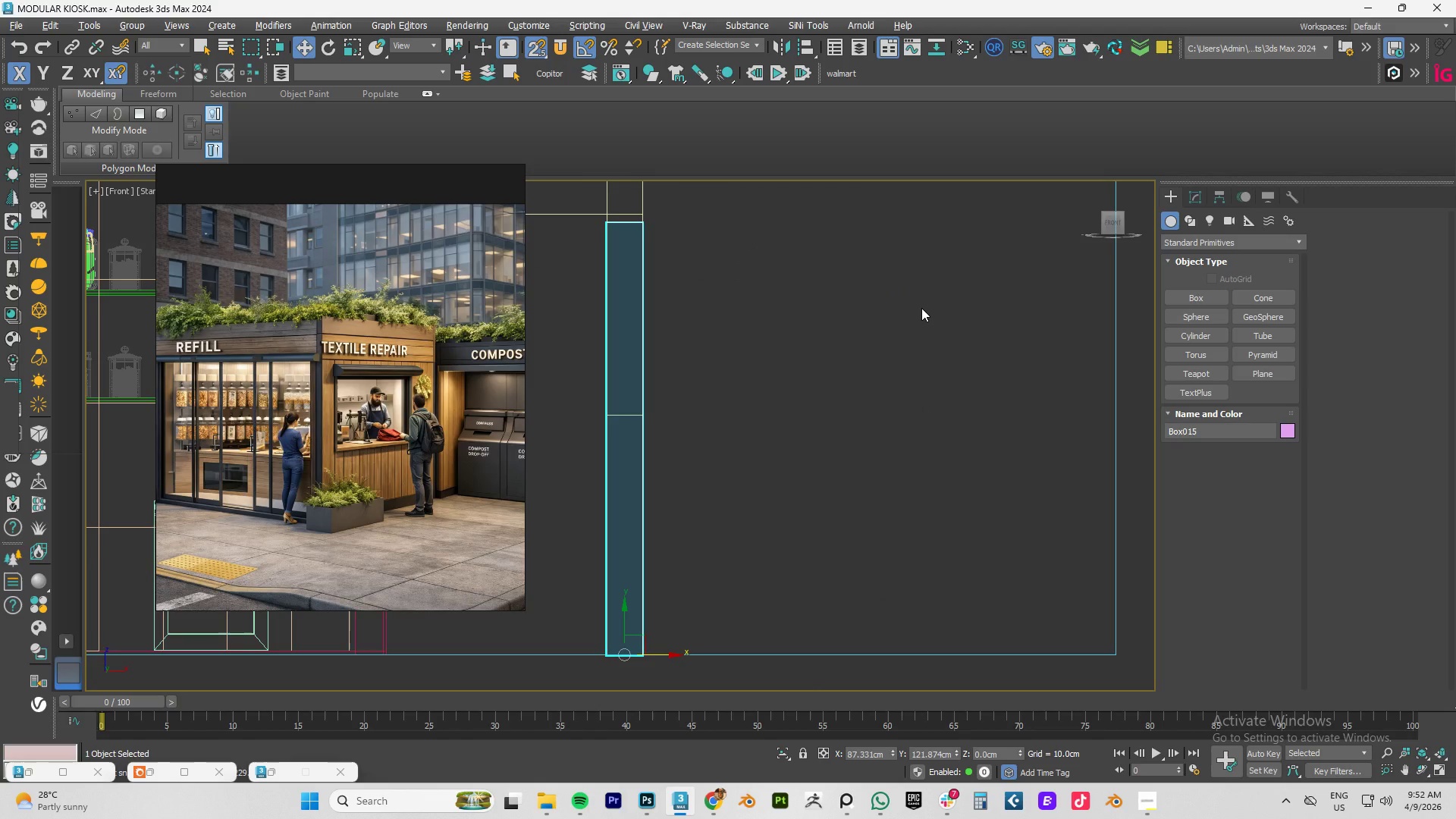 
type(xz)
 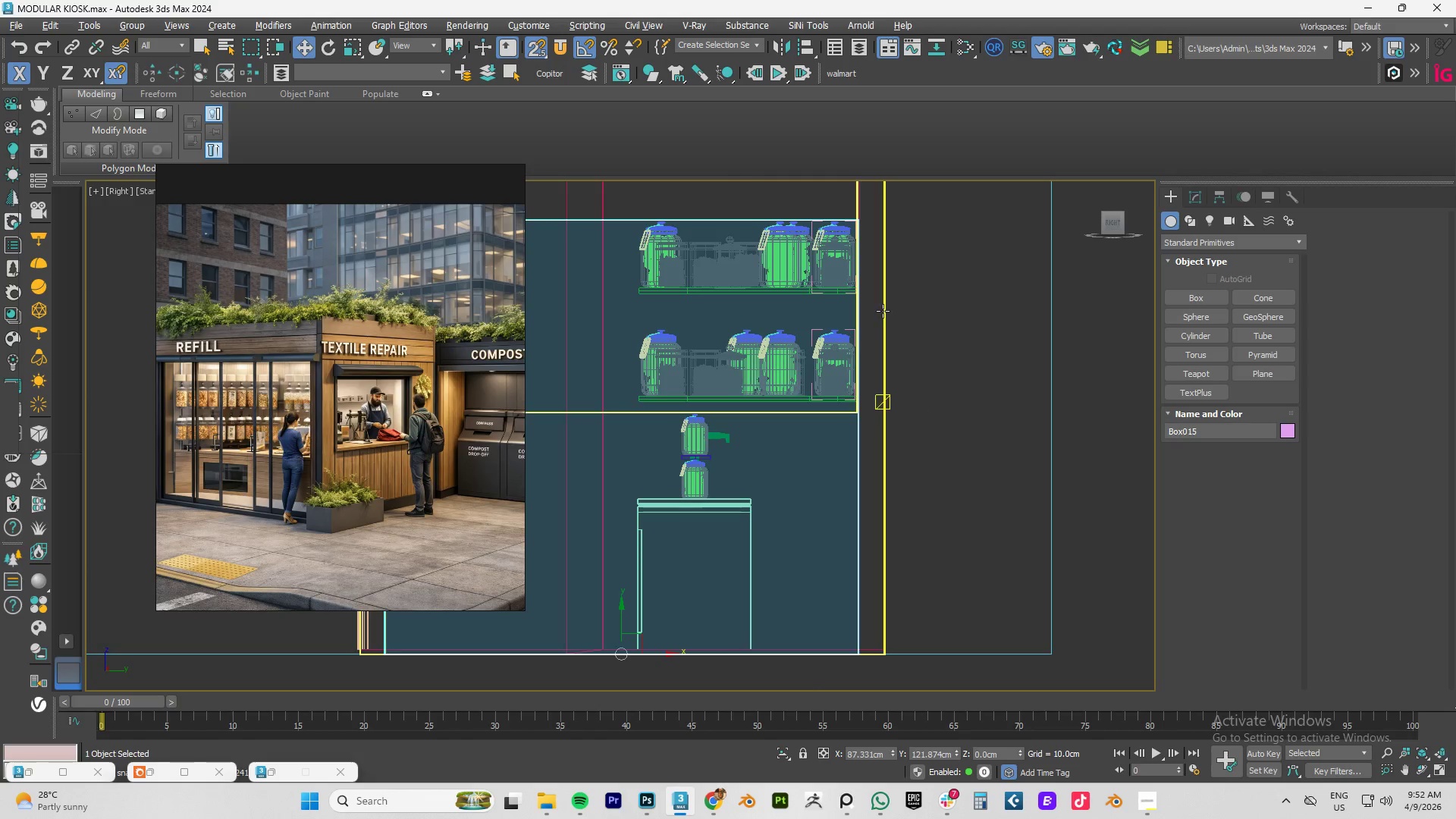 
scroll: coordinate [882, 311], scroll_direction: down, amount: 3.0
 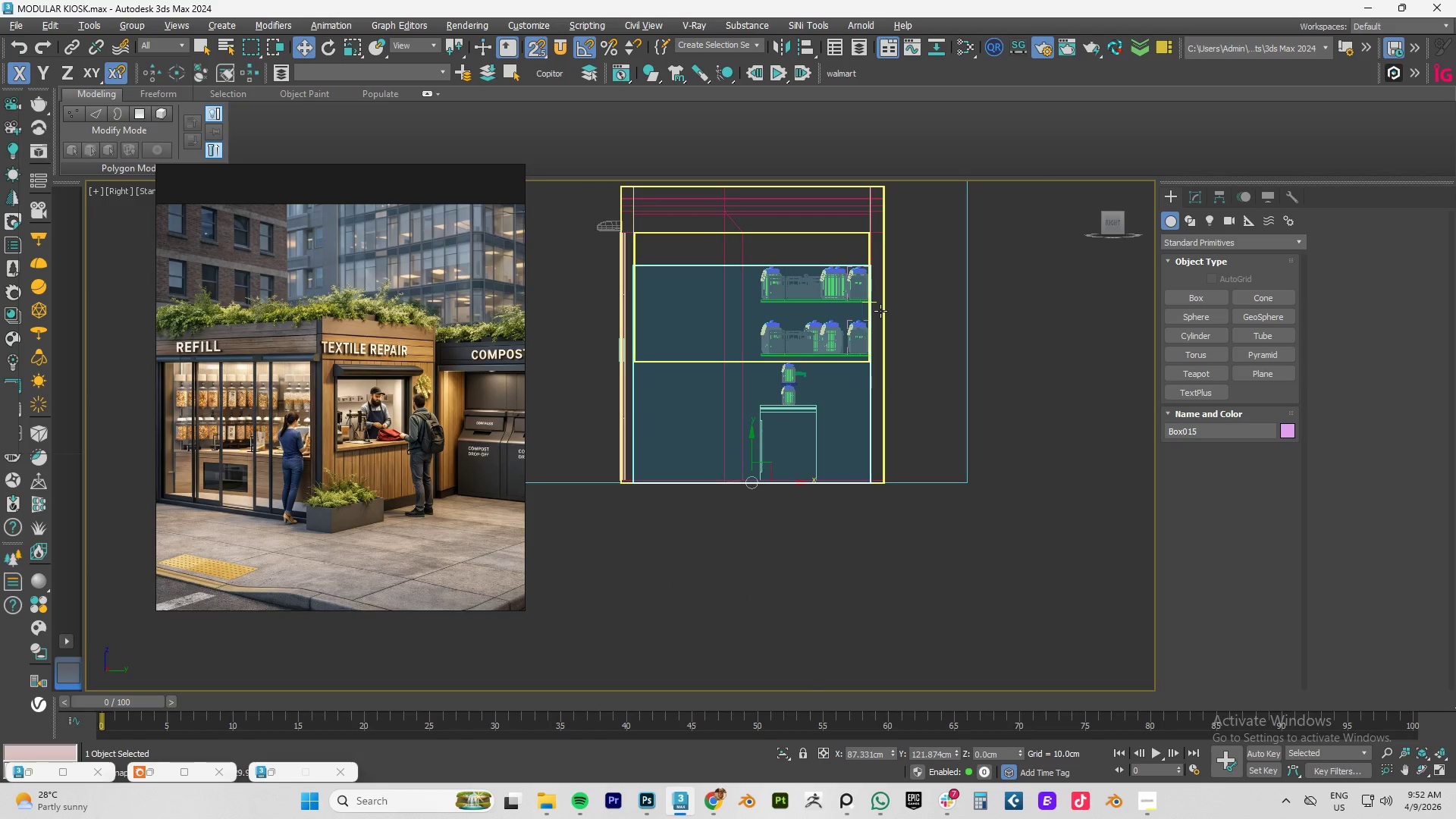 
key(F4)
 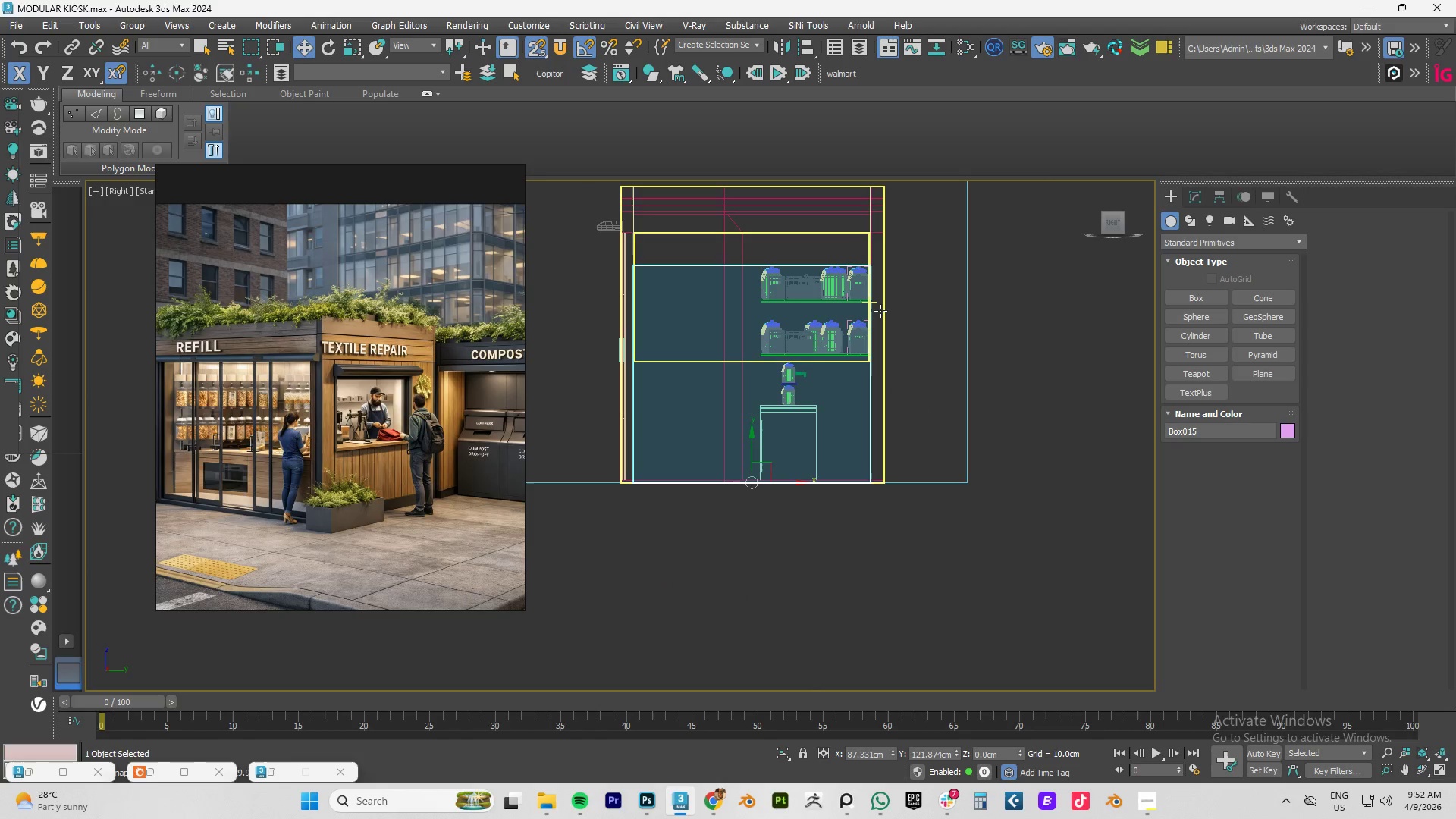 
key(F3)
 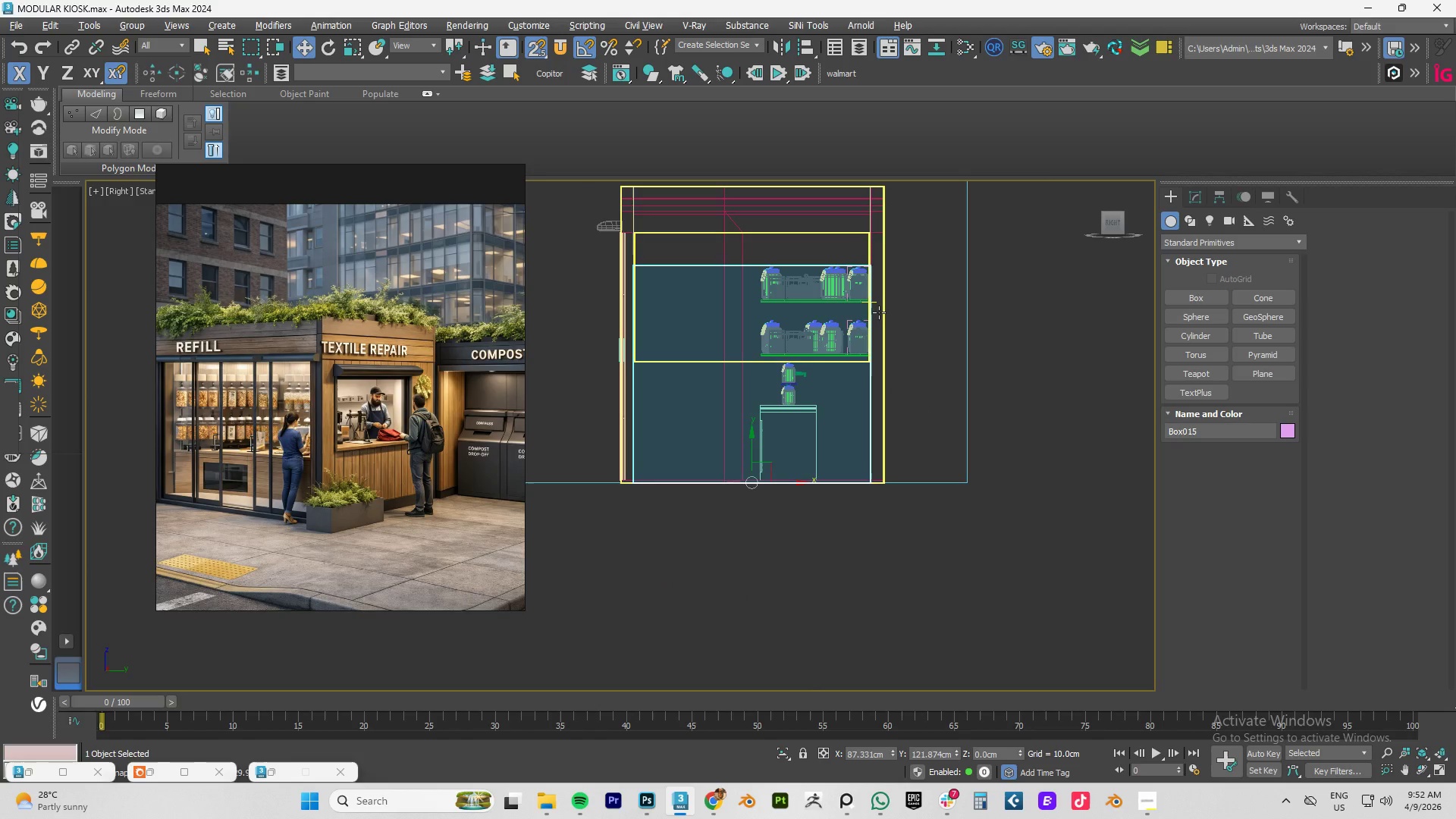 
key(F3)
 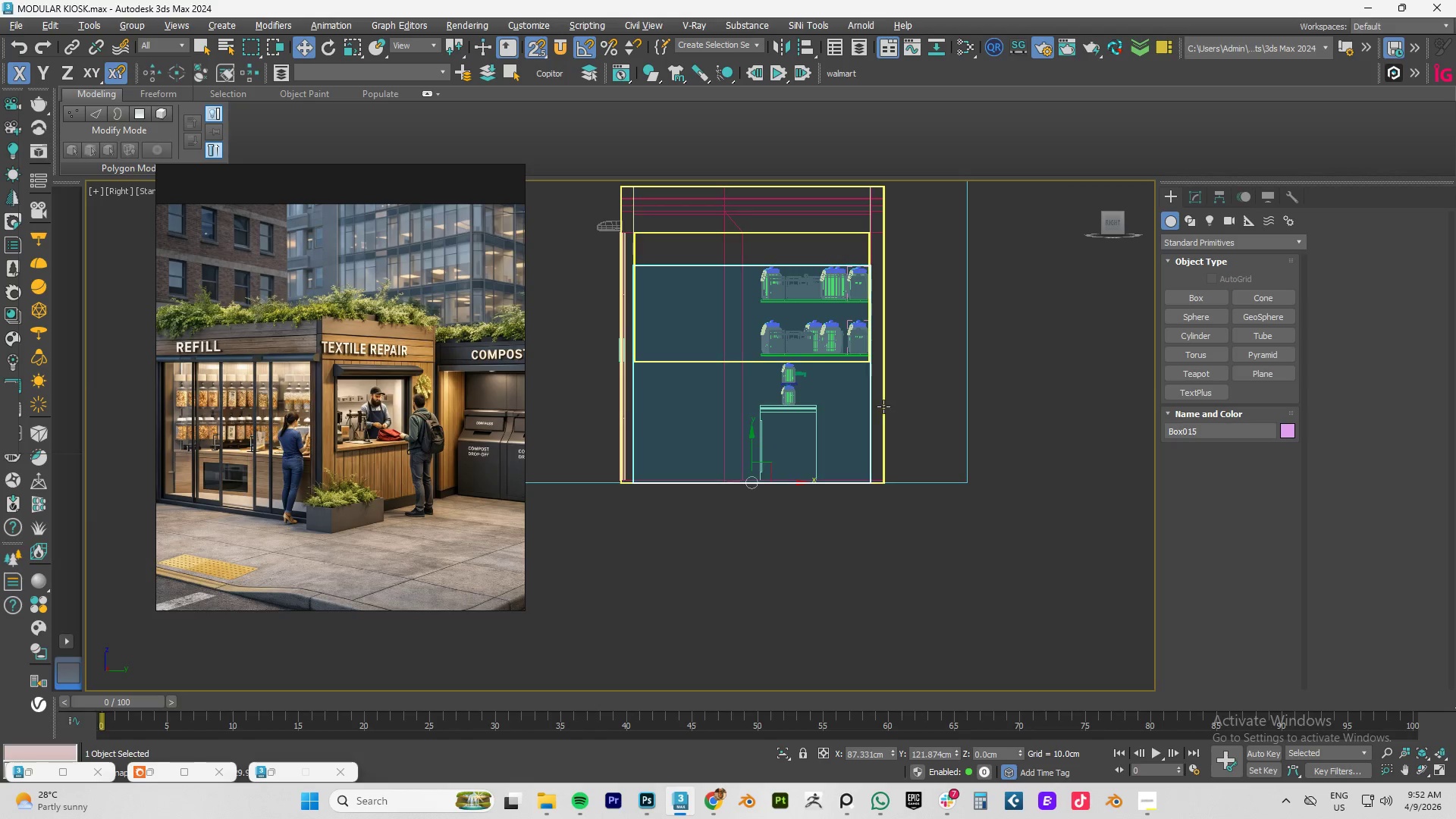 
key(F4)
 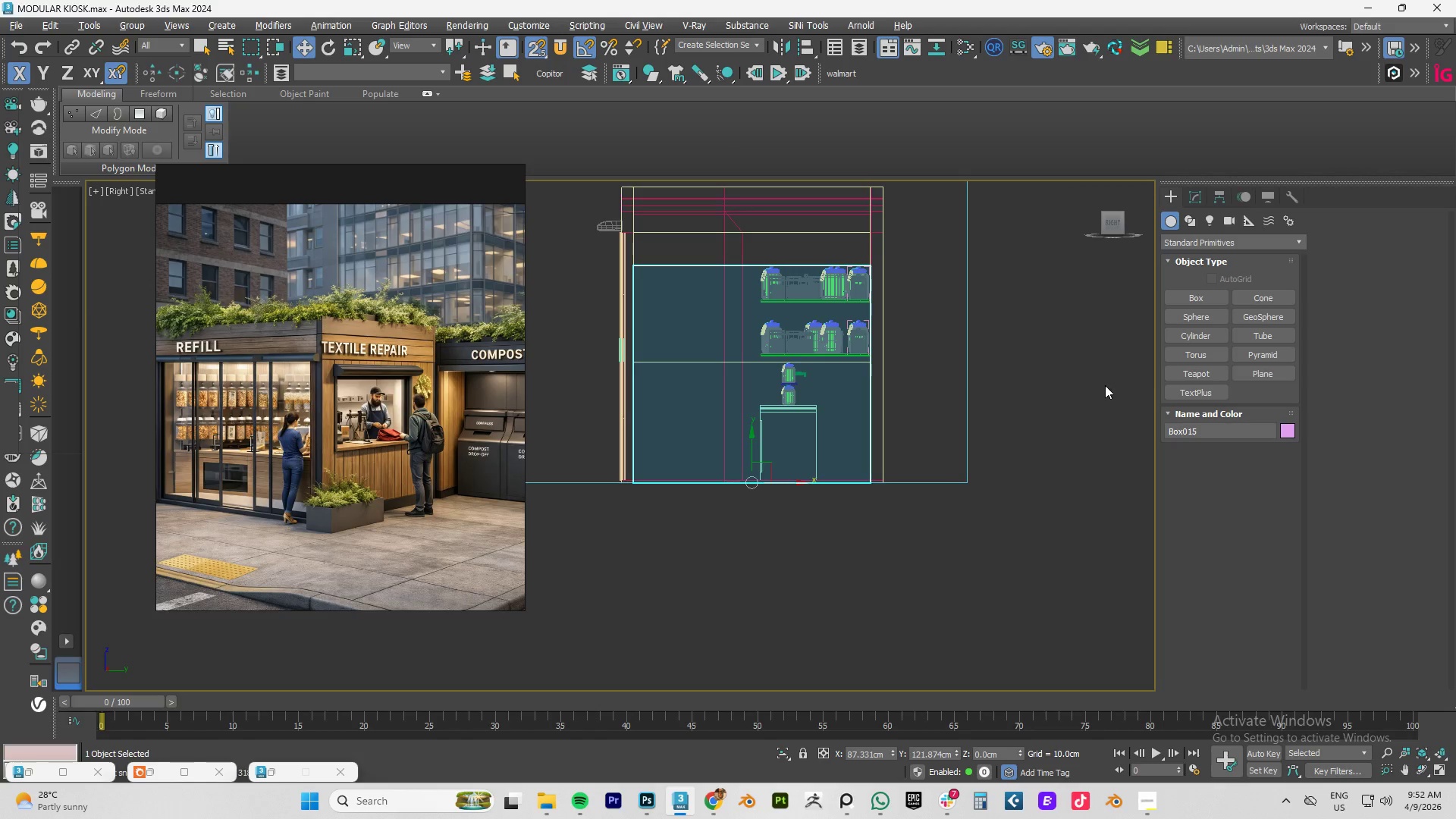 
key(F3)
 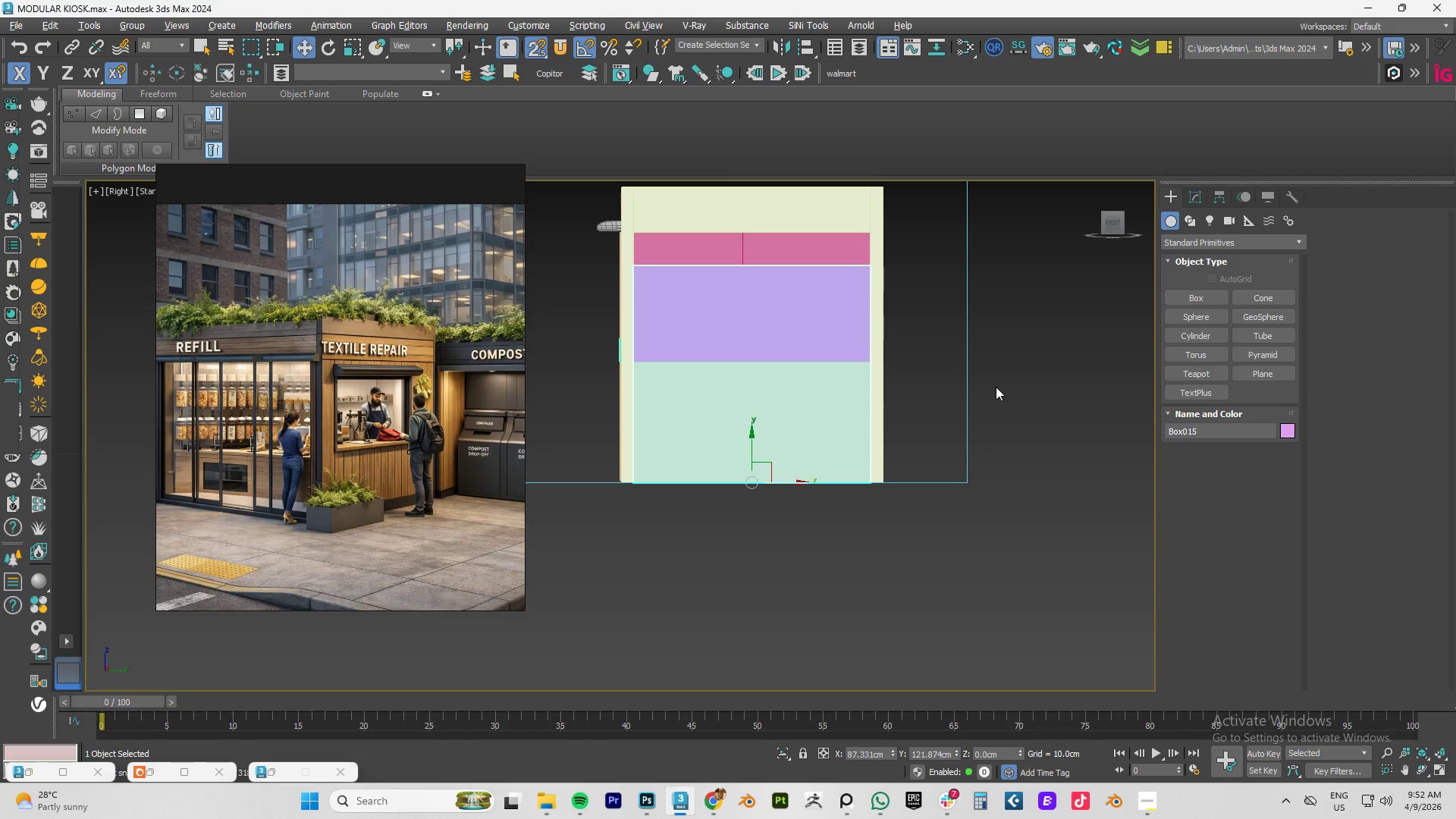 
key(F4)
 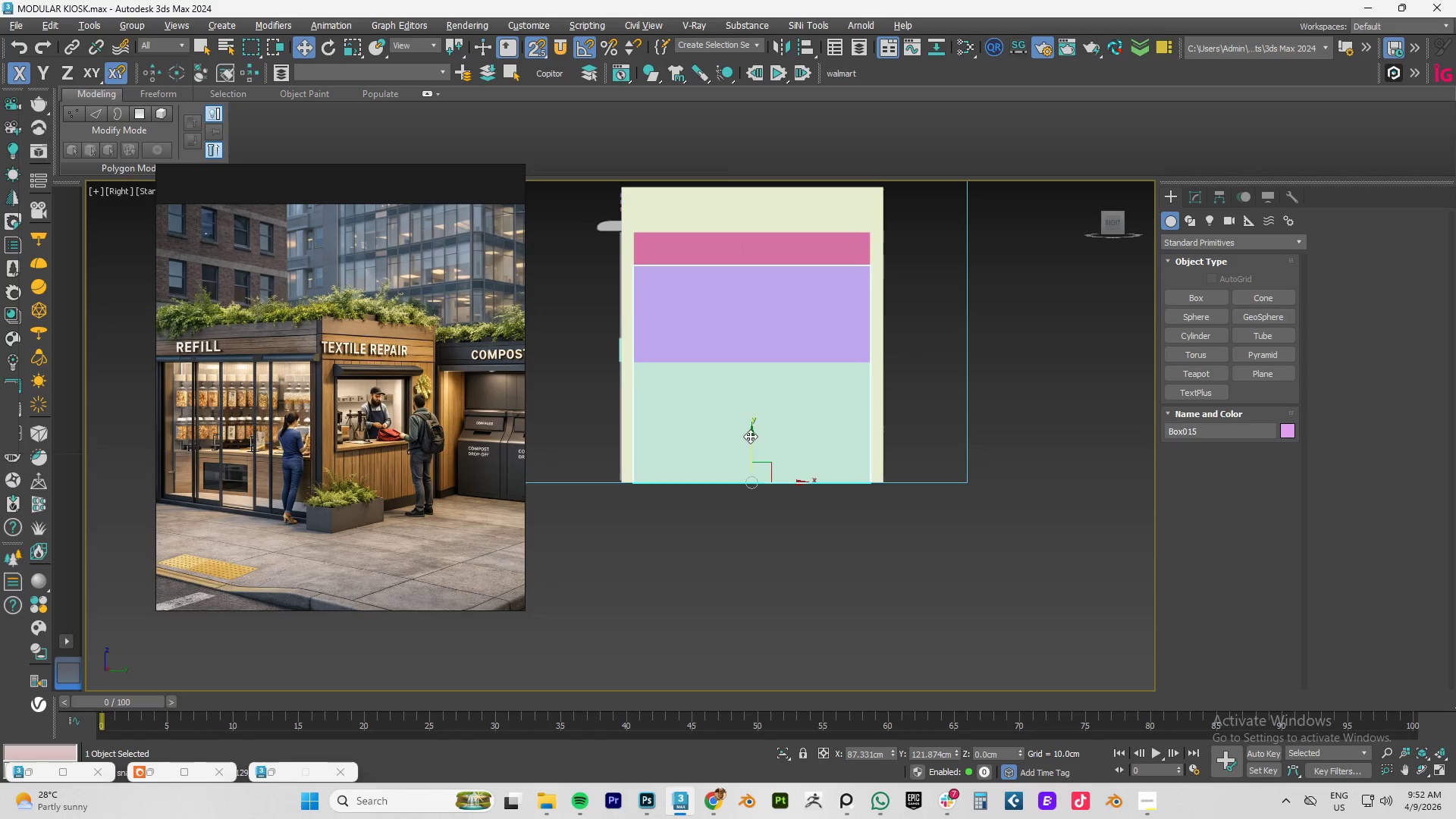 
scroll: coordinate [633, 268], scroll_direction: up, amount: 2.0
 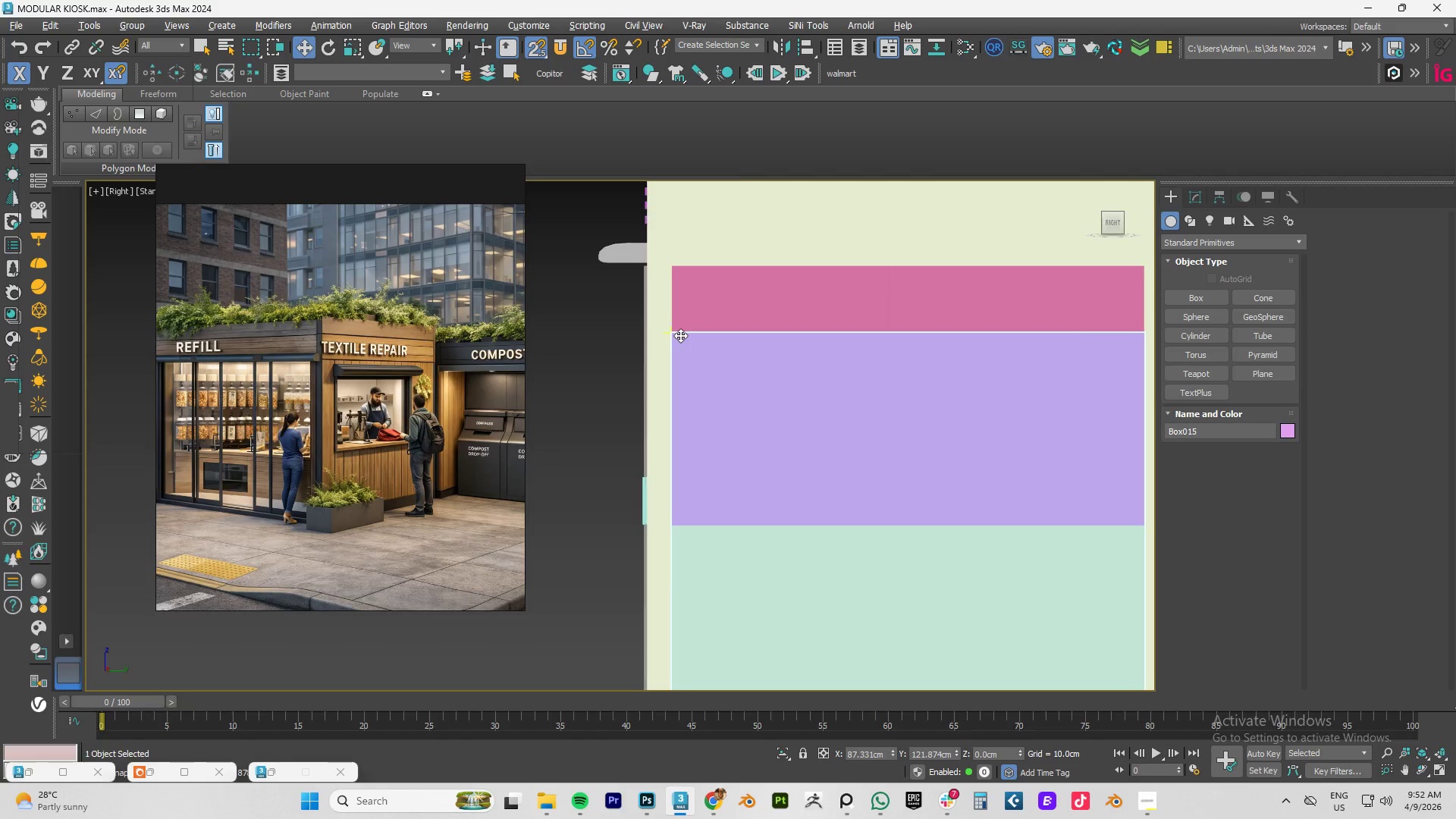 
left_click_drag(start_coordinate=[679, 335], to_coordinate=[681, 287])
 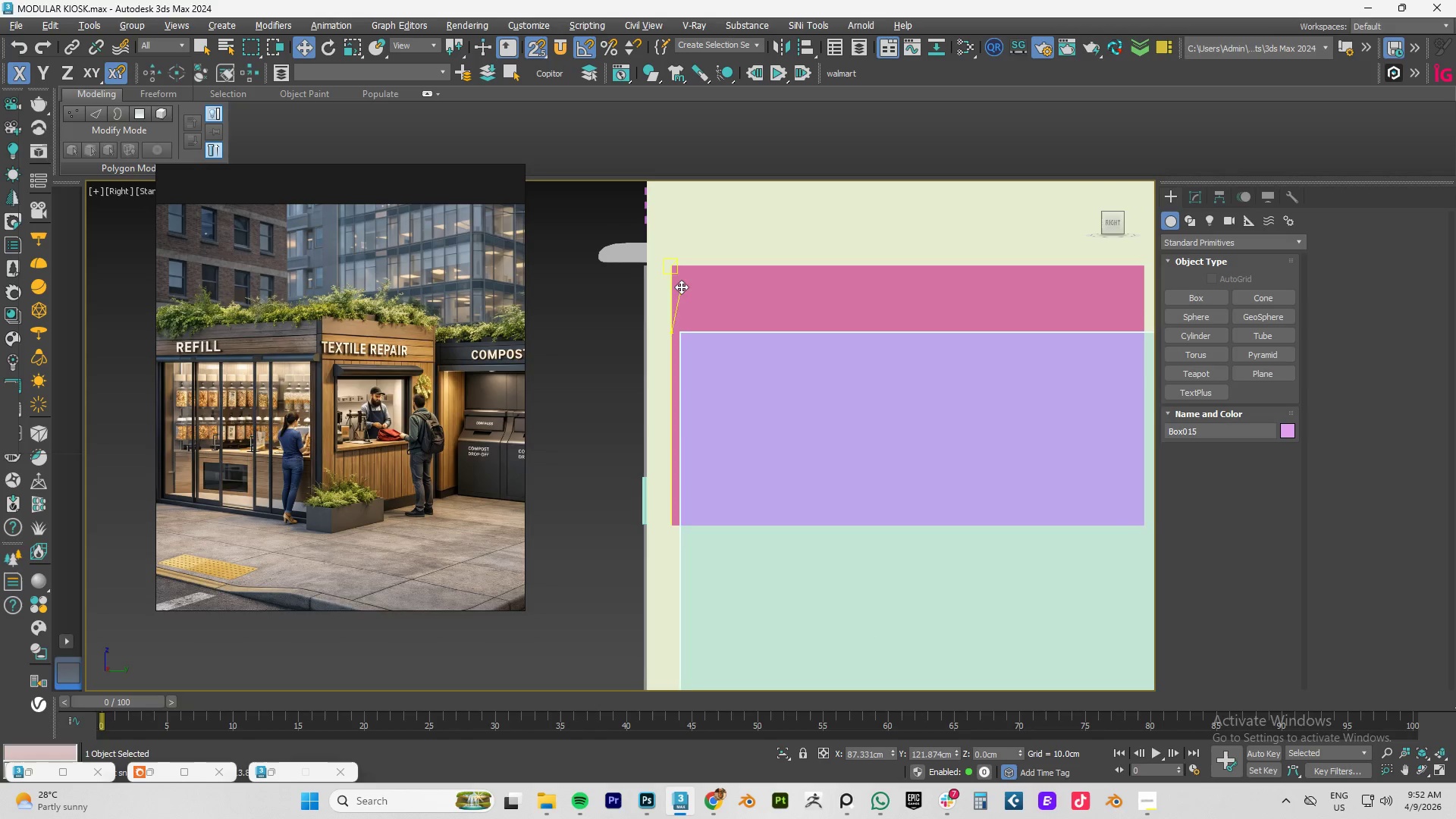 
key(Control+ControlLeft)
 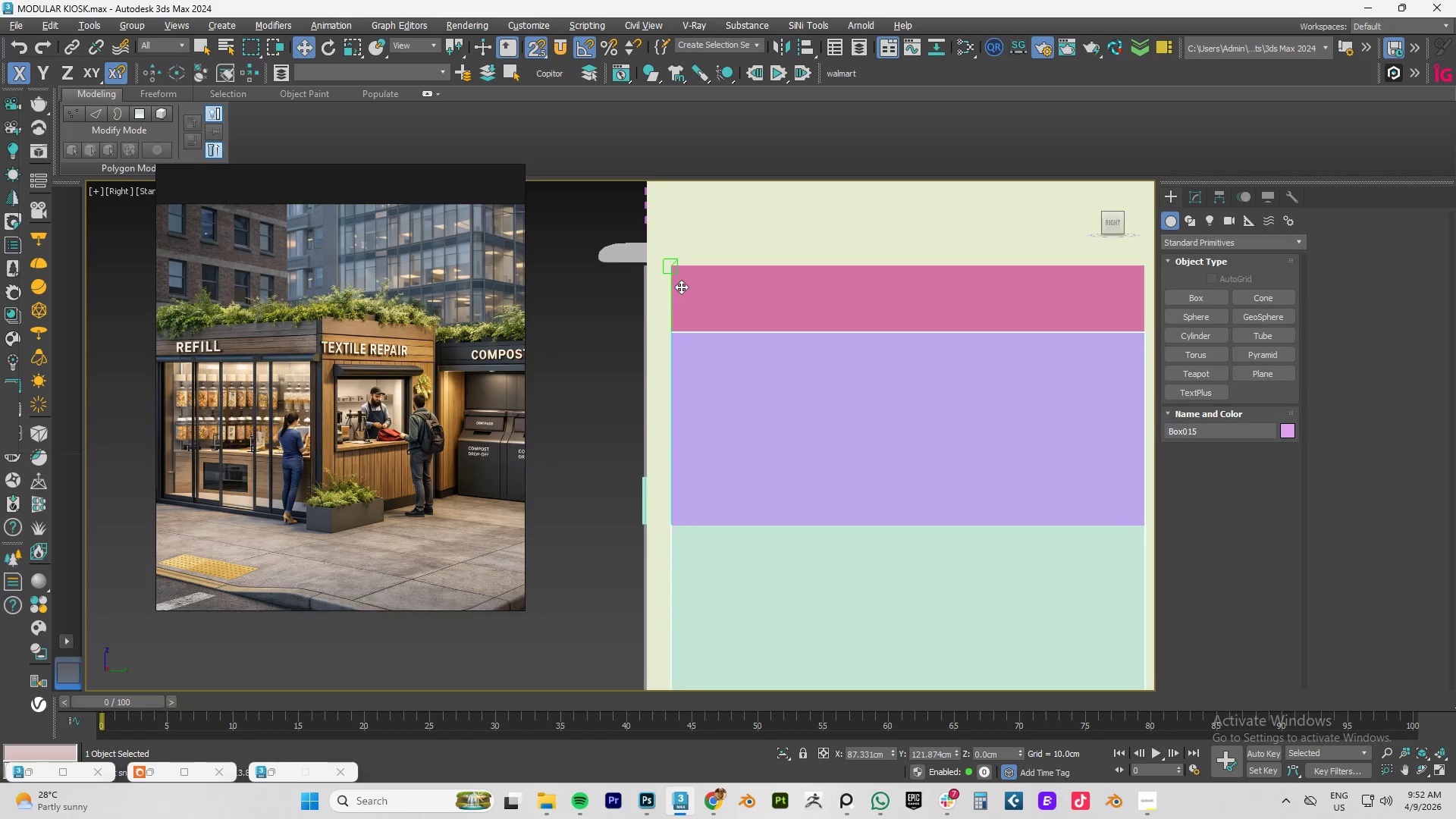 
key(Control+Z)
 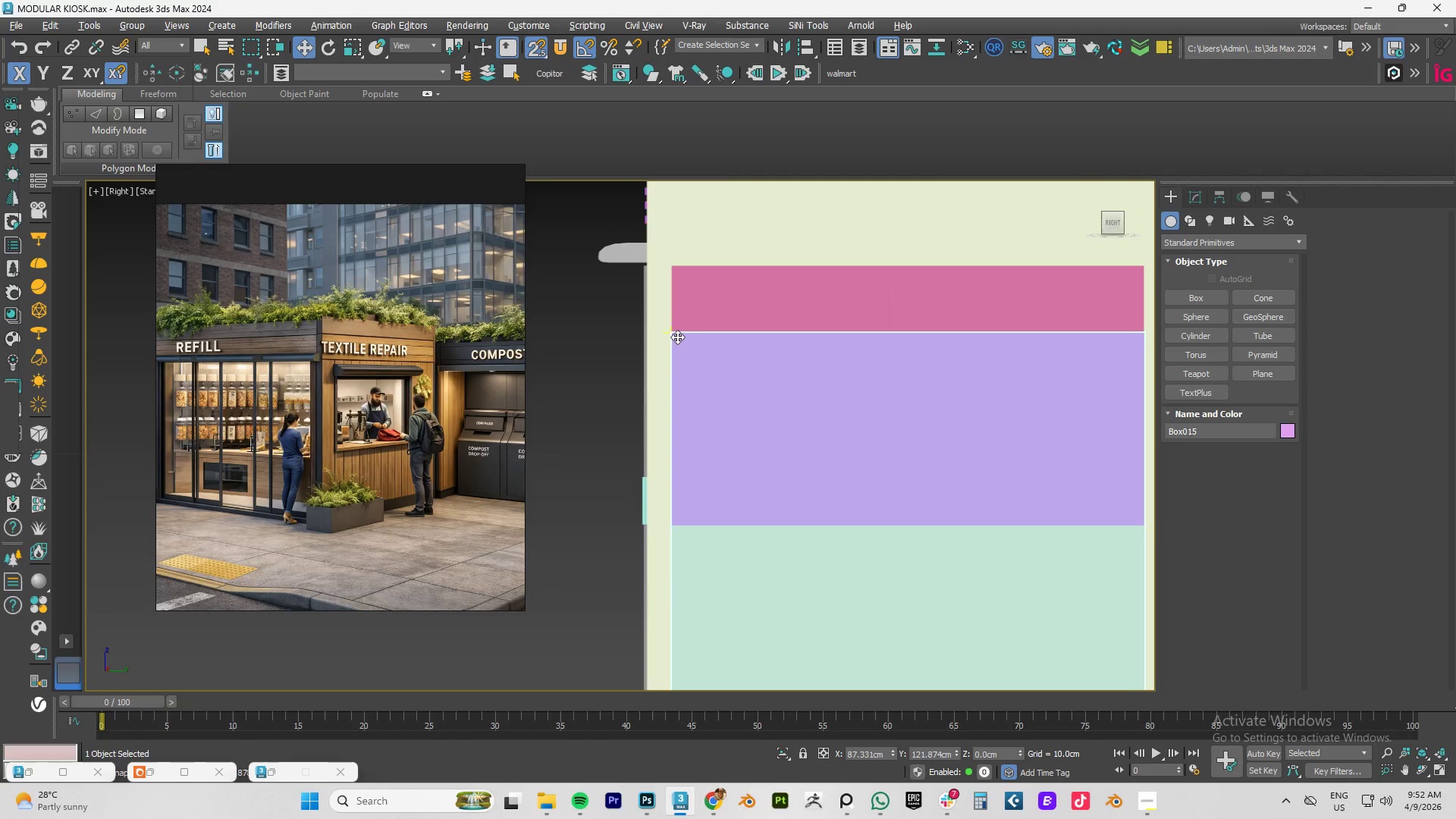 
left_click_drag(start_coordinate=[677, 337], to_coordinate=[675, 300])
 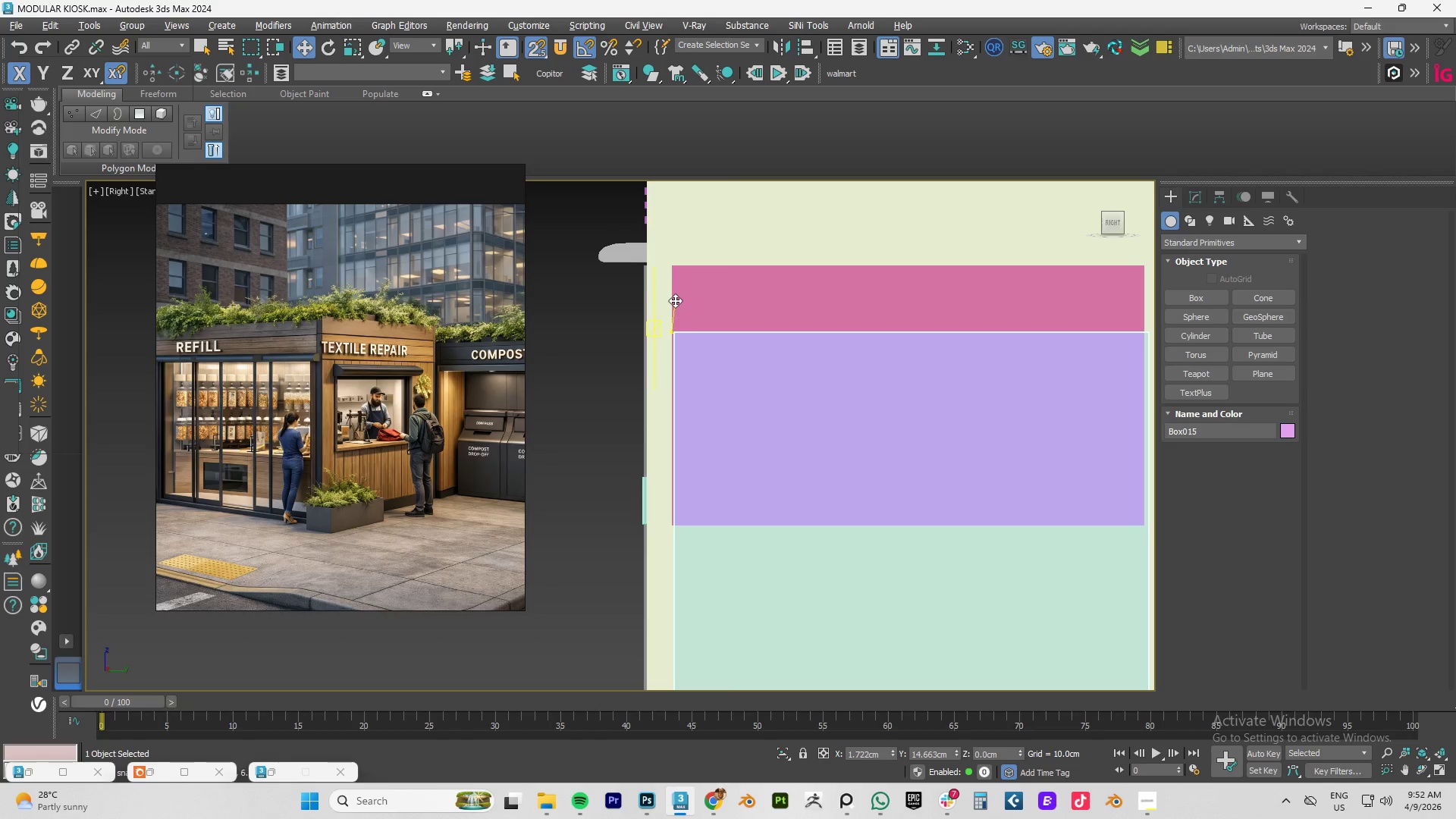 
key(Control+ControlLeft)
 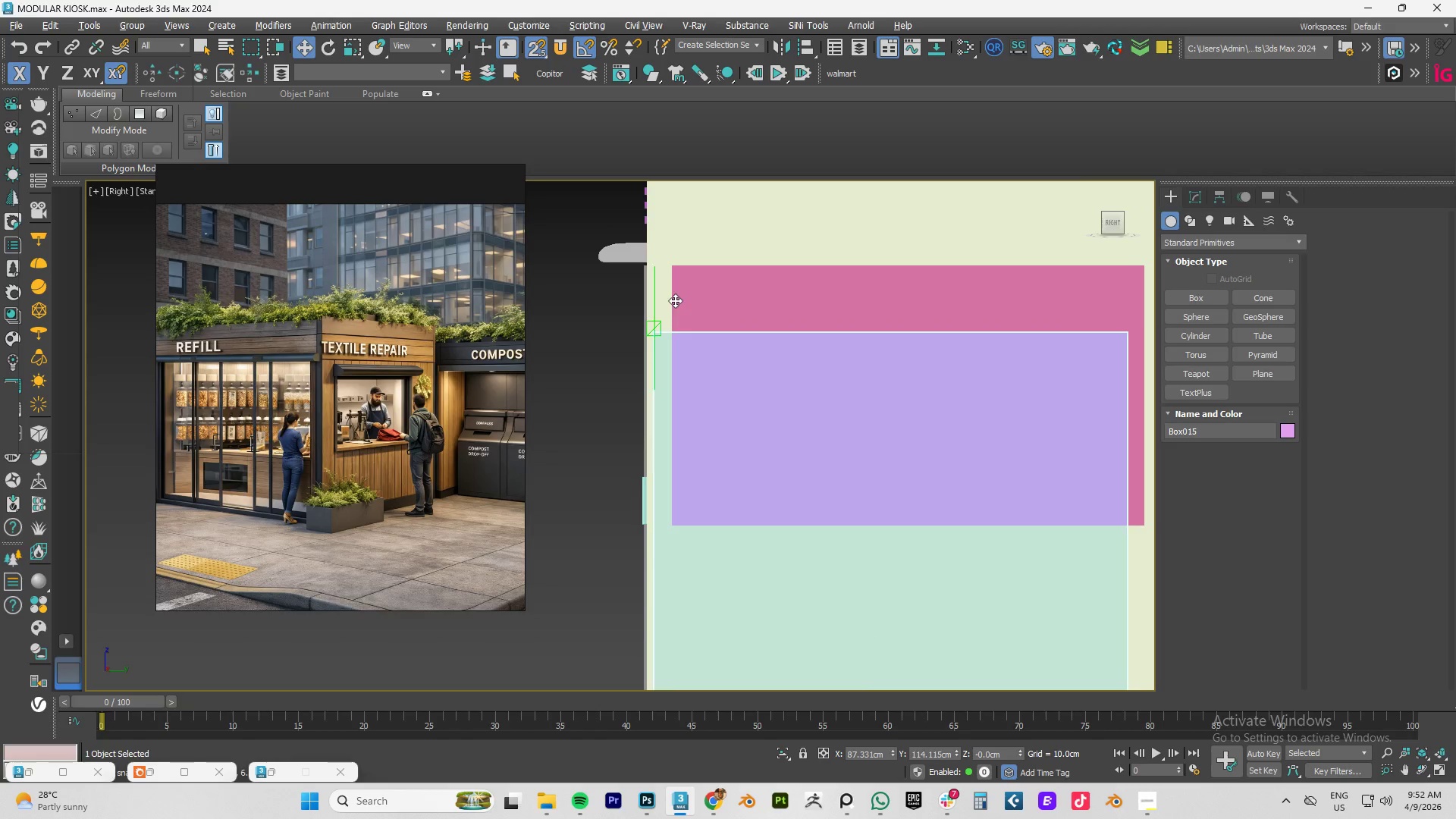 
key(Control+Z)
 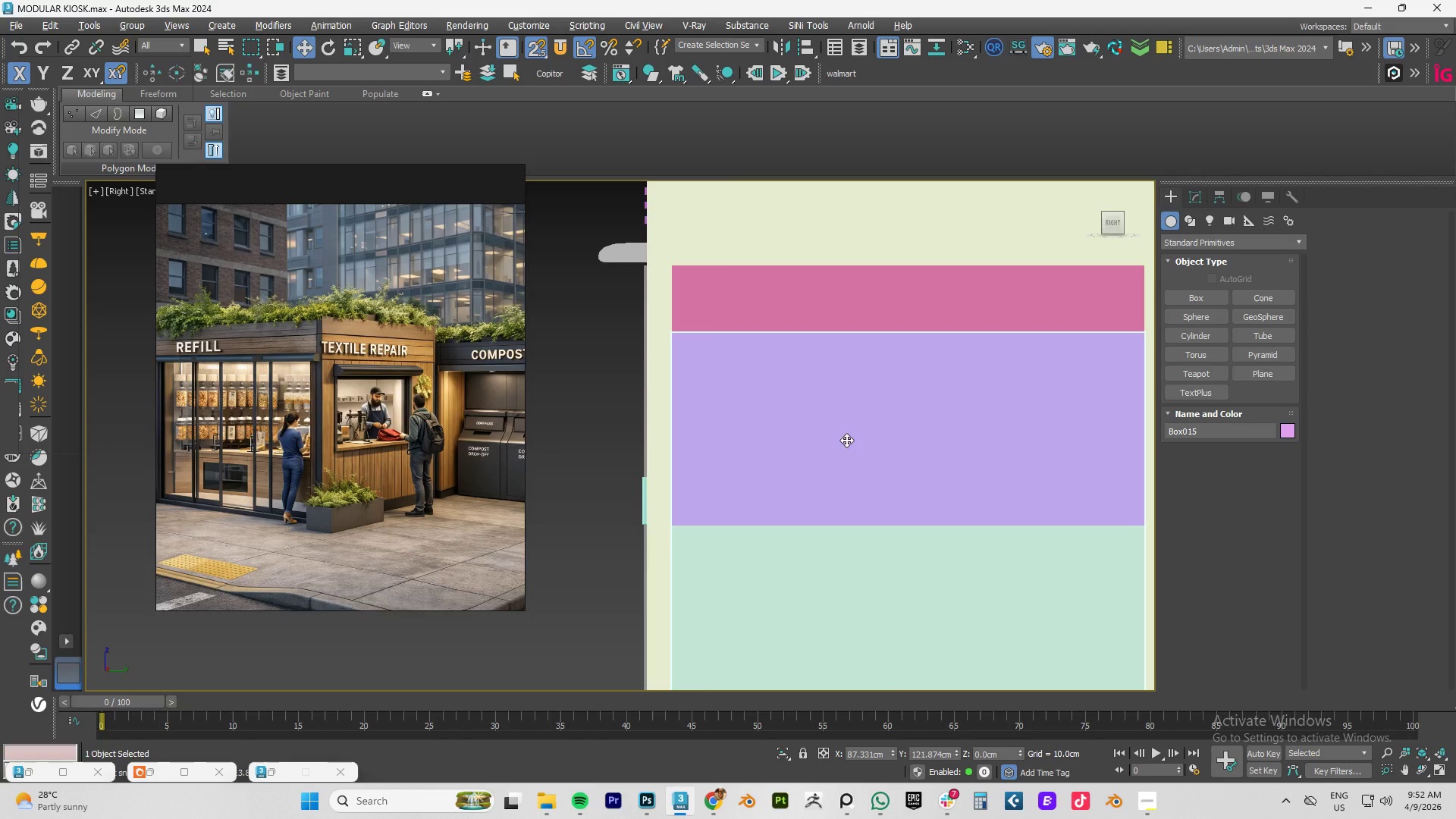 
scroll: coordinate [852, 454], scroll_direction: down, amount: 3.0
 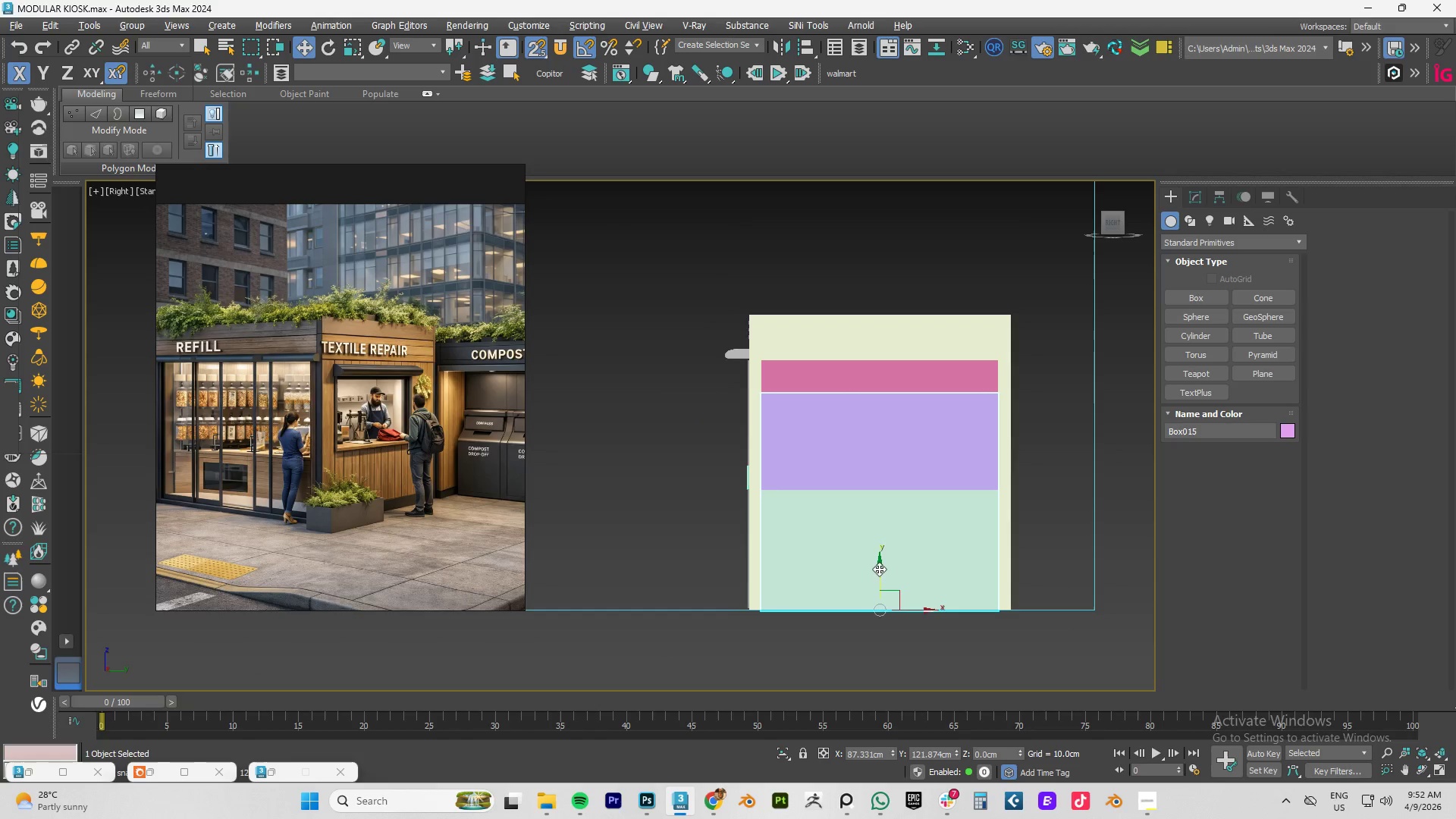 
left_click([878, 572])
 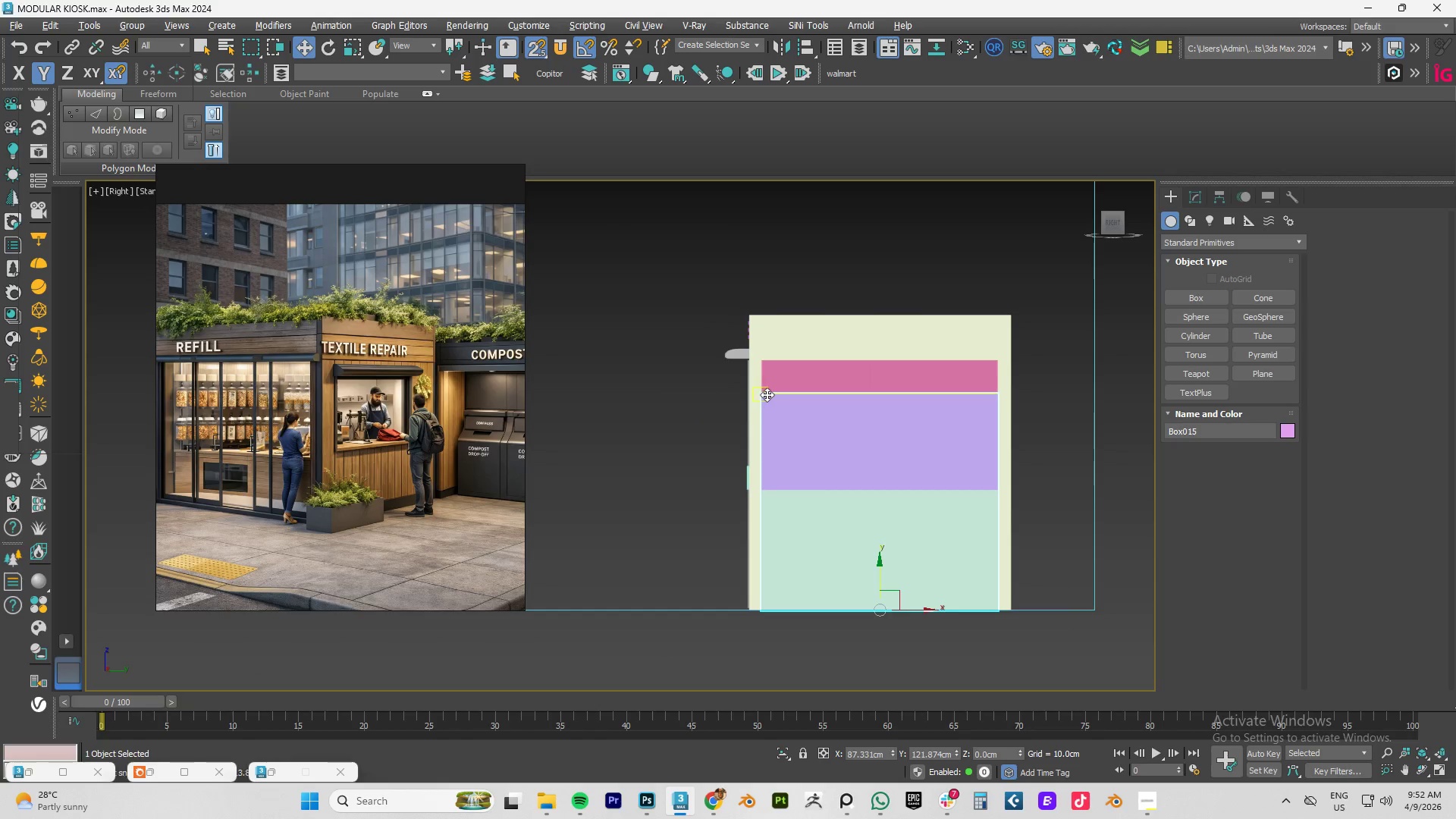 
left_click_drag(start_coordinate=[767, 394], to_coordinate=[766, 369])
 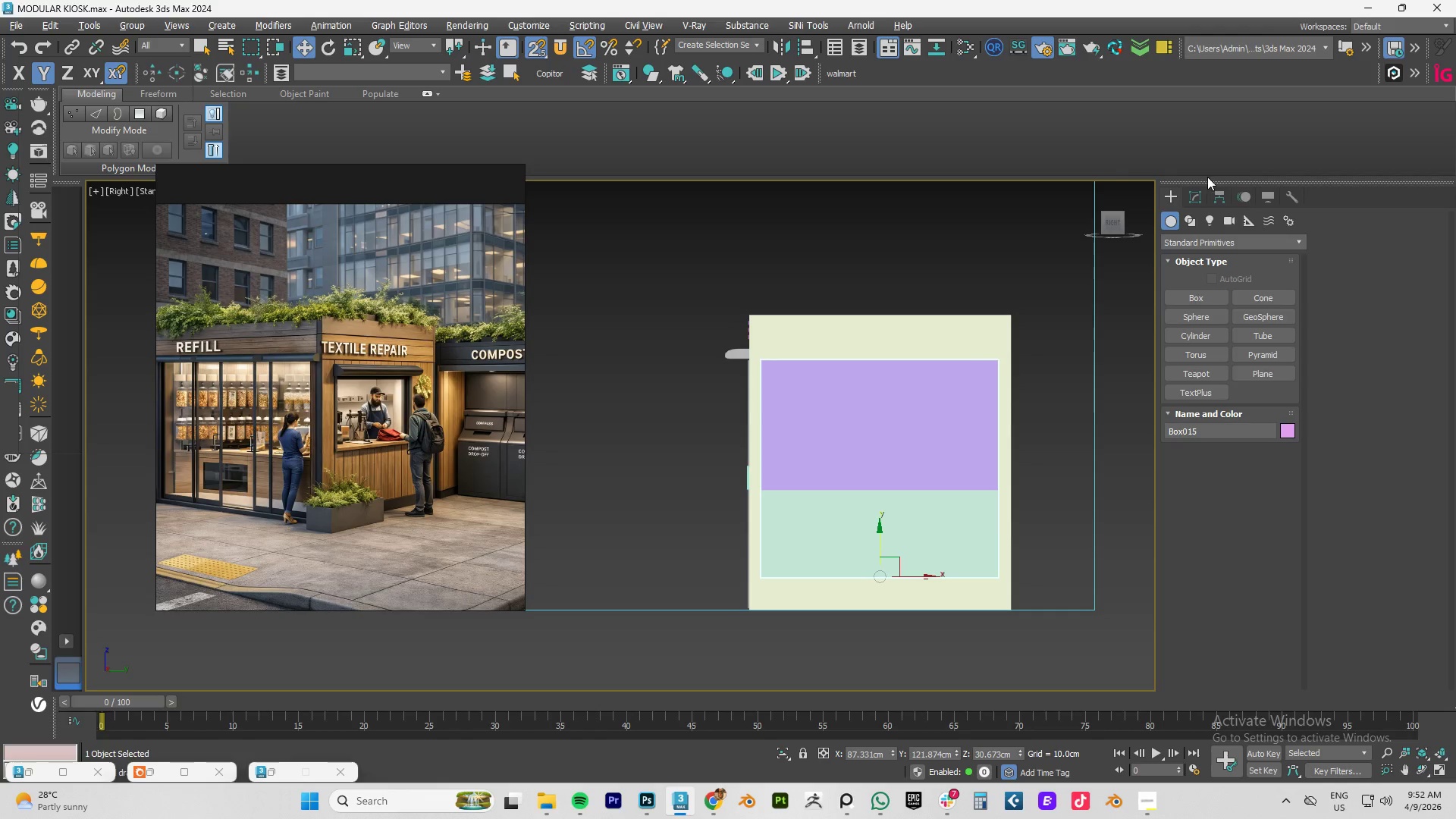 
left_click([1194, 196])
 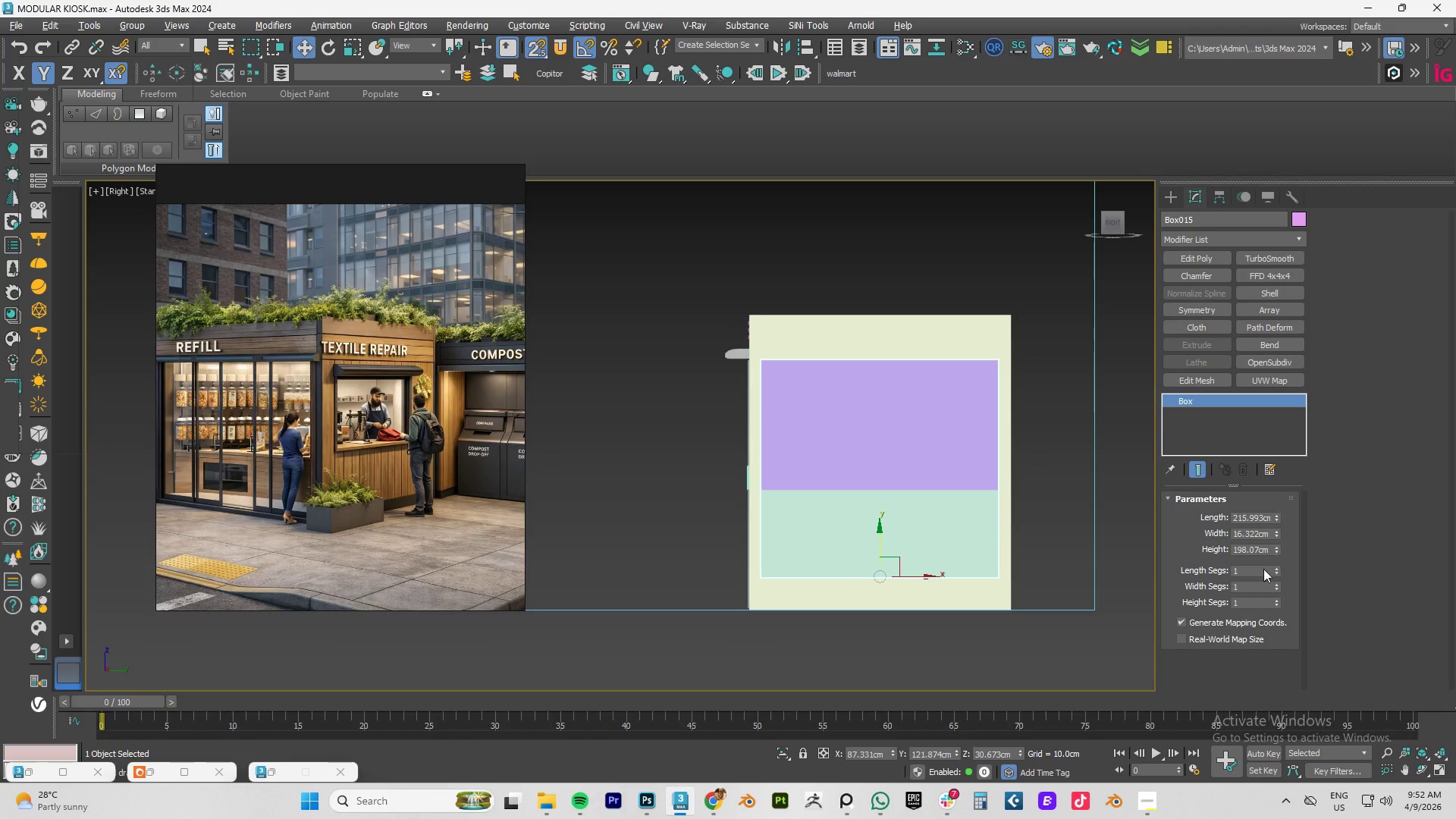 
left_click([1227, 636])
 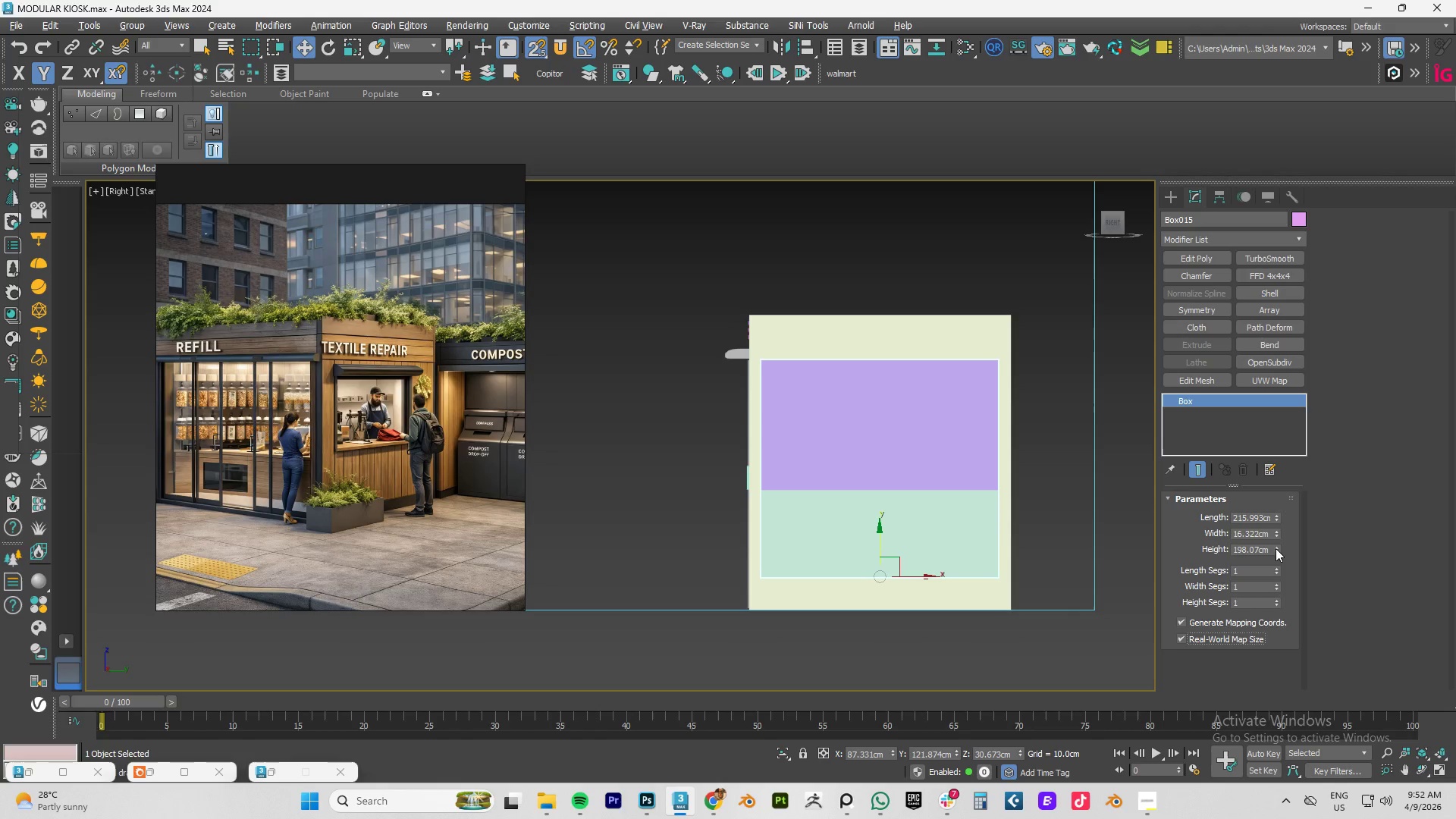 
left_click_drag(start_coordinate=[1276, 548], to_coordinate=[1279, 573])
 